 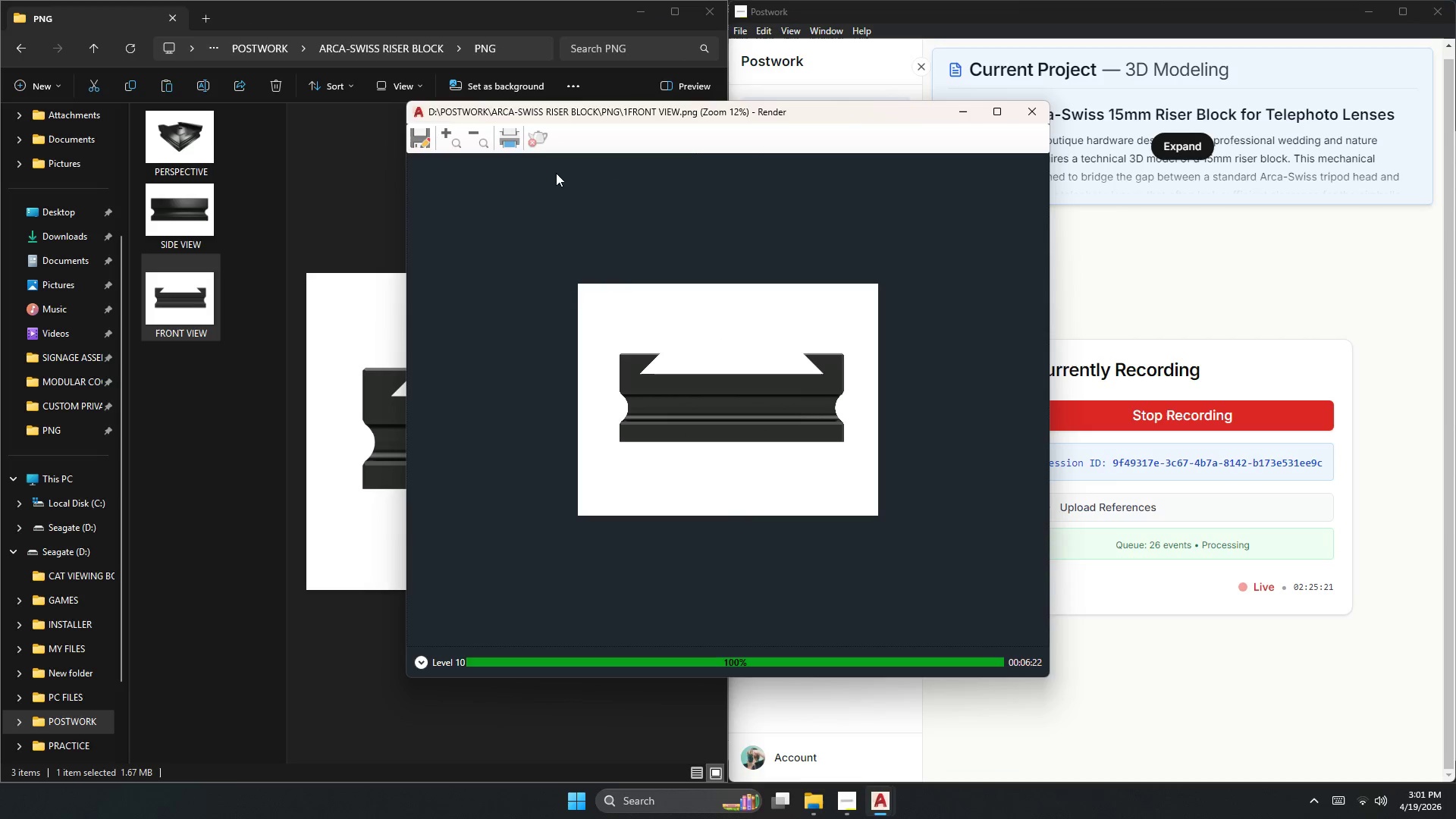 
left_click([1274, 171])
 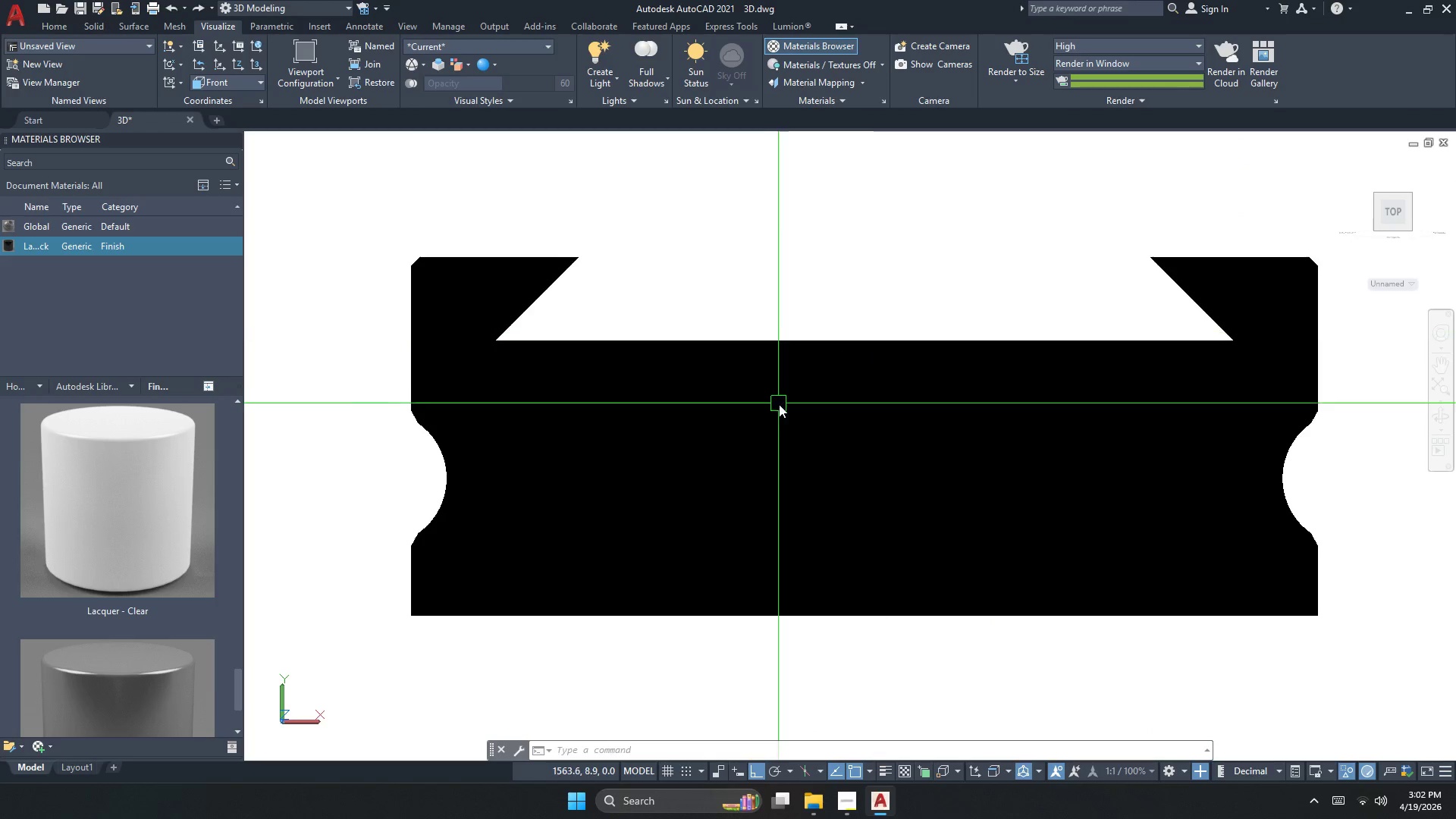 
left_click([771, 454])
 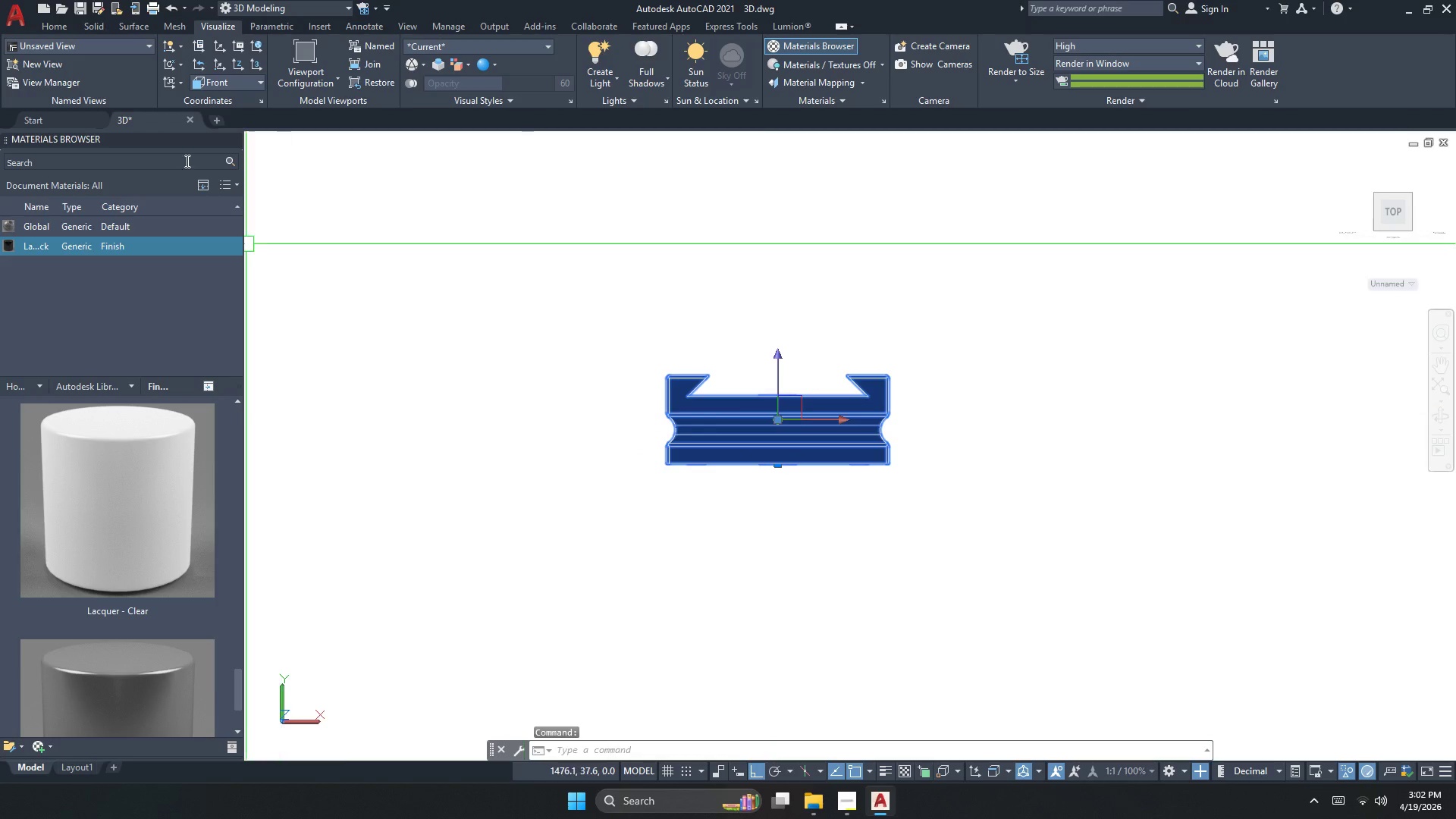 
key(Escape)
 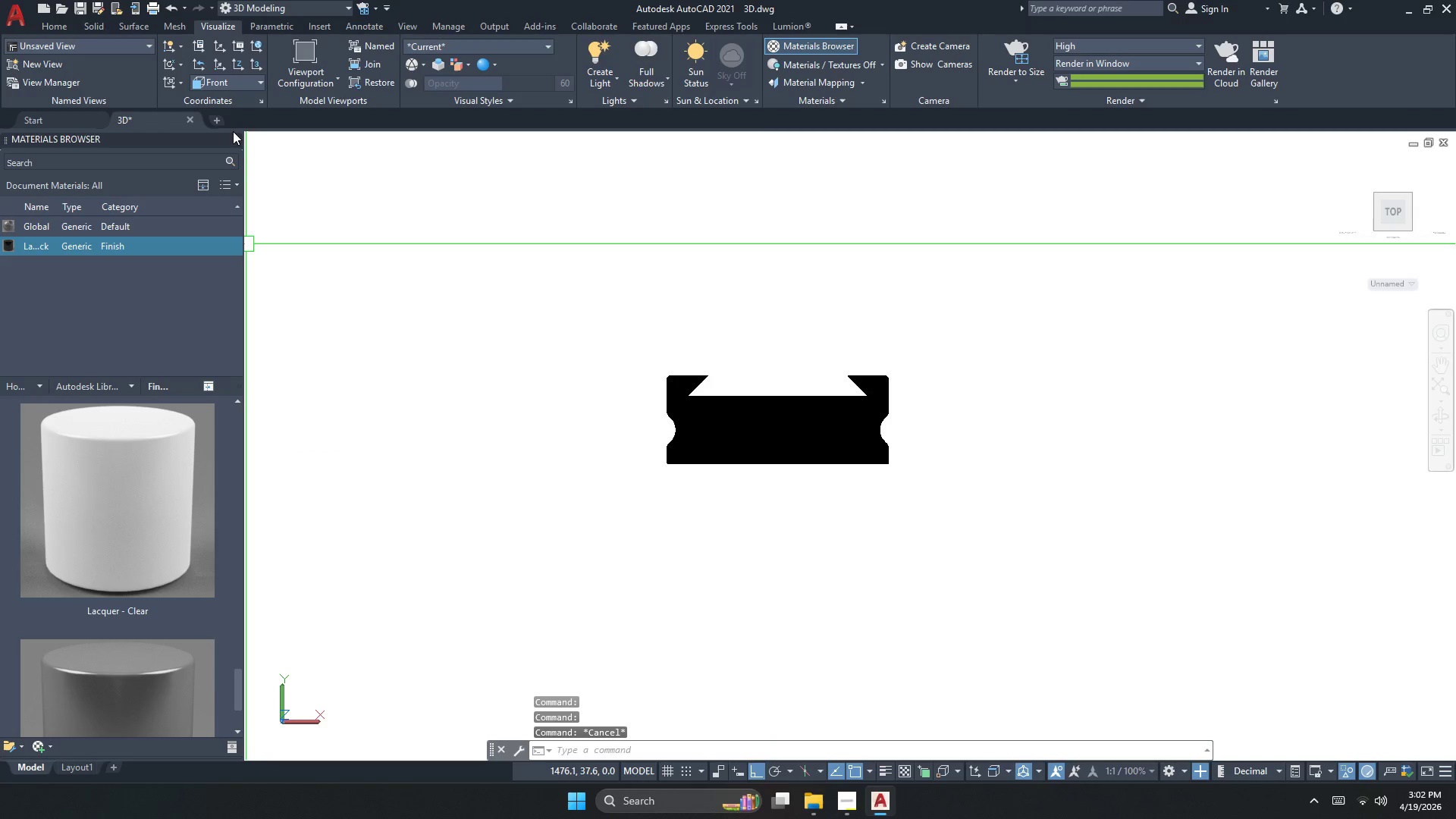 
scroll: coordinate [730, 418], scroll_direction: down, amount: 3.0
 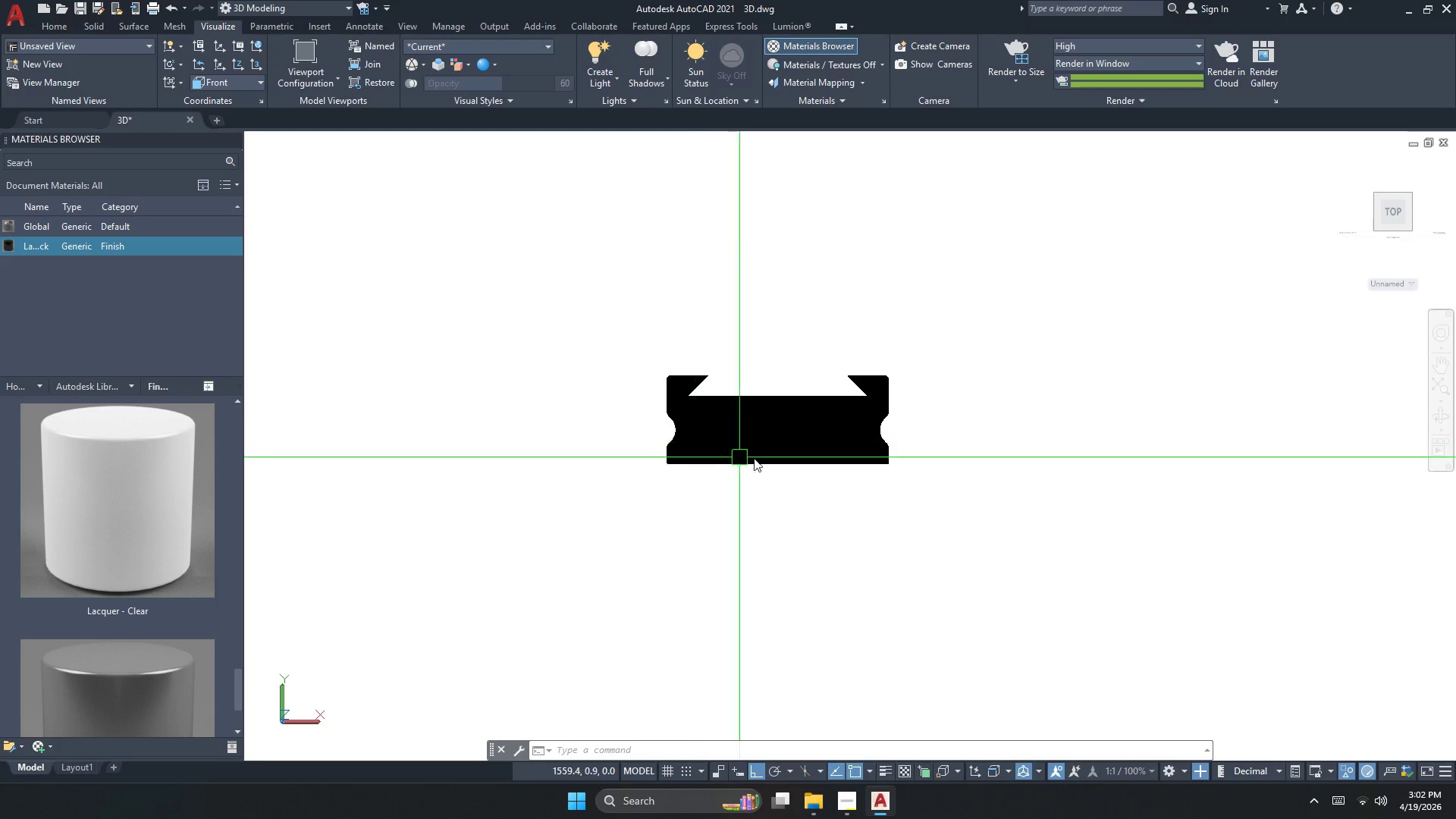 
double_click([233, 132])
 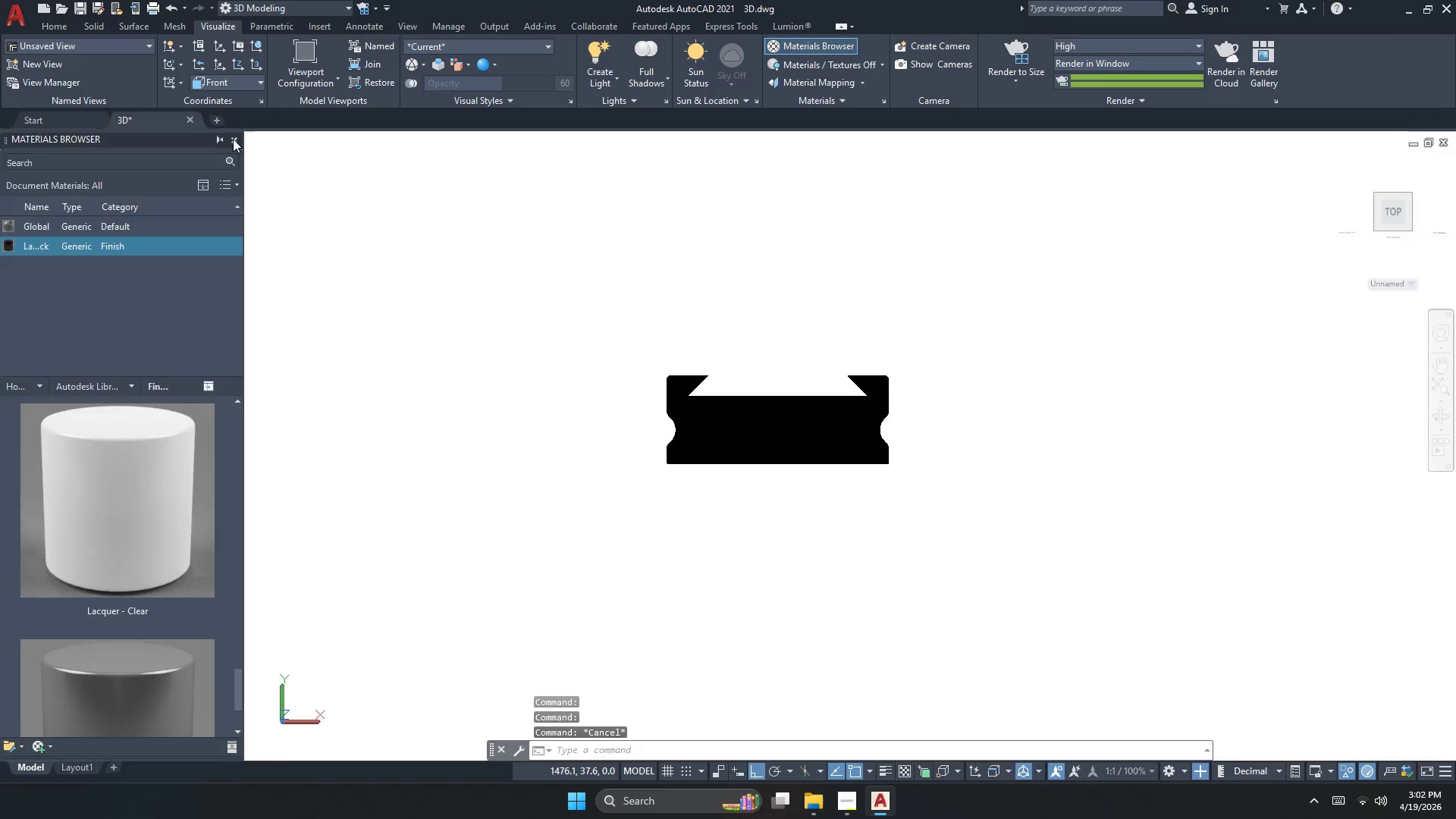 
triple_click([233, 139])
 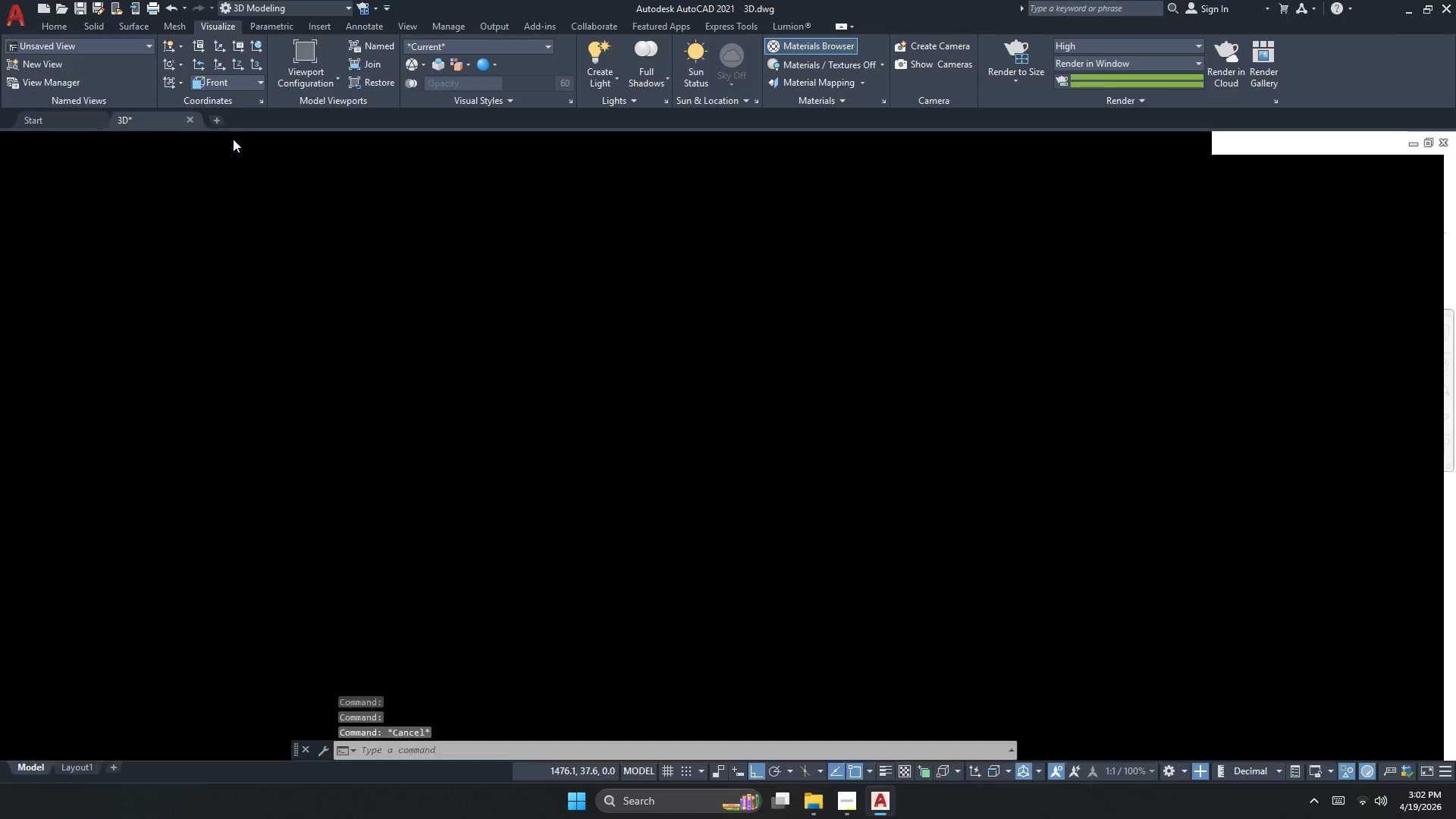 
triple_click([233, 139])
 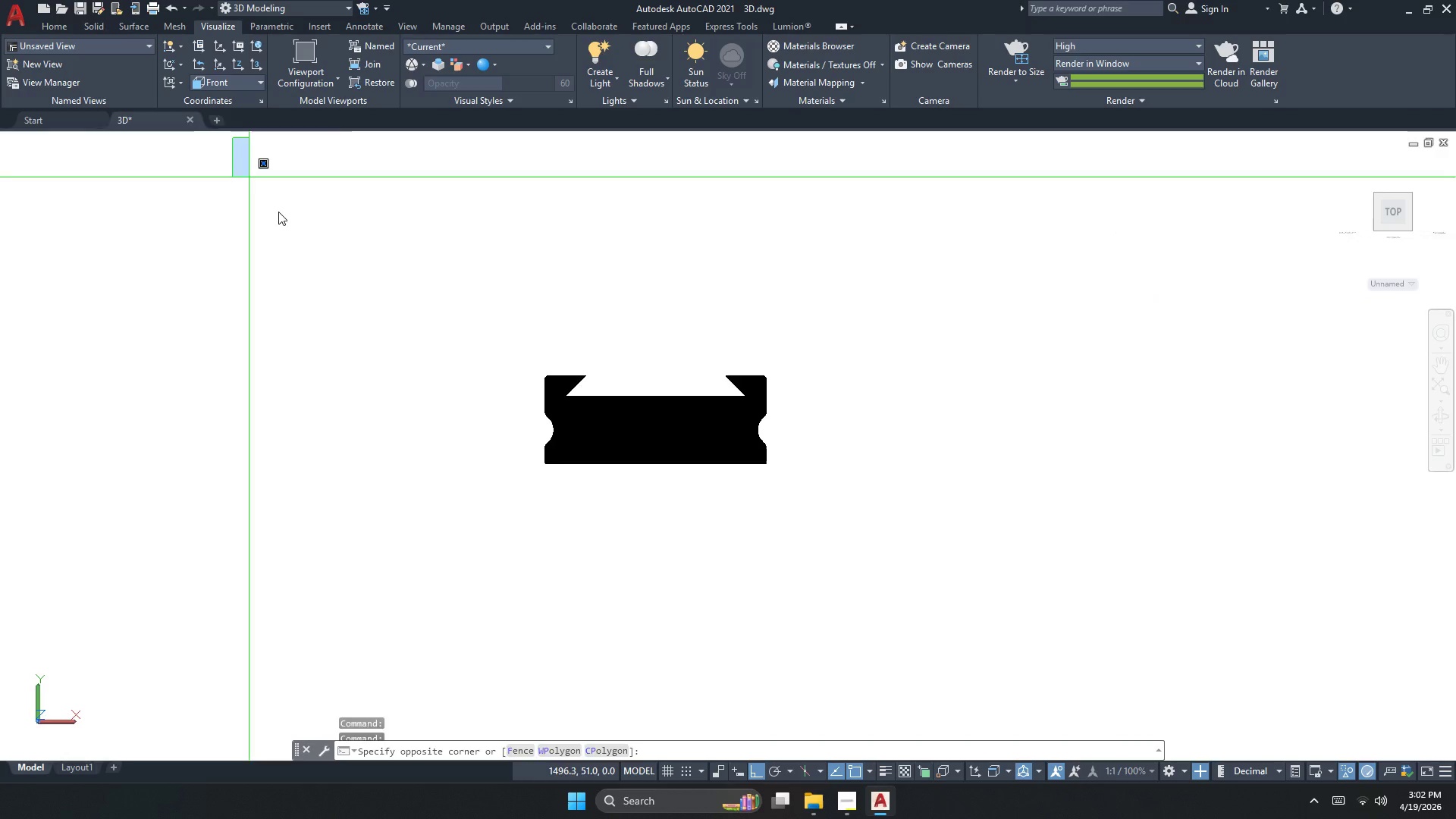 
key(Escape)
 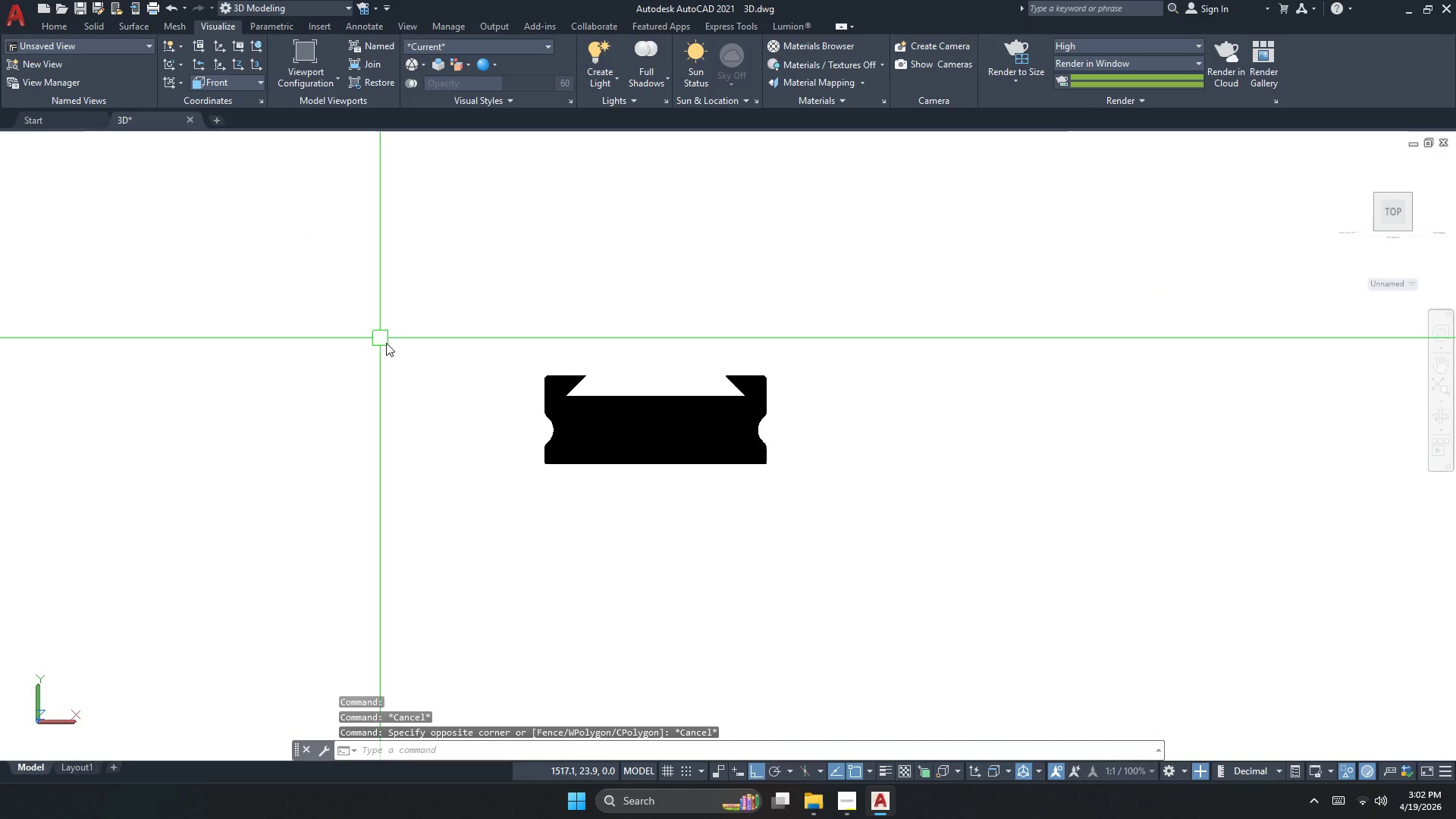 
scroll: coordinate [434, 380], scroll_direction: down, amount: 2.0
 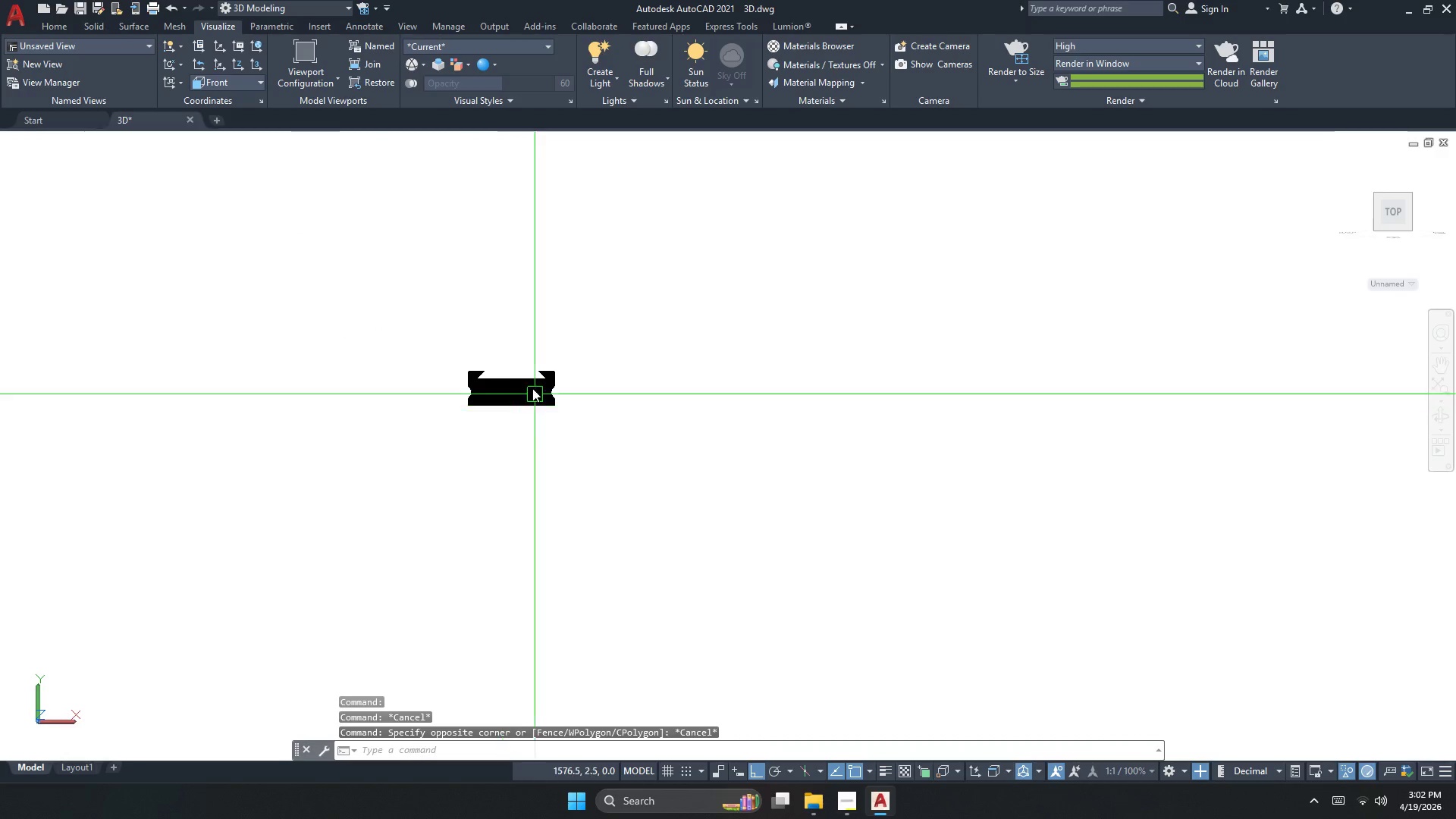 
middle_click([561, 431])
 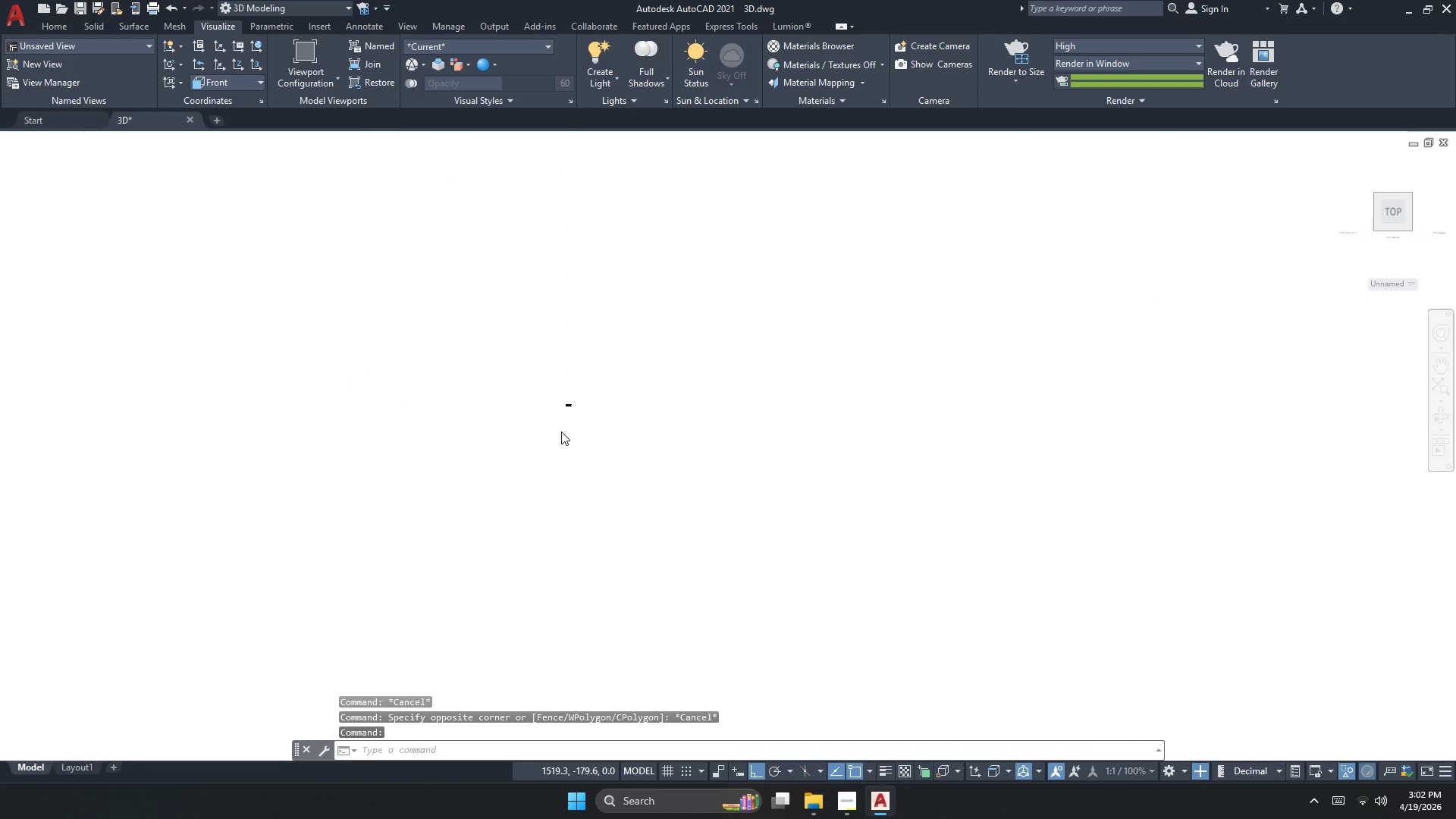 
scroll: coordinate [573, 415], scroll_direction: down, amount: 6.0
 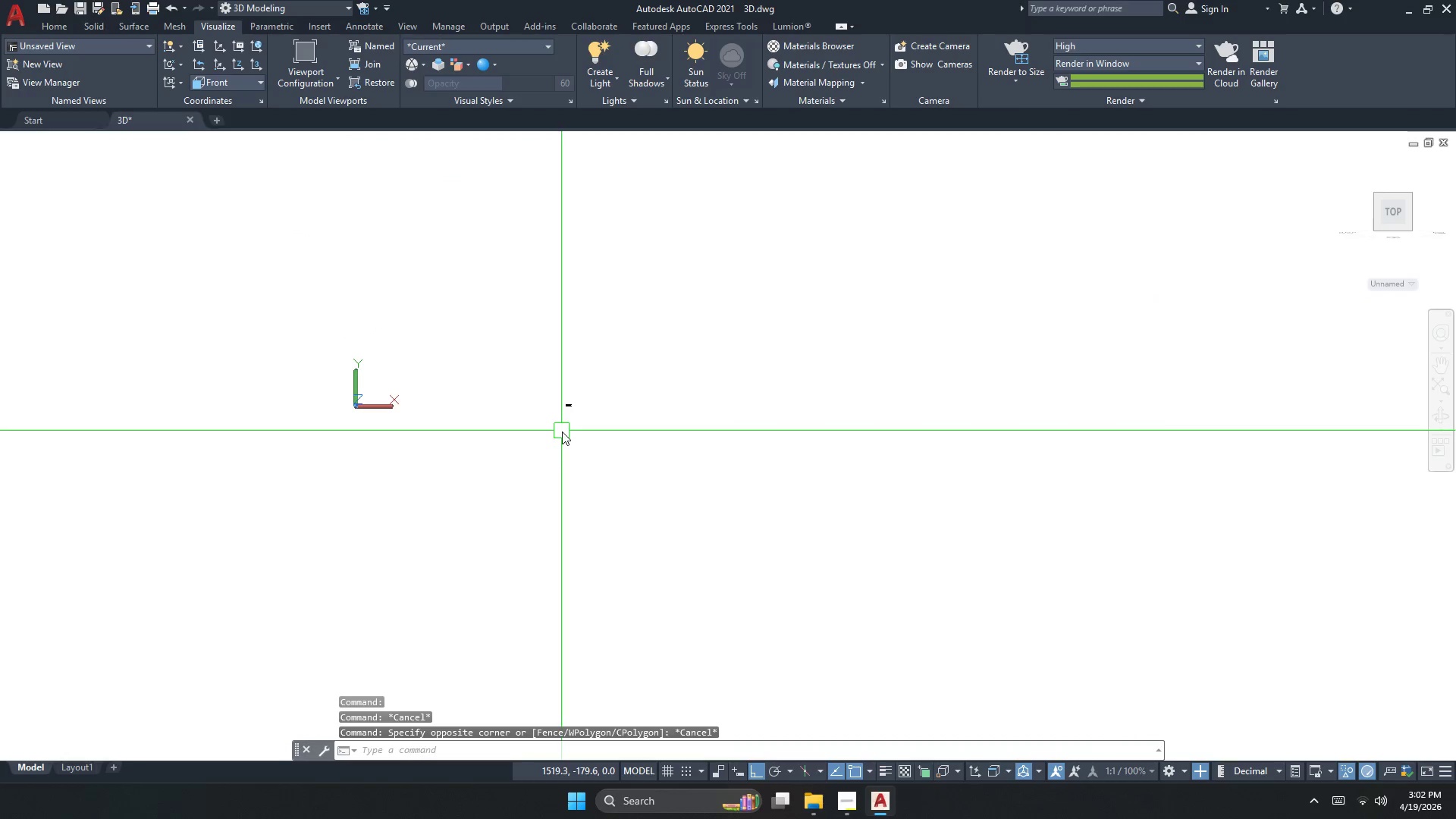 
double_click([561, 431])
 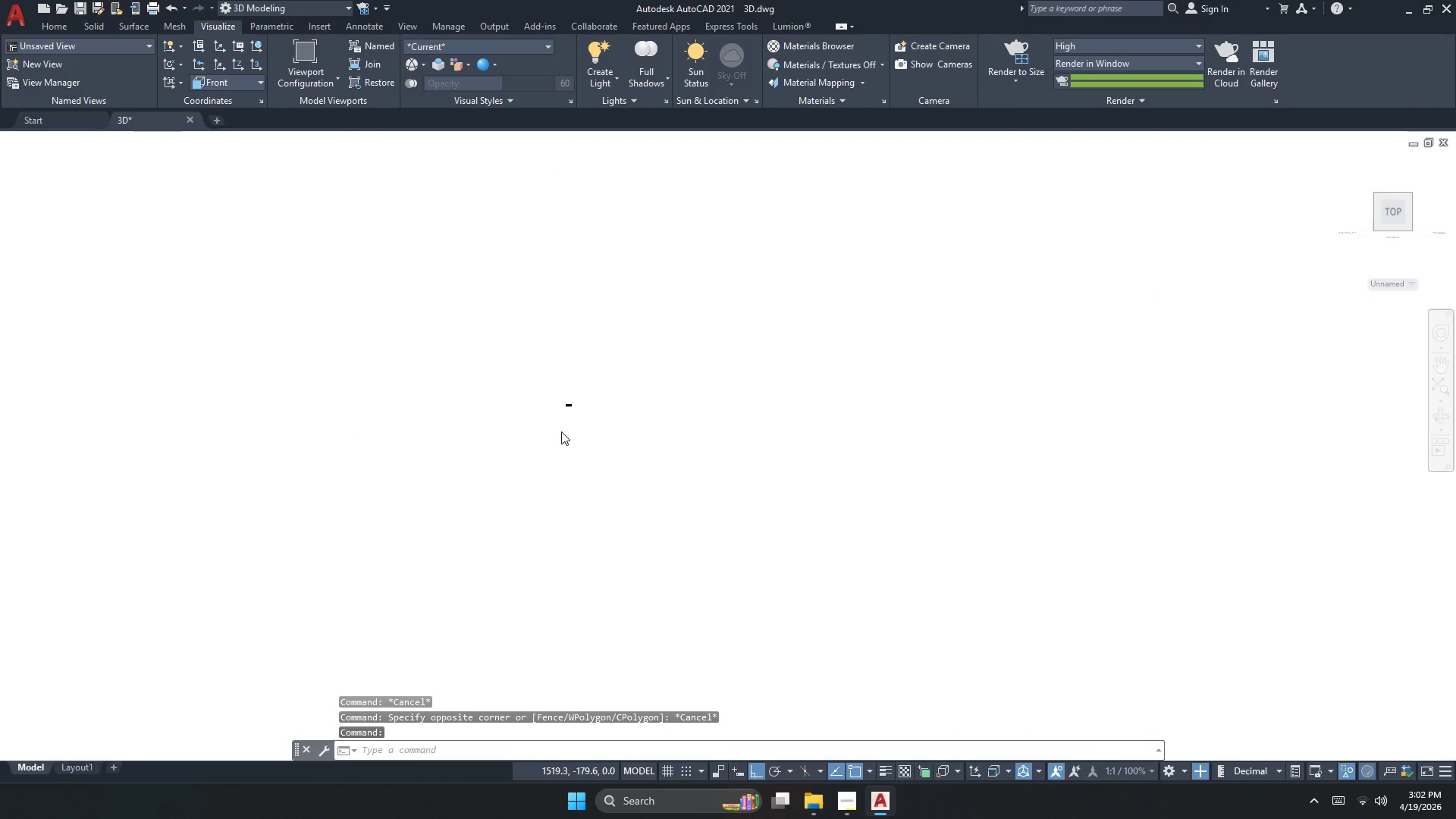 
triple_click([561, 431])
 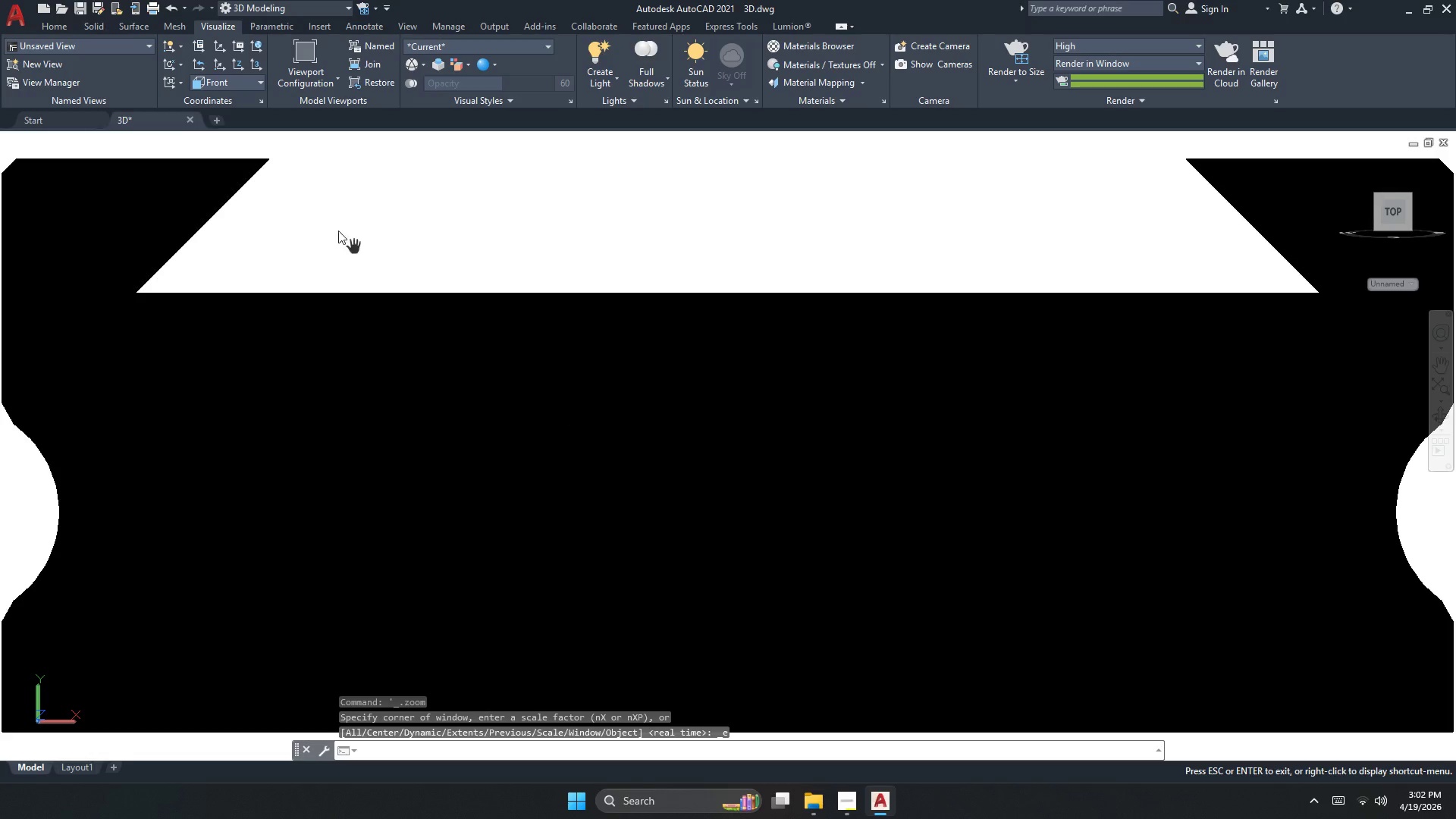 
left_click([80, 44])
 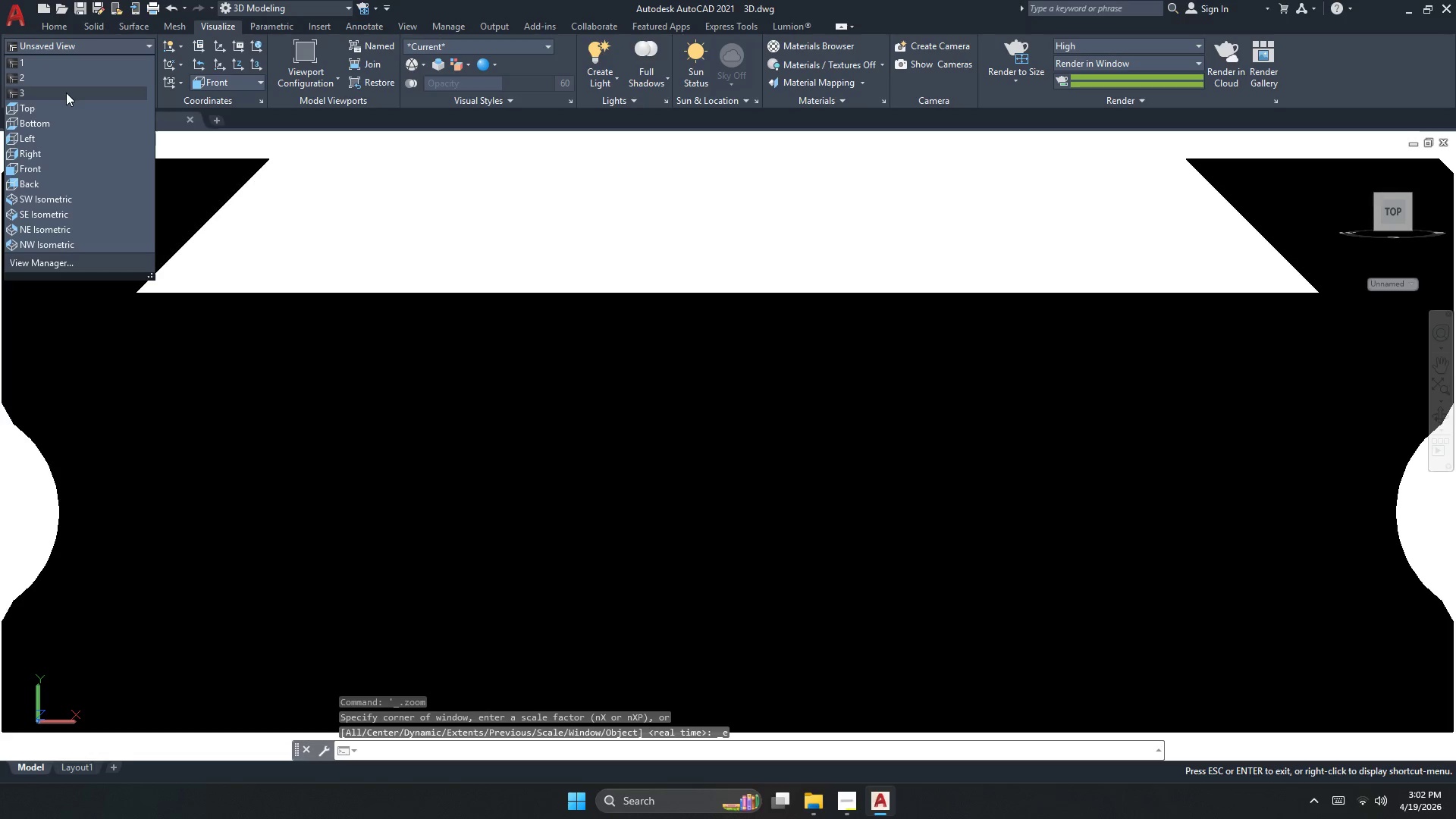 
left_click([66, 93])
 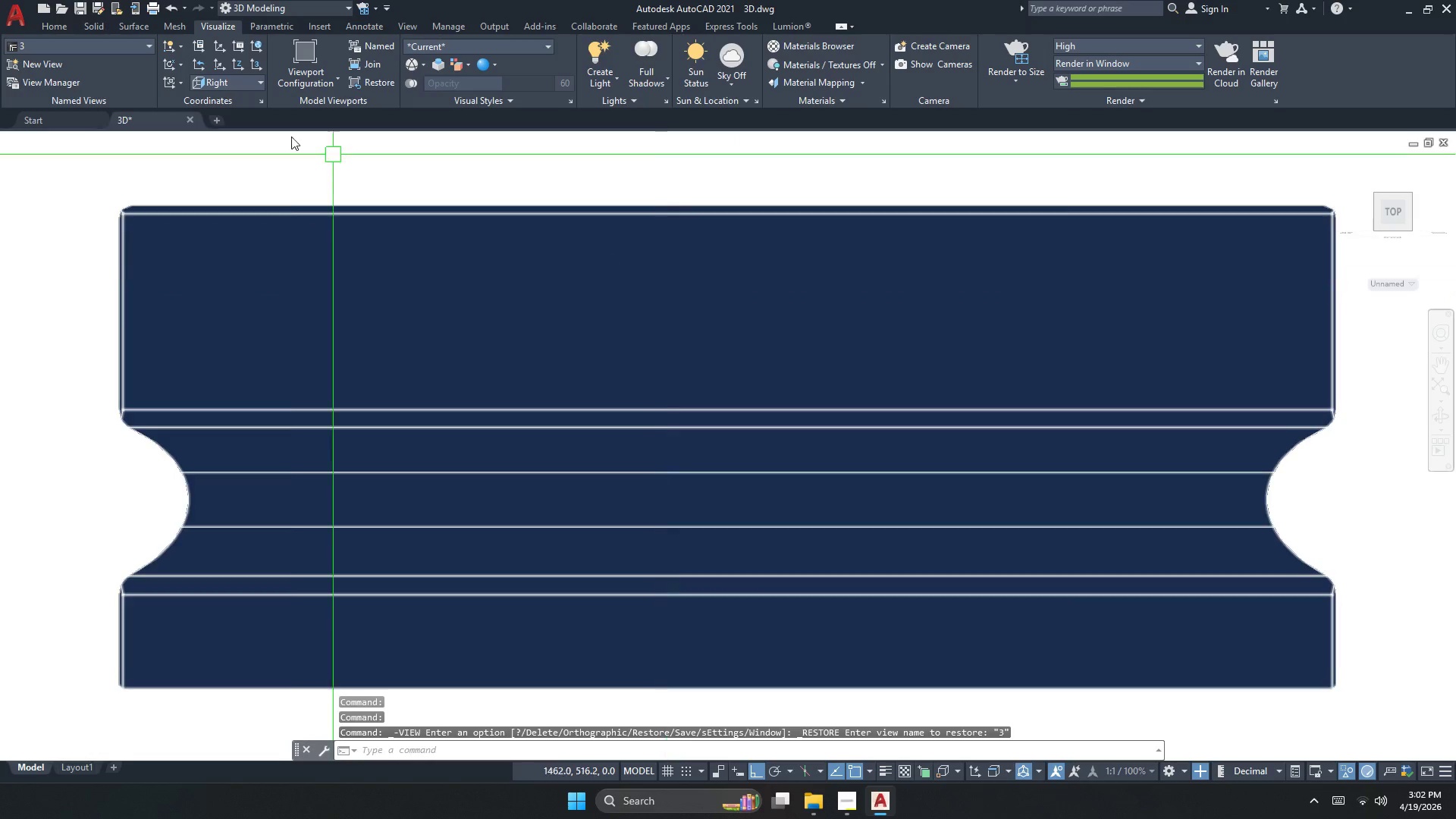 
left_click([98, 33])
 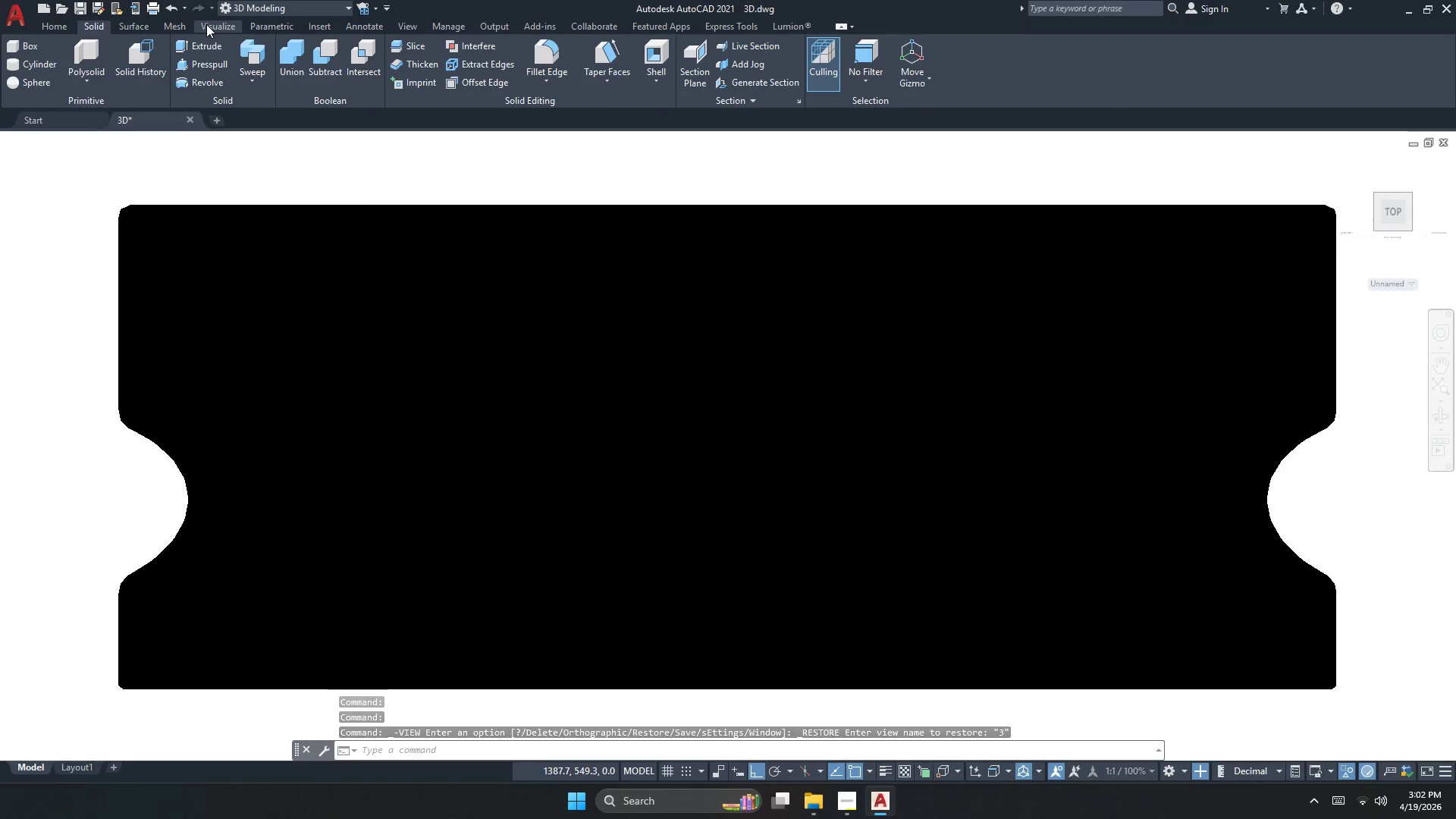 
left_click([42, 48])
 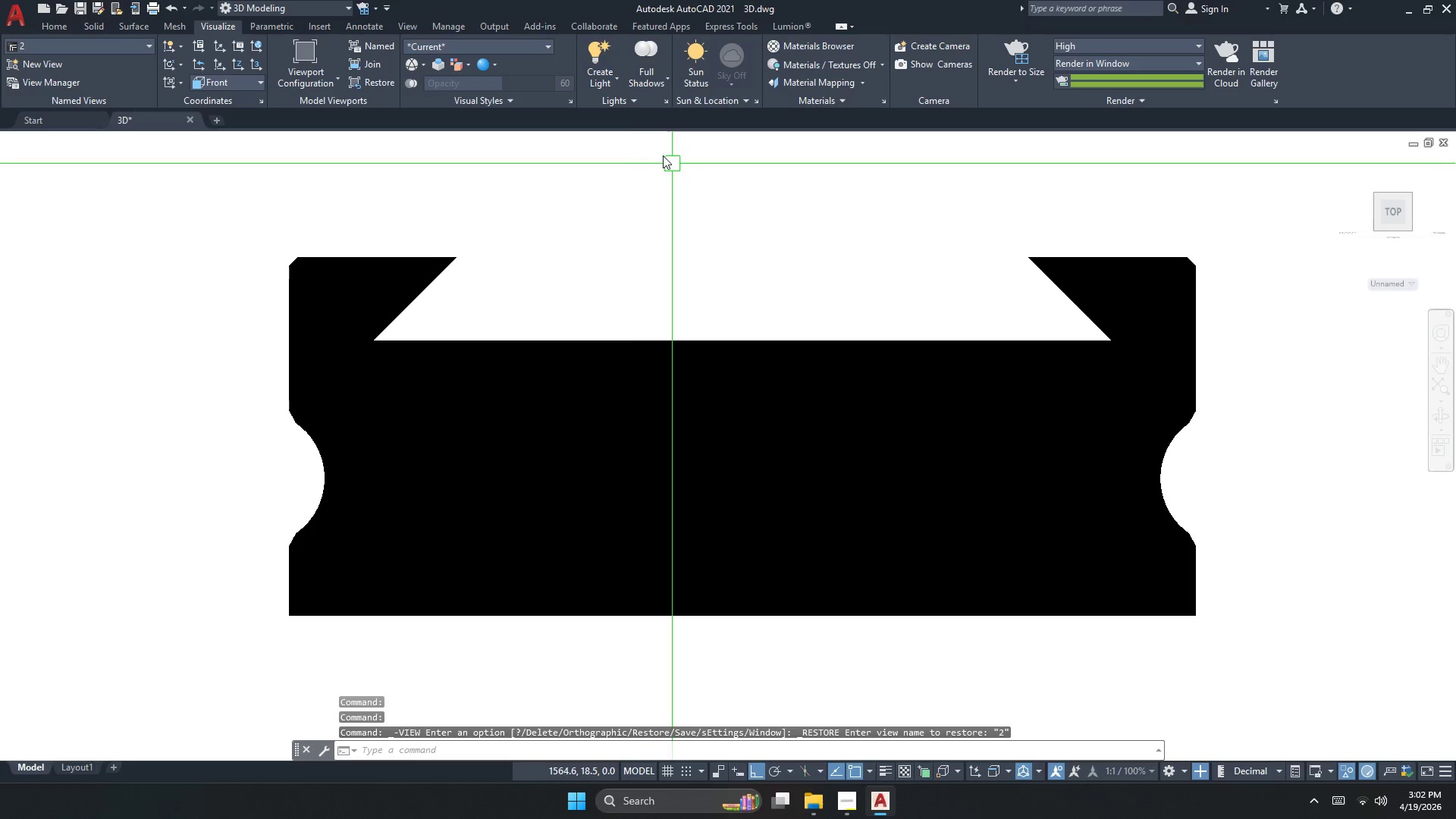 
right_click([453, 234])
 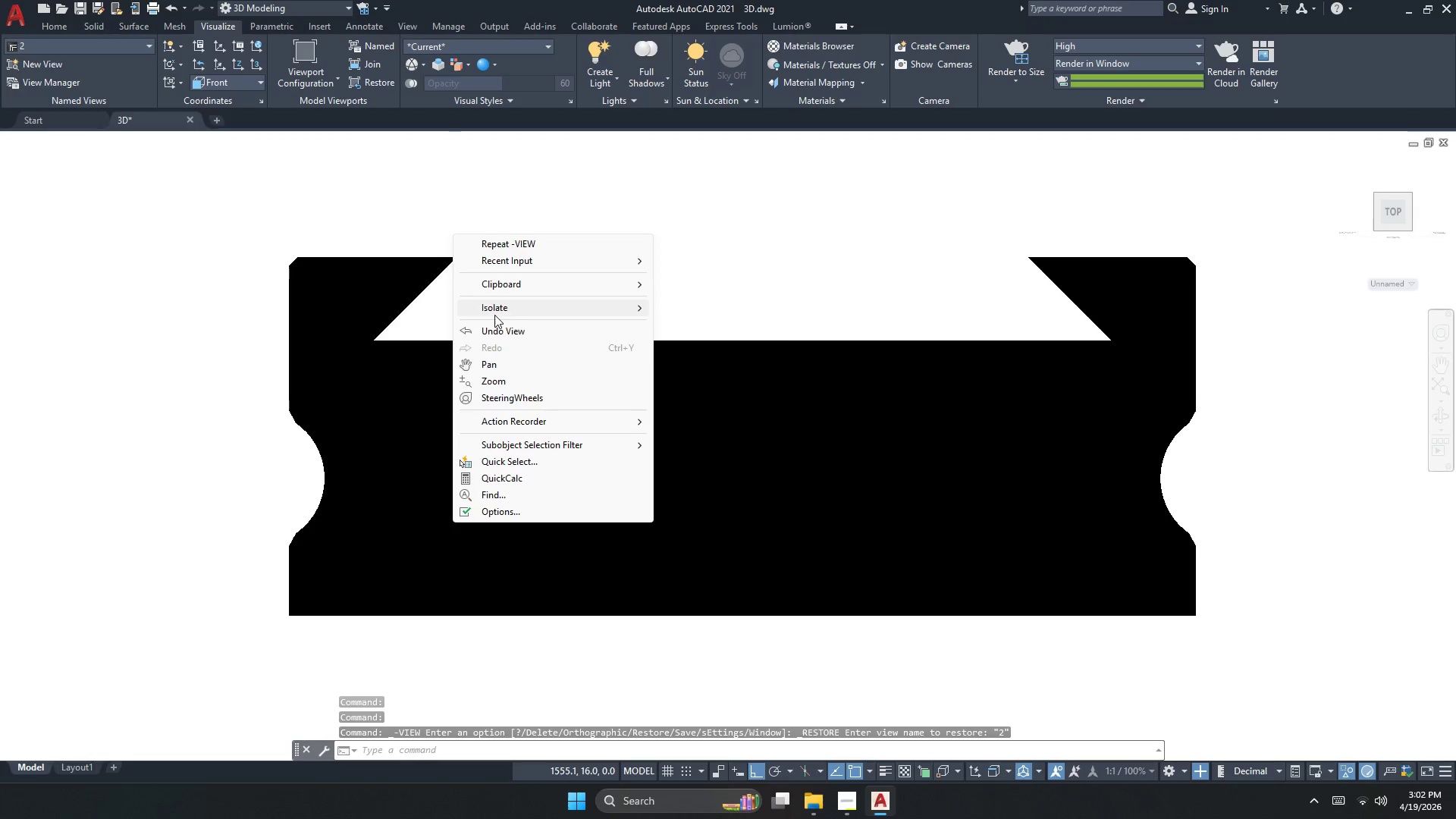 
left_click([495, 315])
 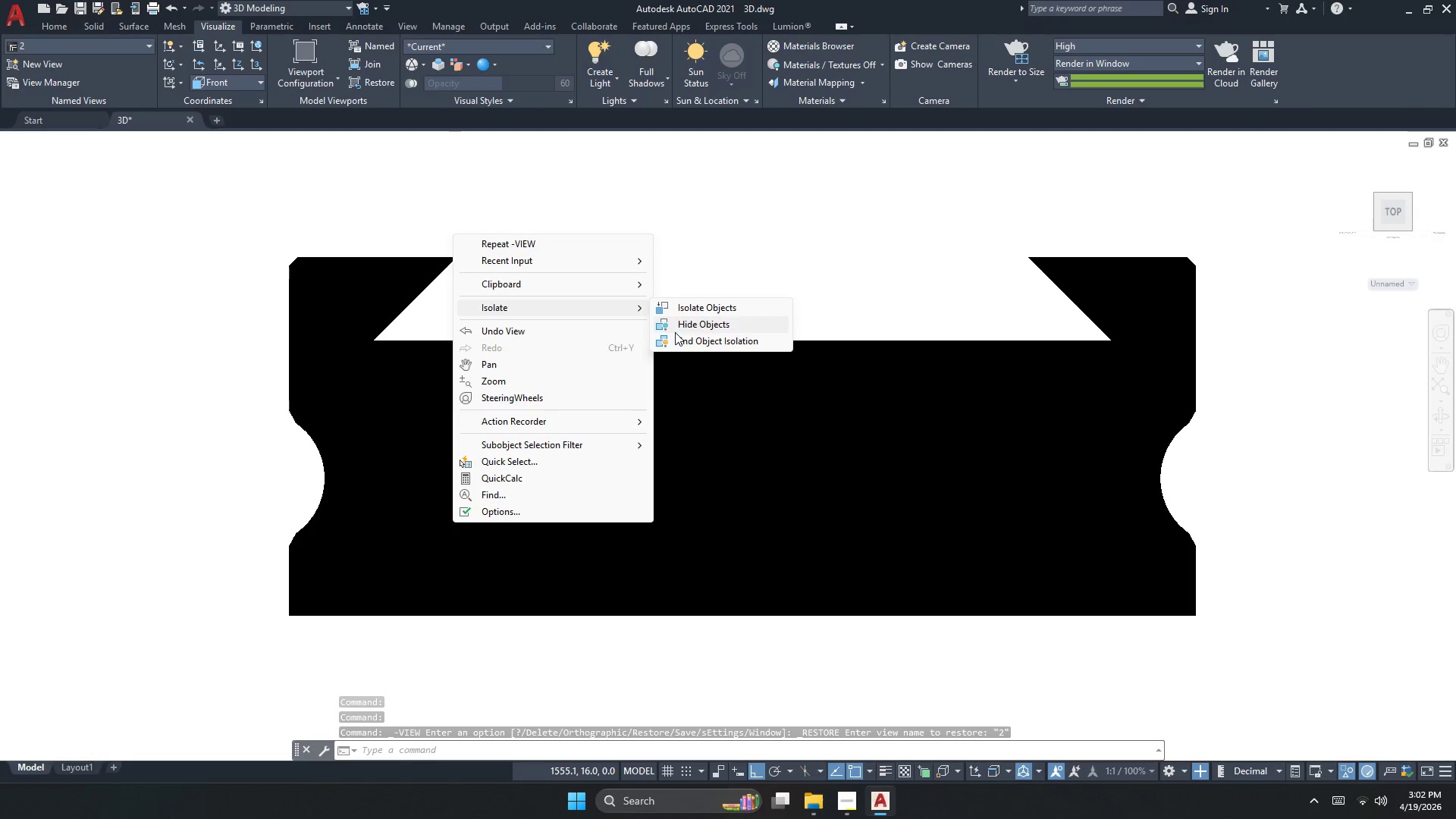 
left_click([685, 340])
 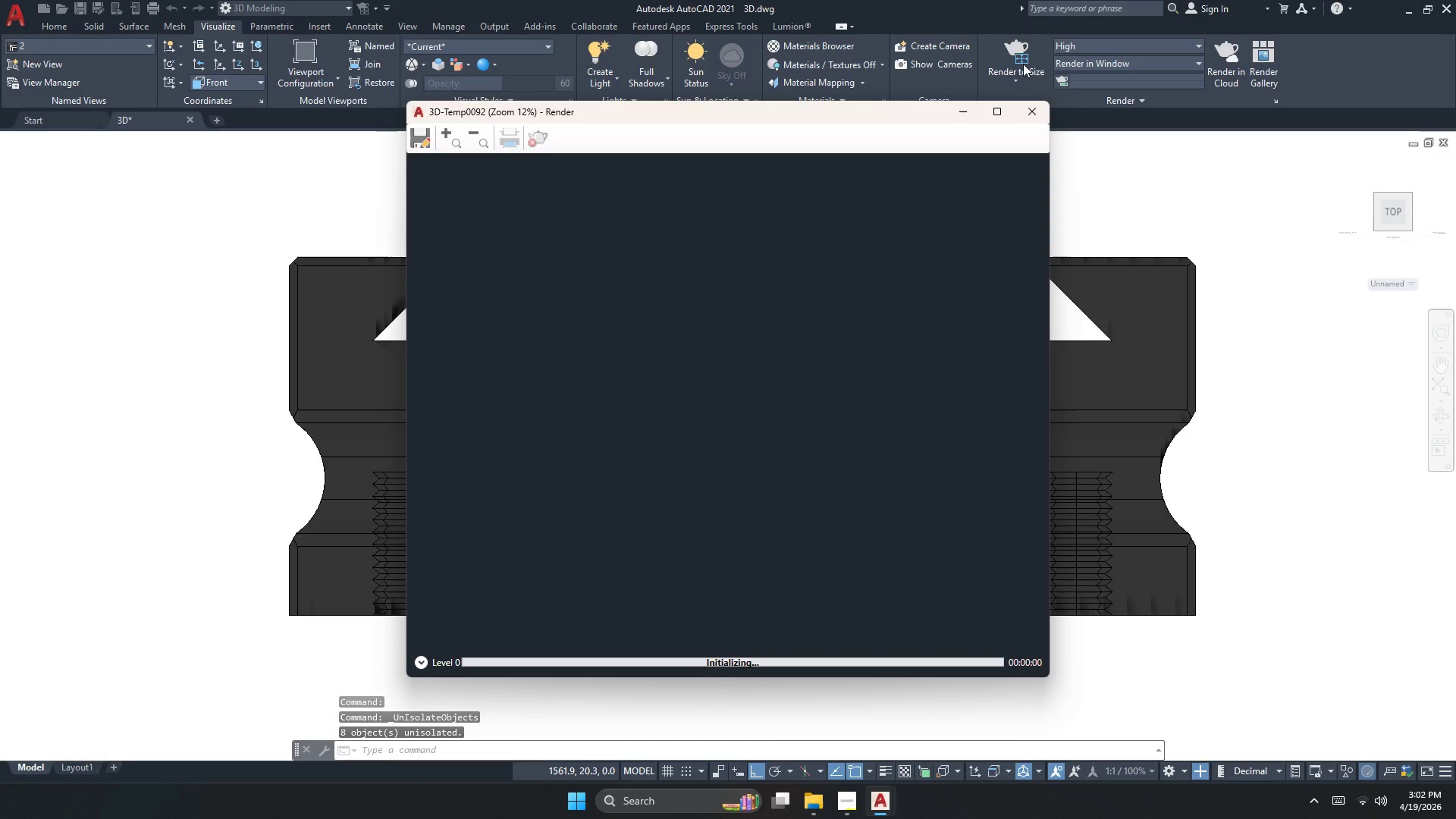 
wait(6.16)
 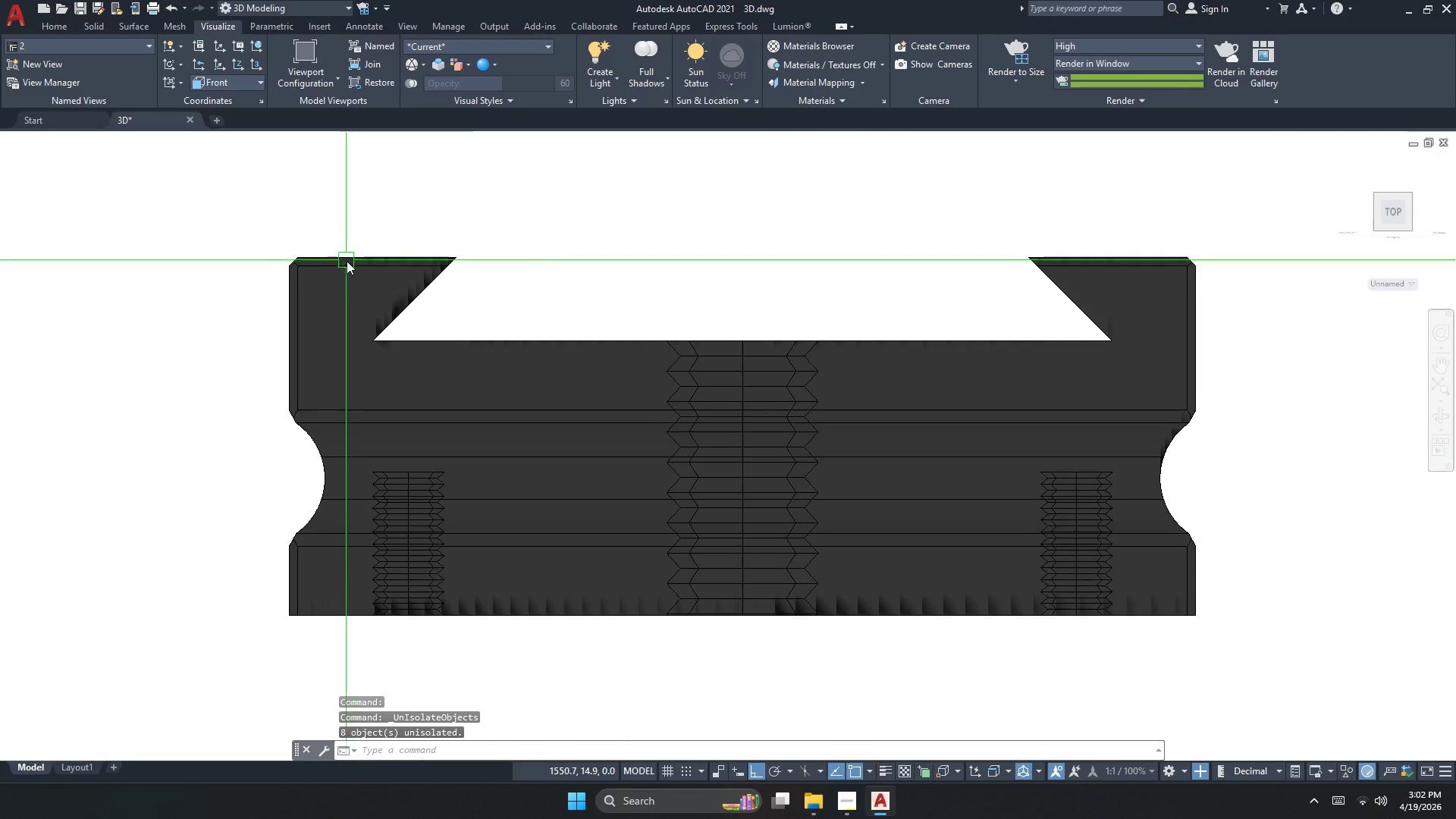 
scroll: coordinate [730, 406], scroll_direction: up, amount: 2.0
 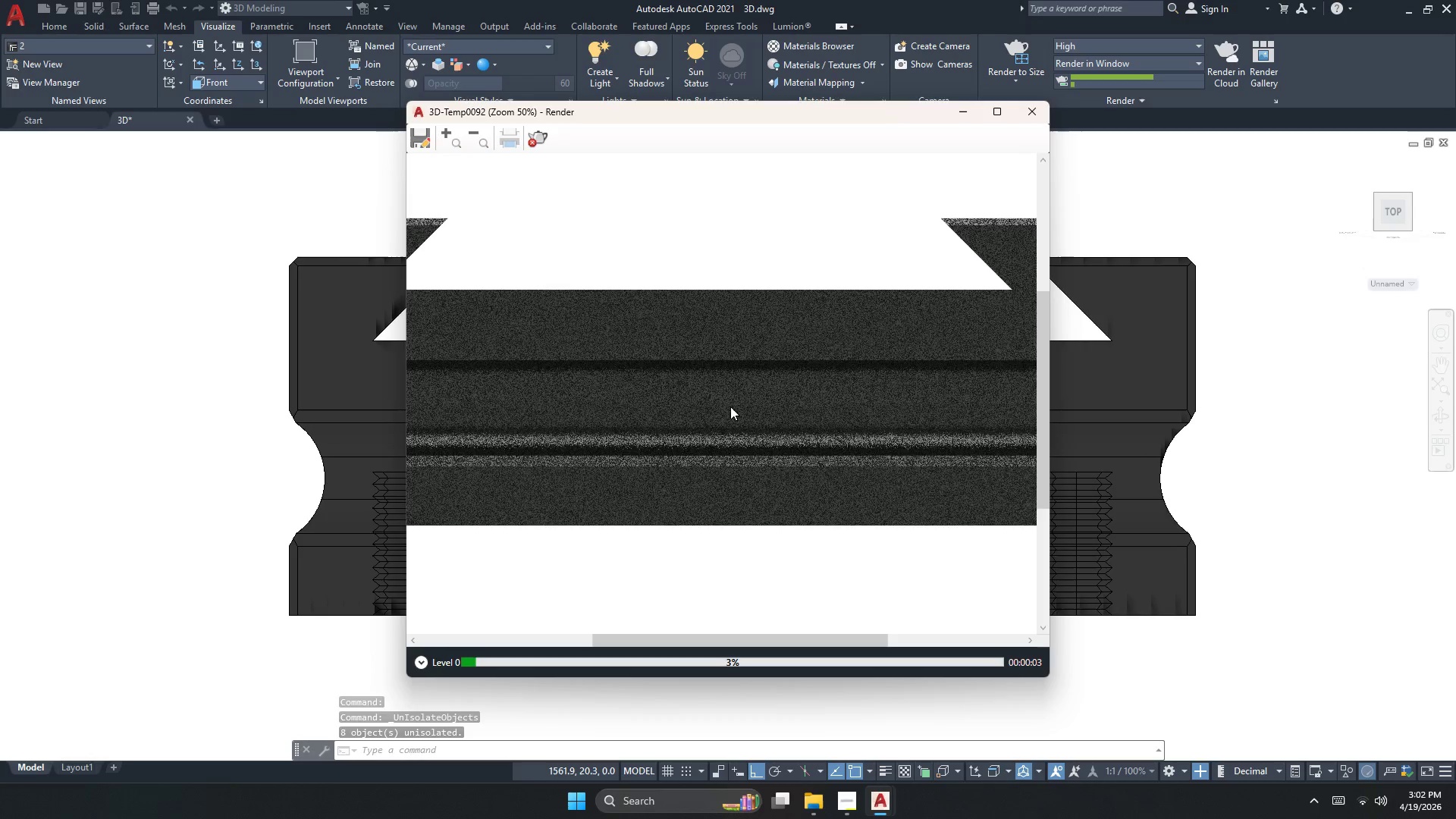 
scroll: coordinate [730, 406], scroll_direction: down, amount: 1.0
 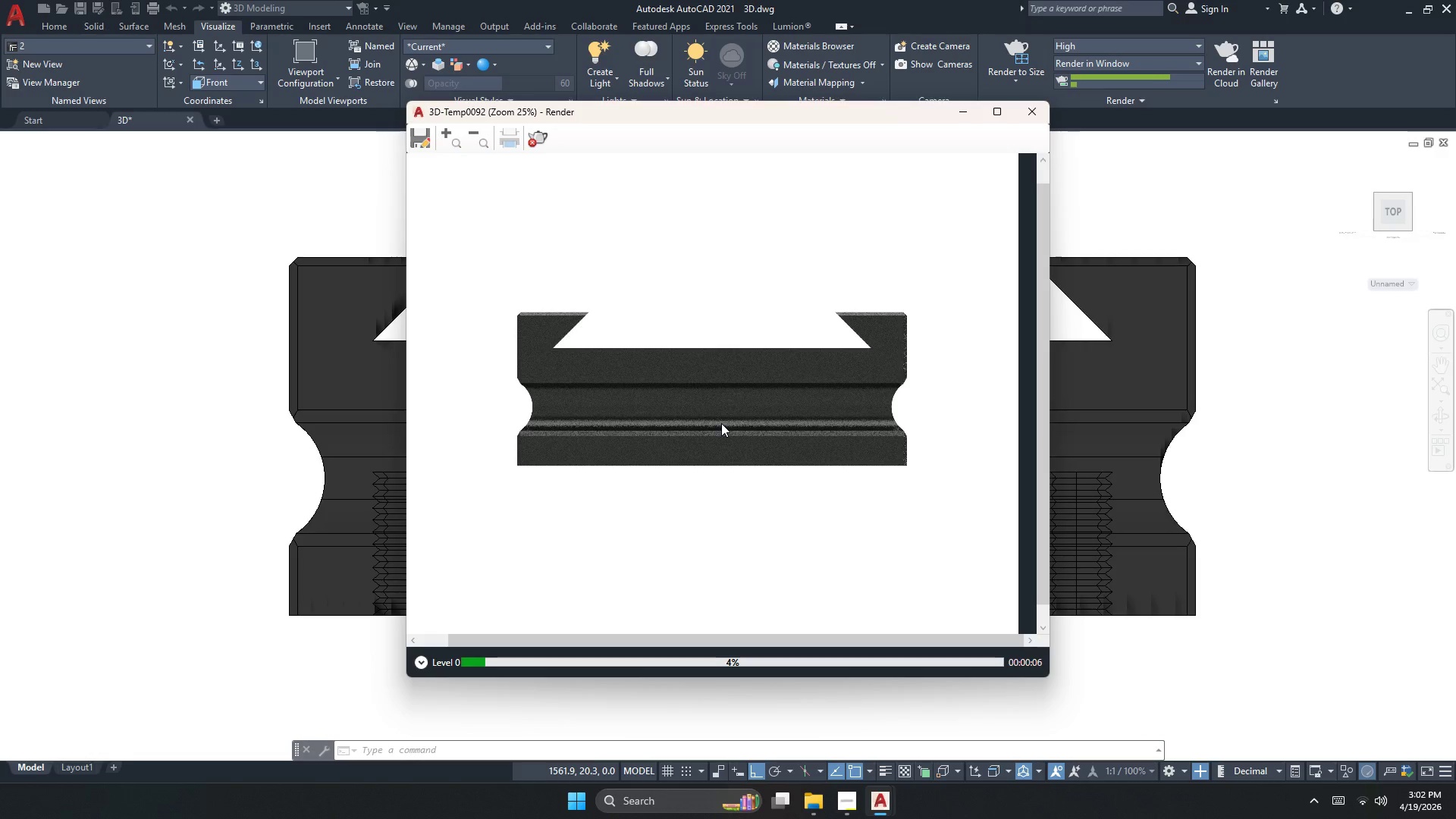 
left_click([805, 810])
 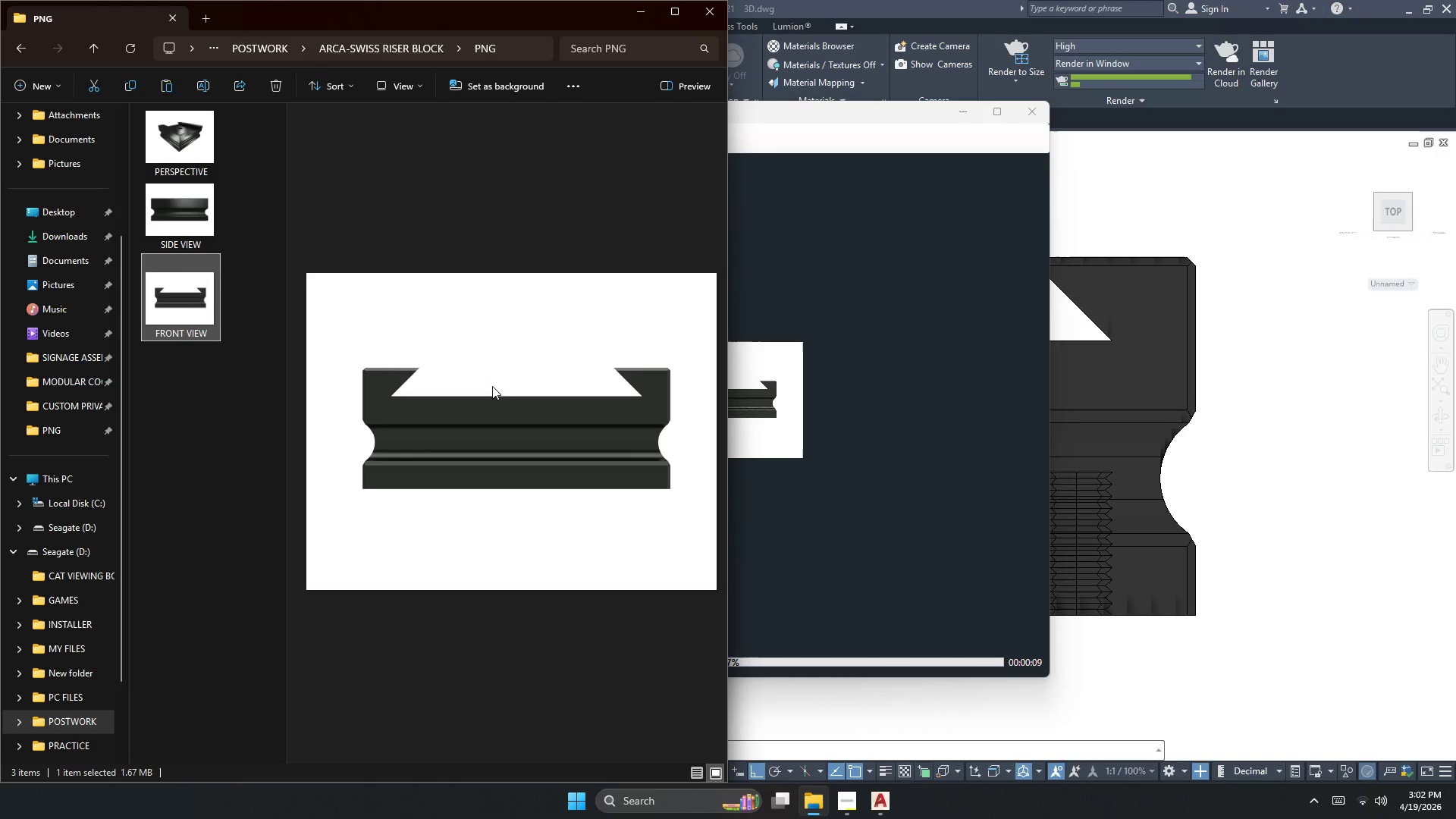 
scroll: coordinate [776, 630], scroll_direction: down, amount: 2.0
 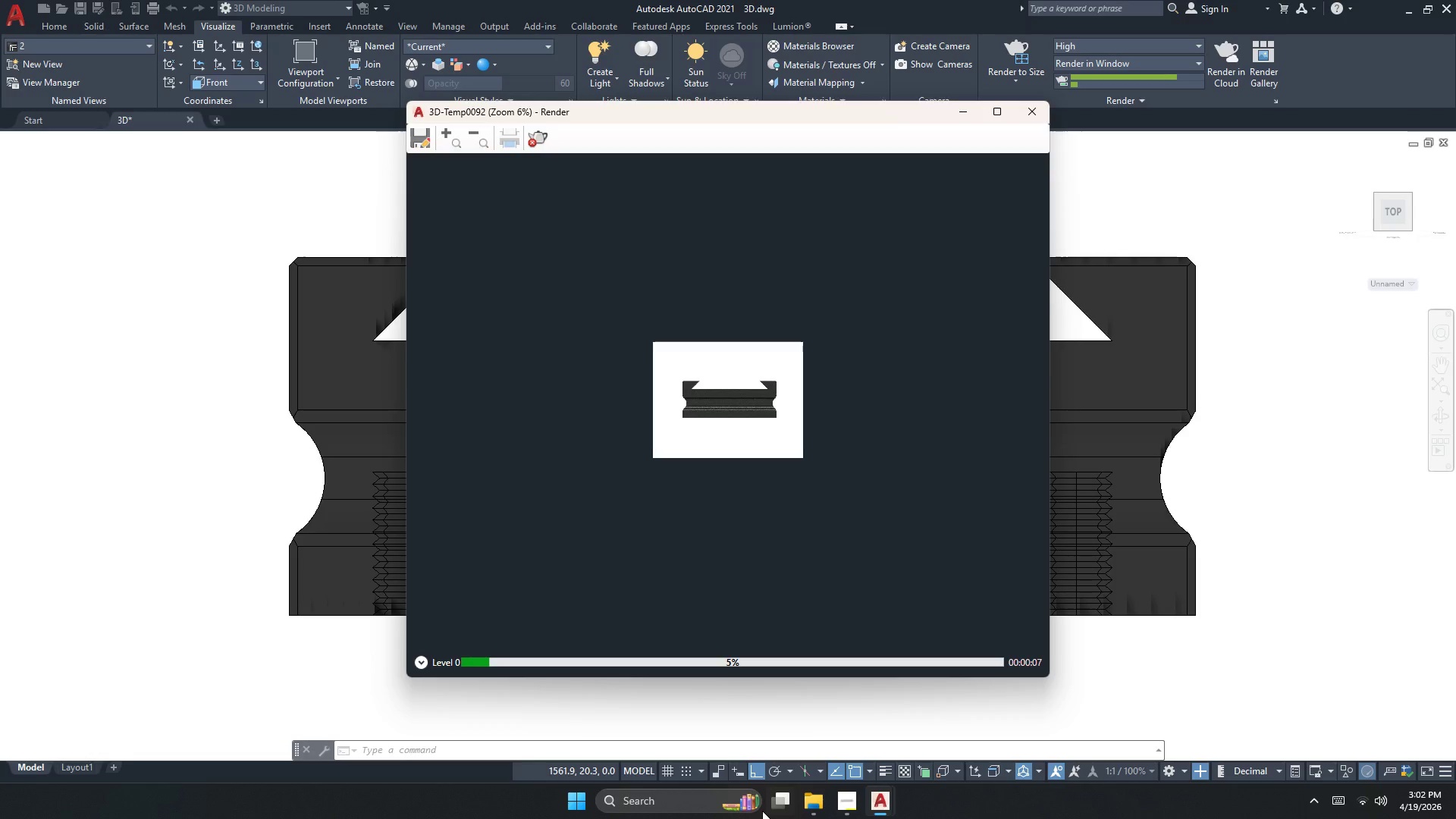 
double_click([826, 371])
 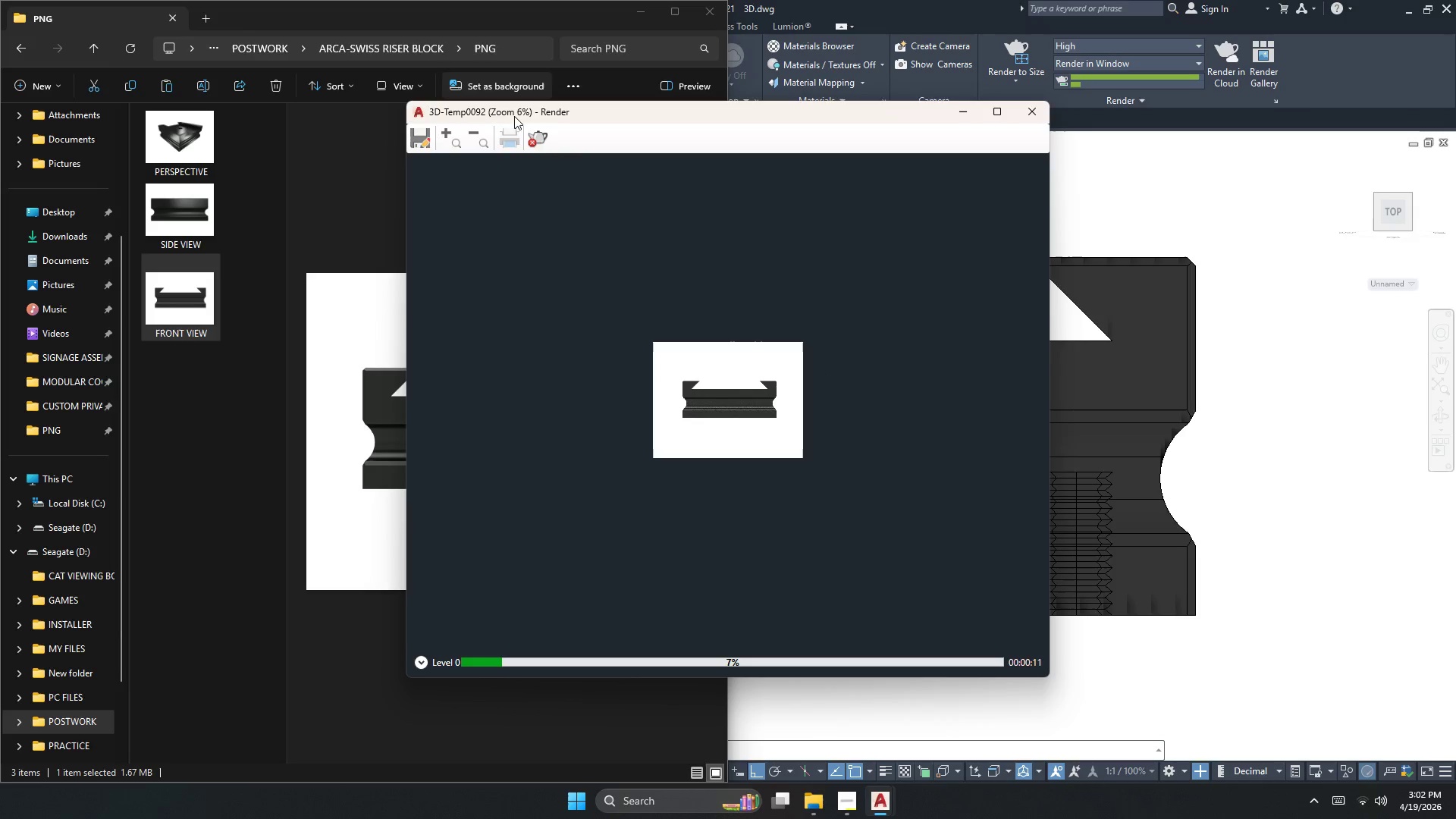 
left_click([535, 136])
 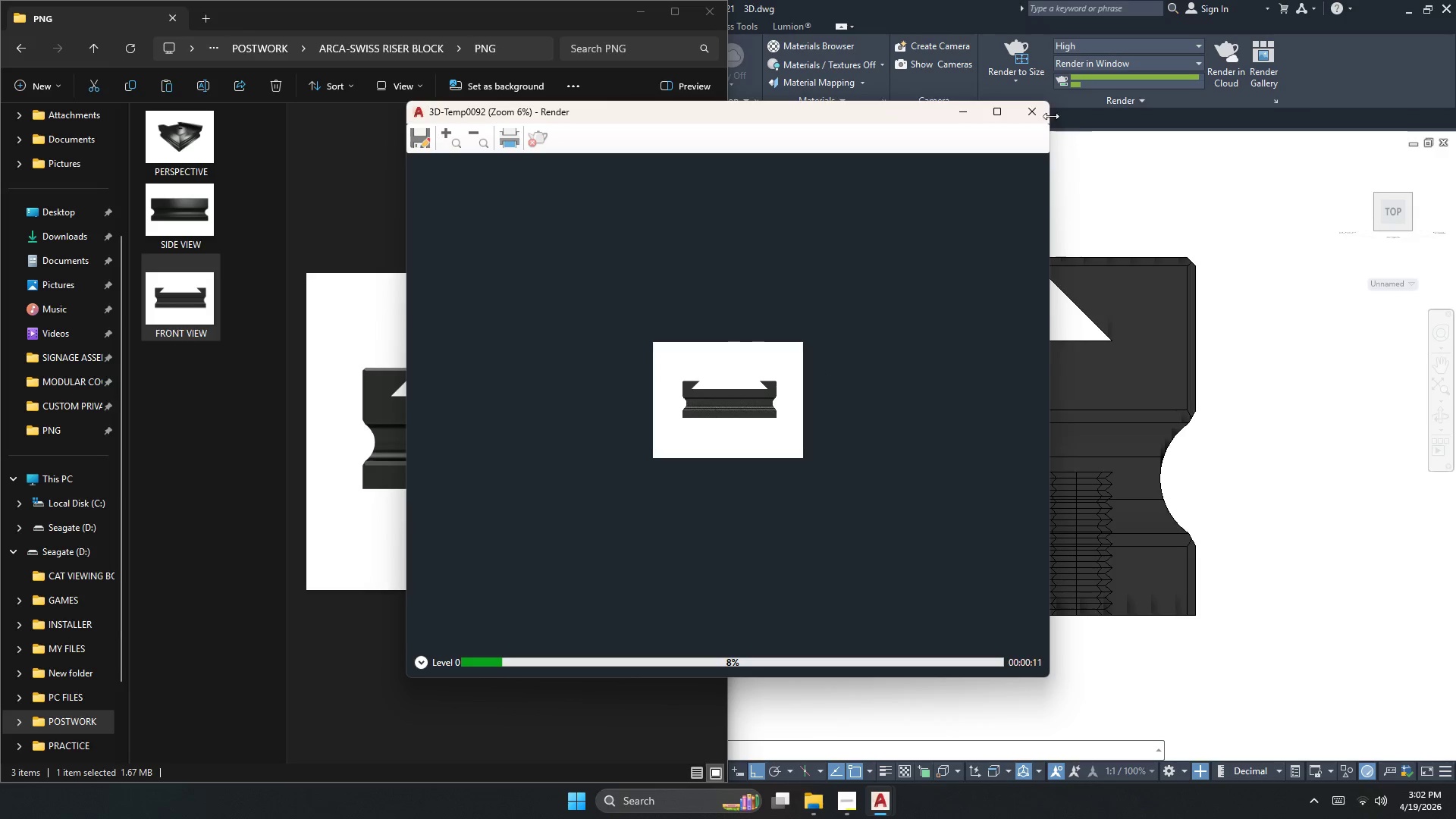 
left_click([1027, 114])
 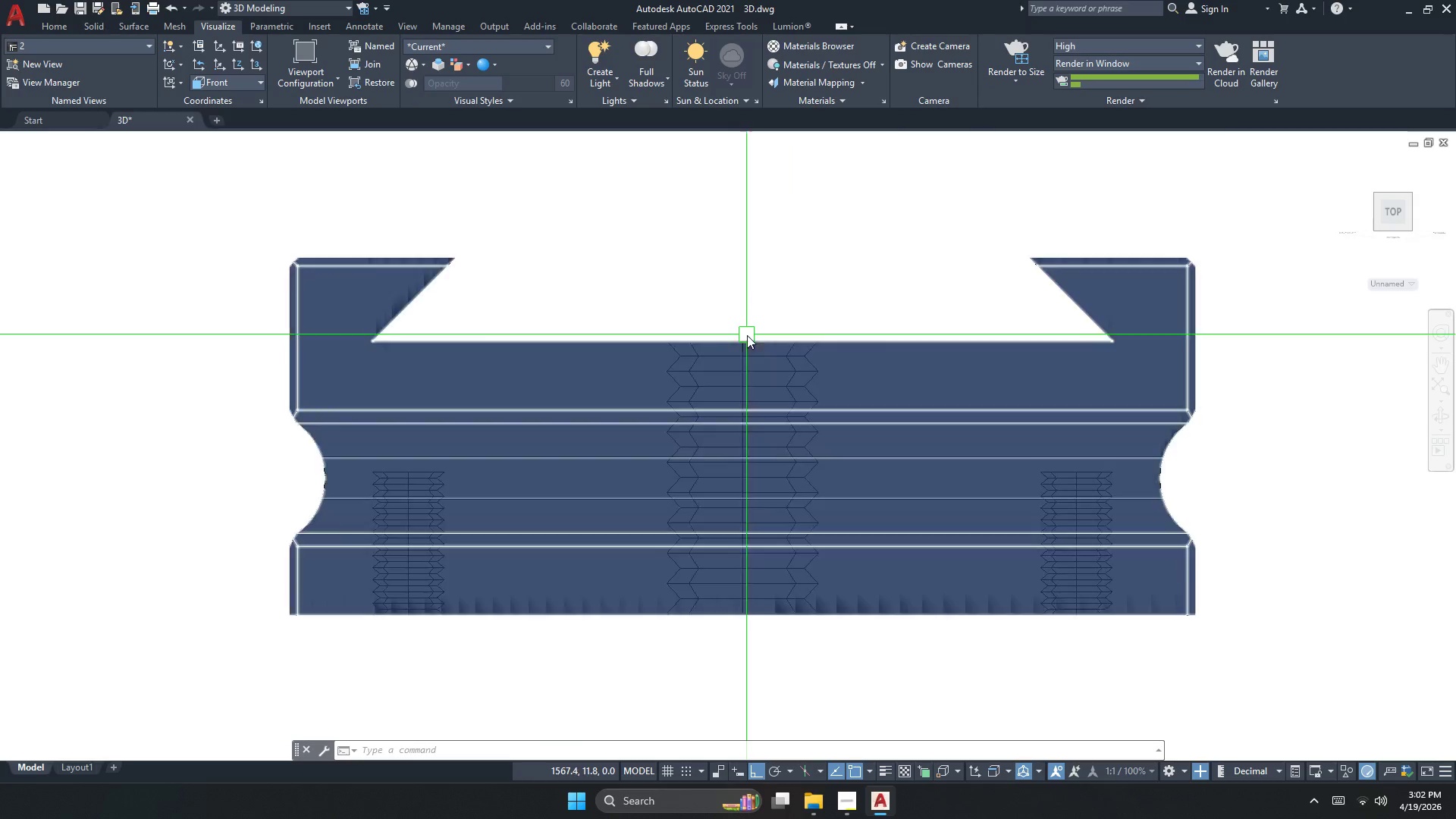 
scroll: coordinate [638, 450], scroll_direction: down, amount: 6.0
 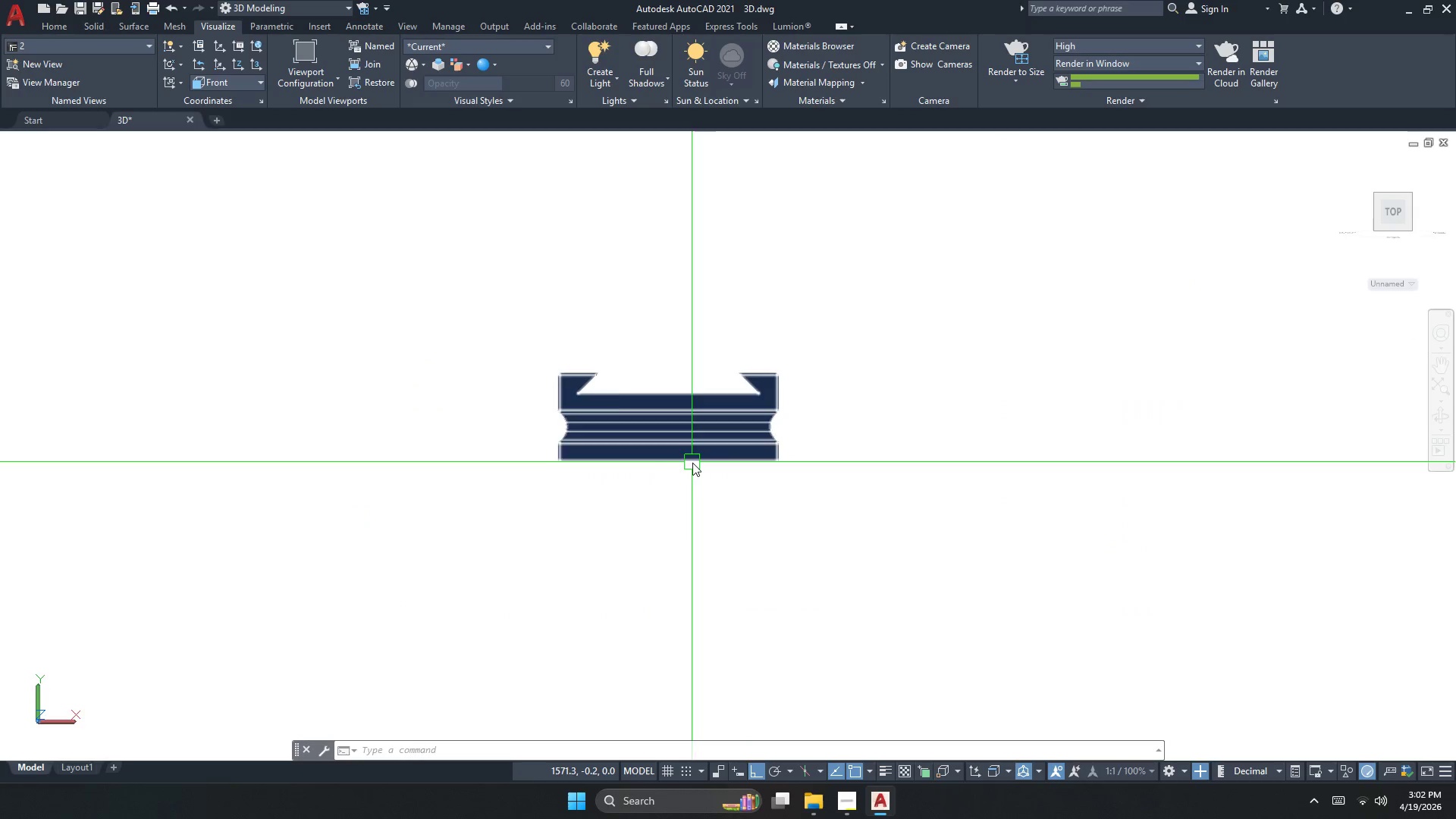 
left_click_drag(start_coordinate=[901, 383], to_coordinate=[888, 378])
 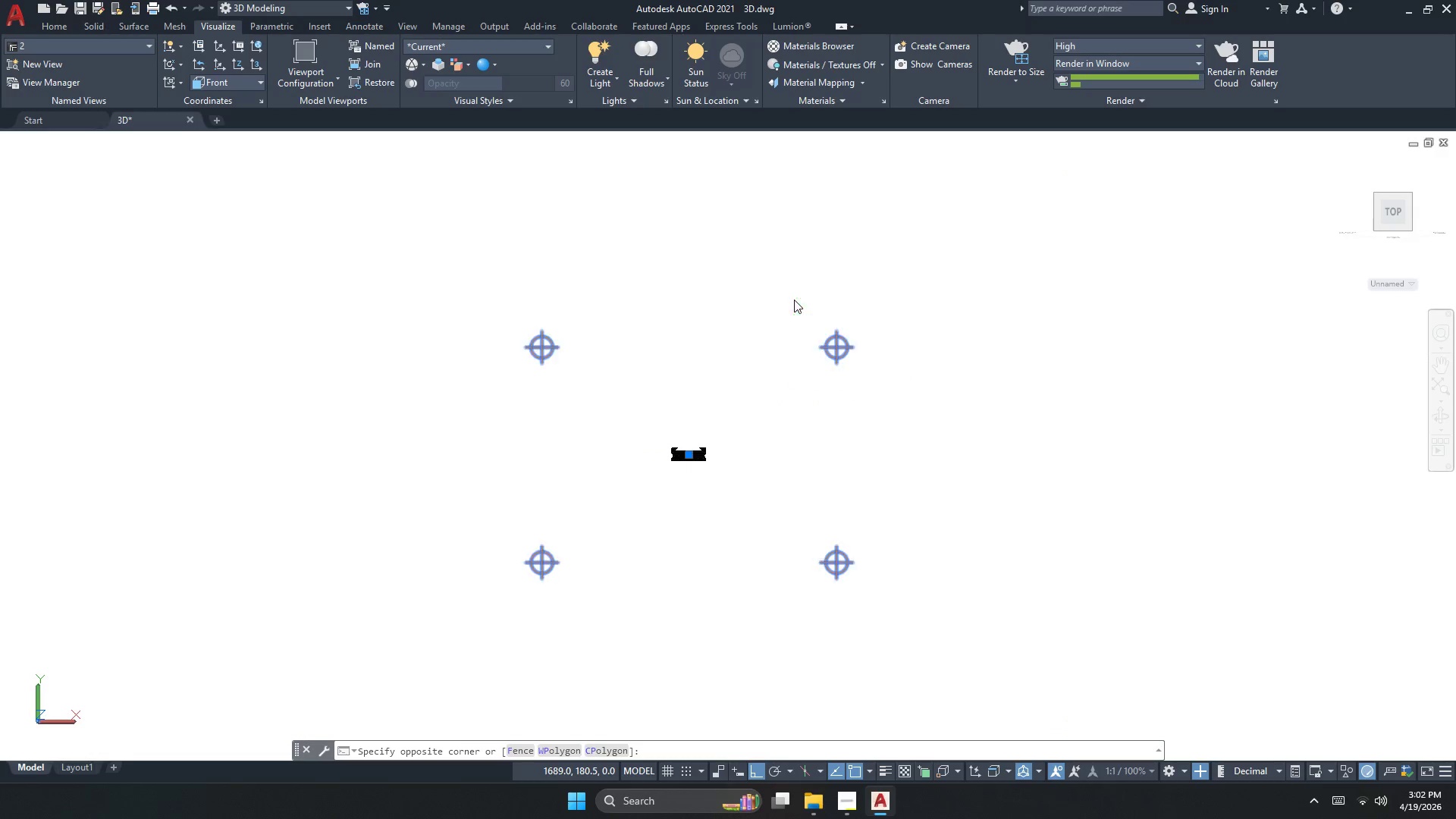 
key(E)
 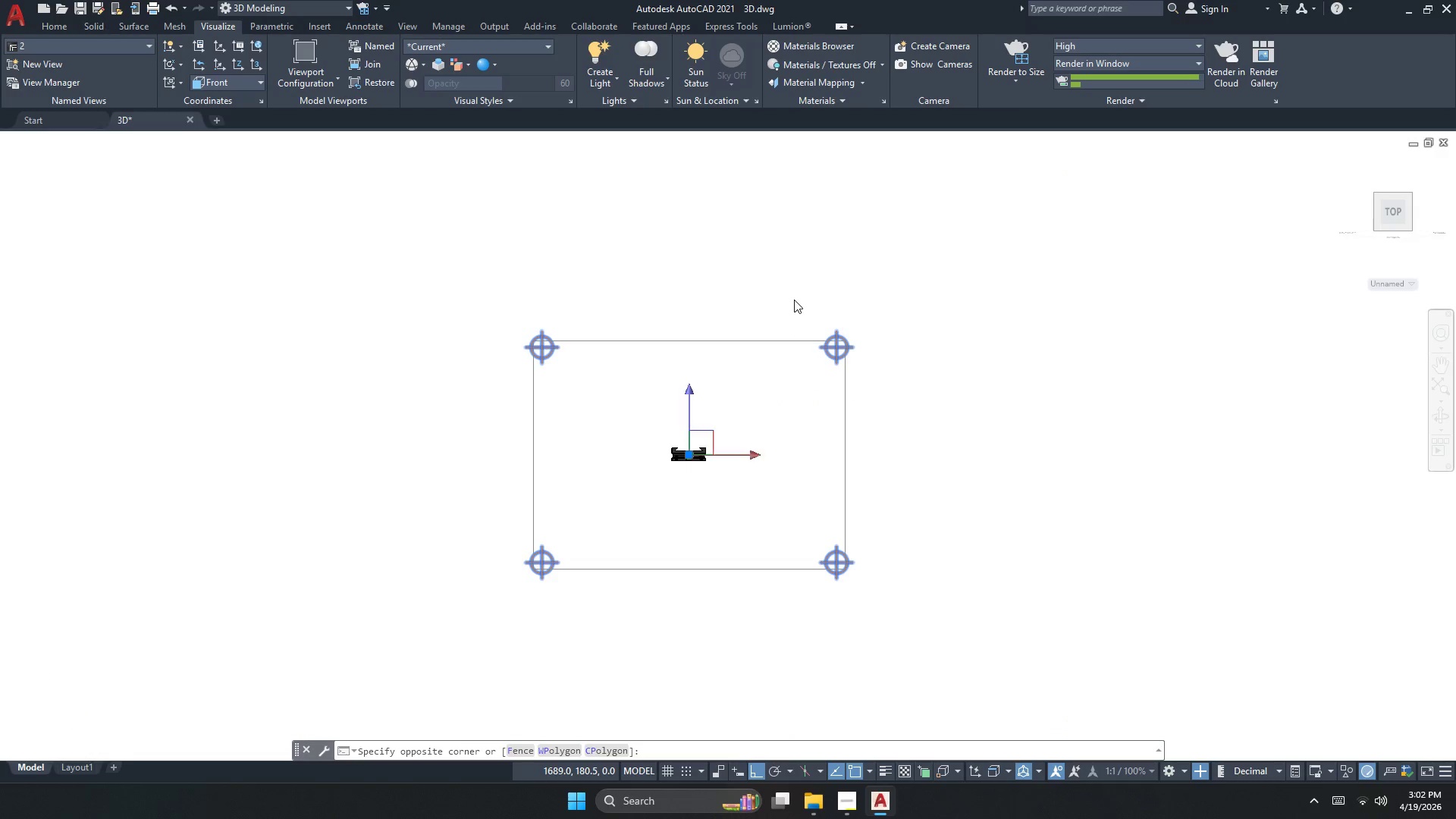 
key(Space)
 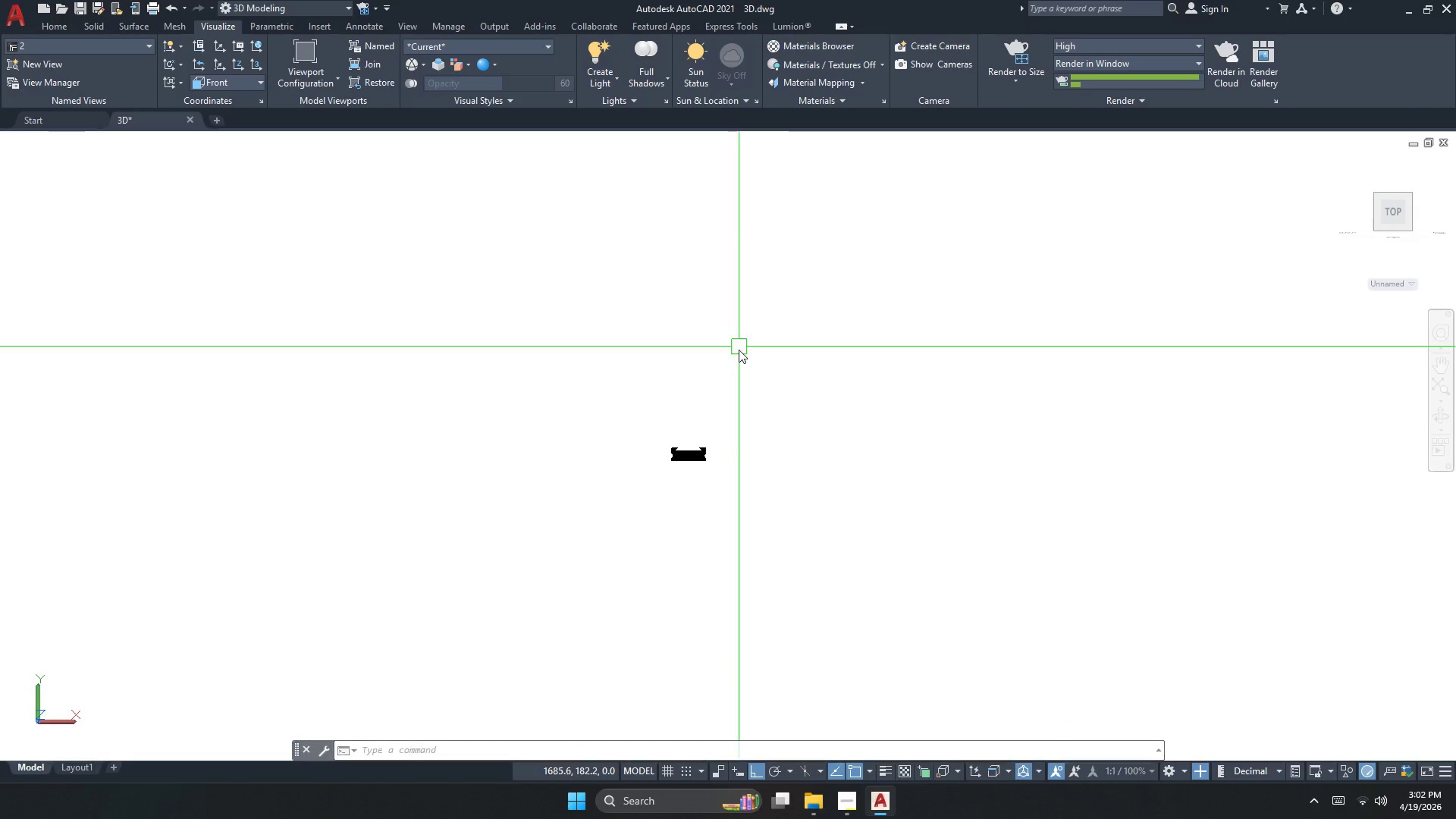 
scroll: coordinate [689, 463], scroll_direction: down, amount: 6.0
 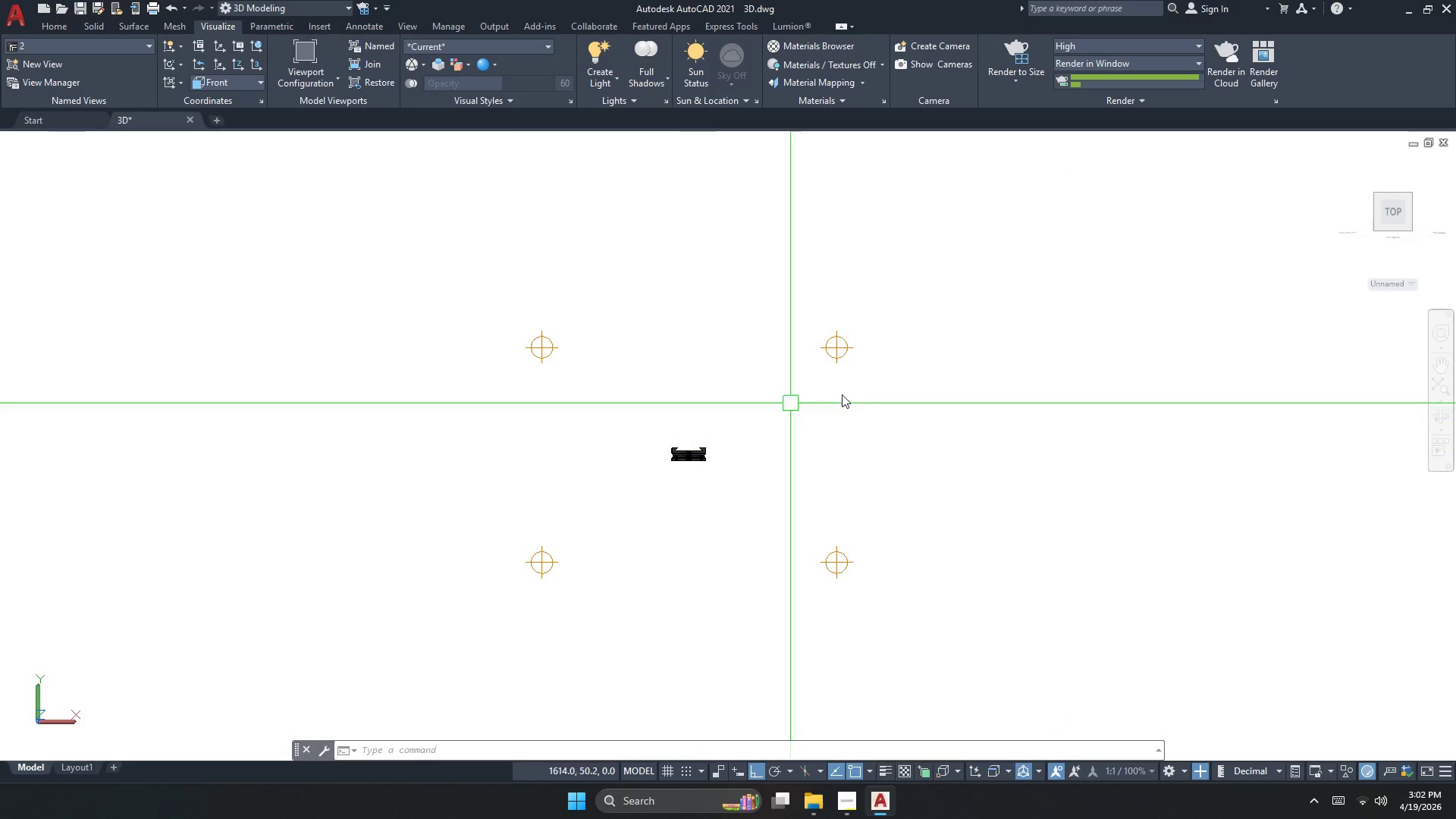 
key(Escape)
 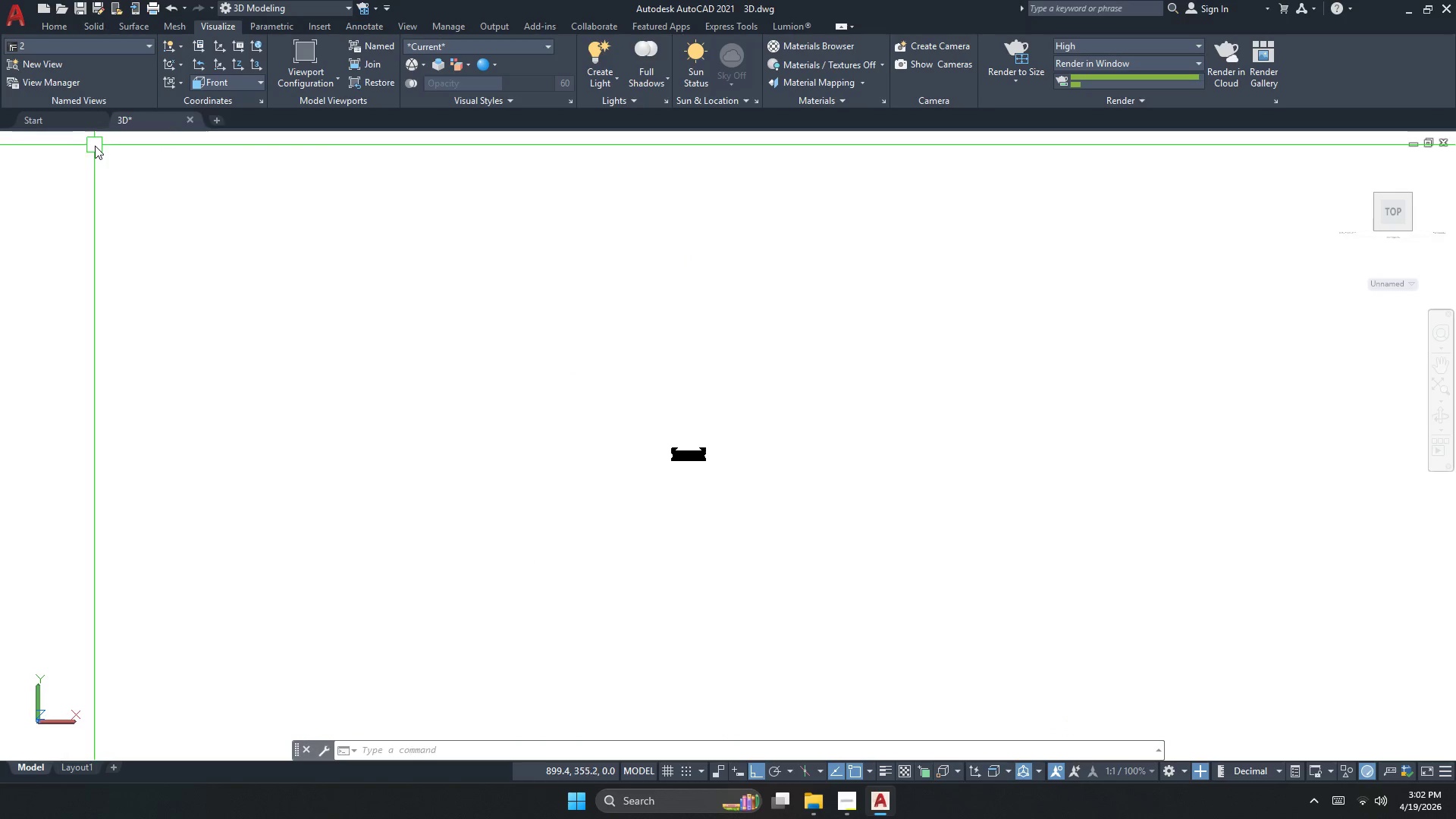 
left_click([61, 141])
 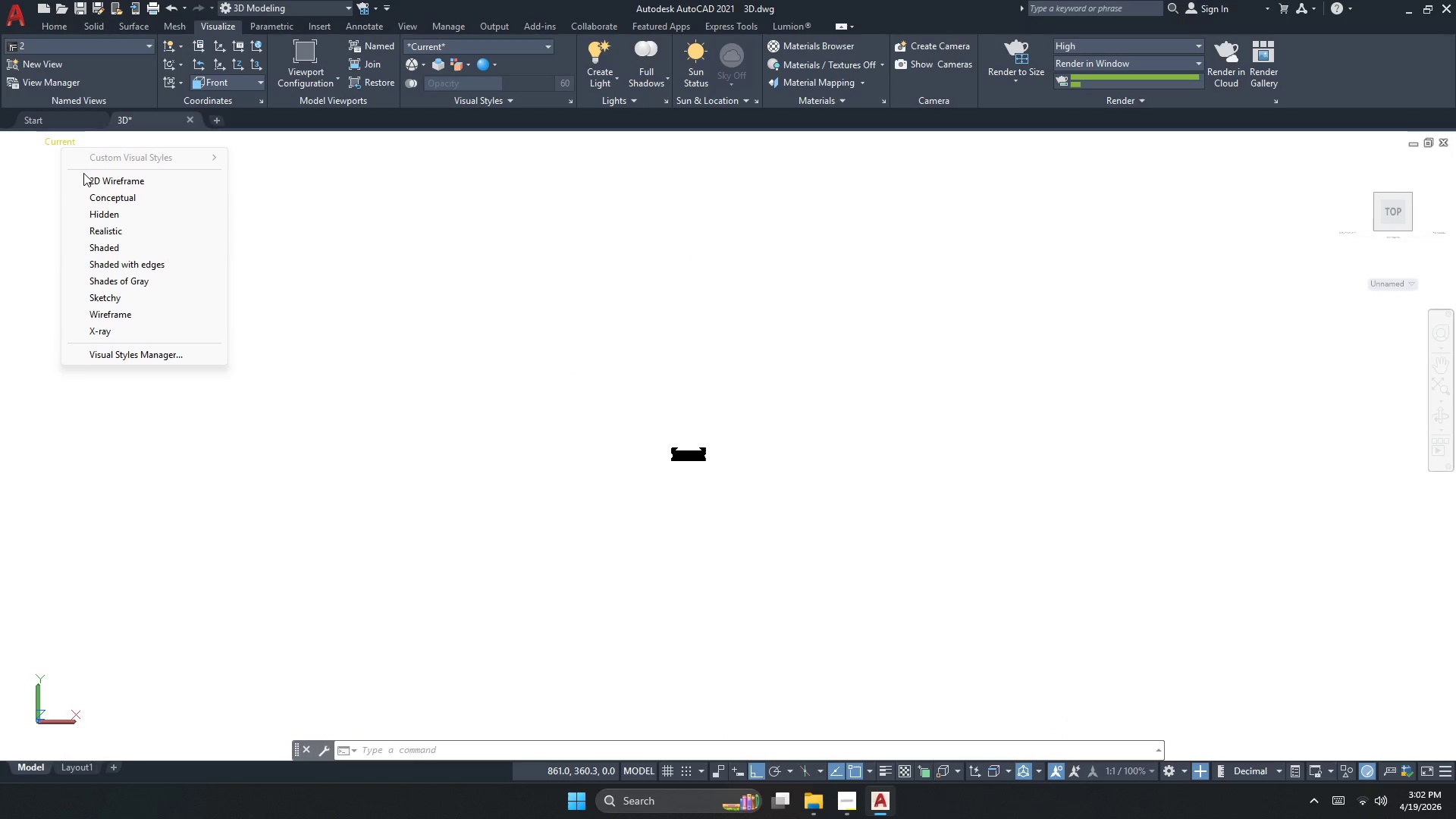 
left_click([84, 177])
 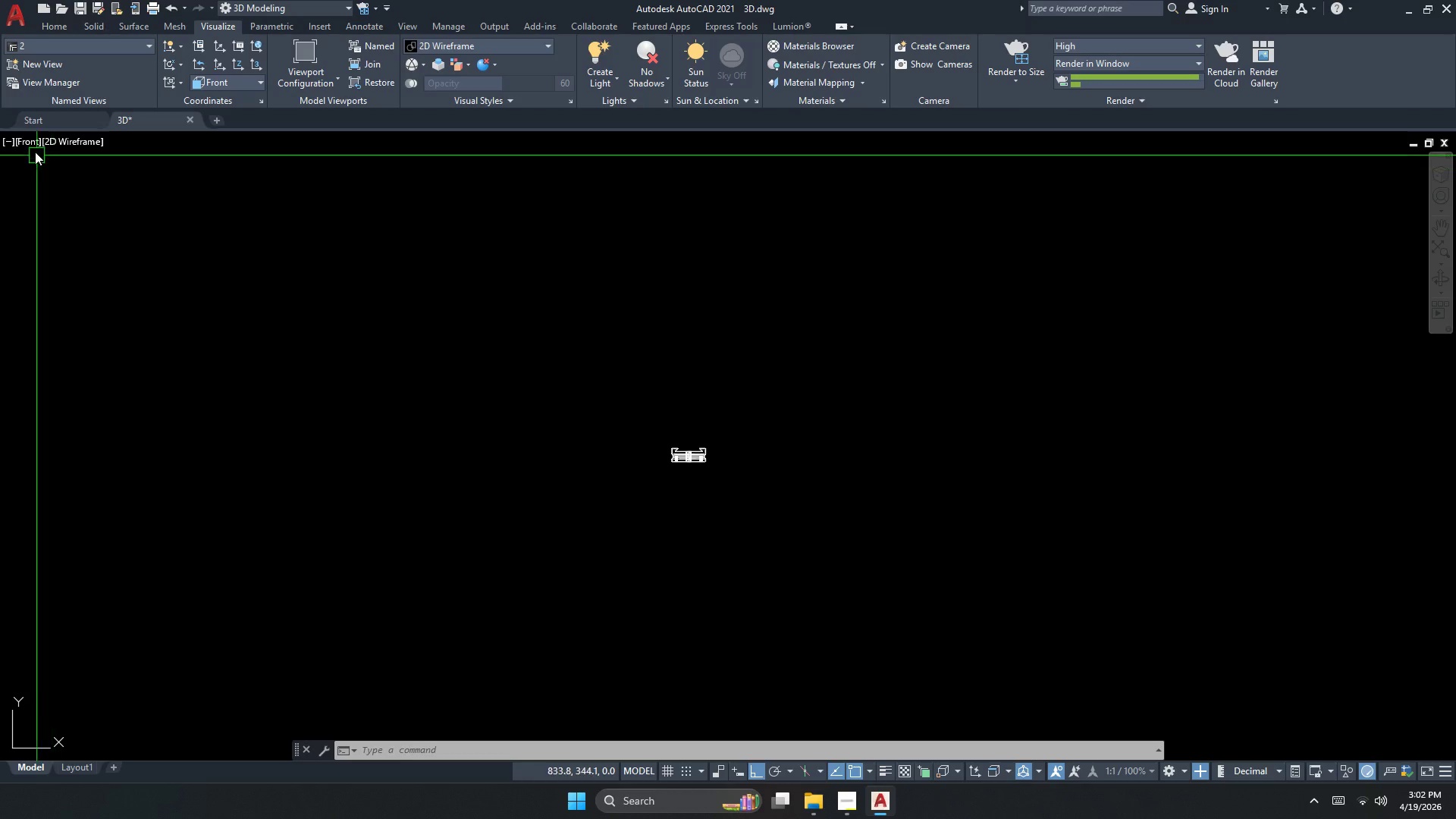 
left_click([28, 140])
 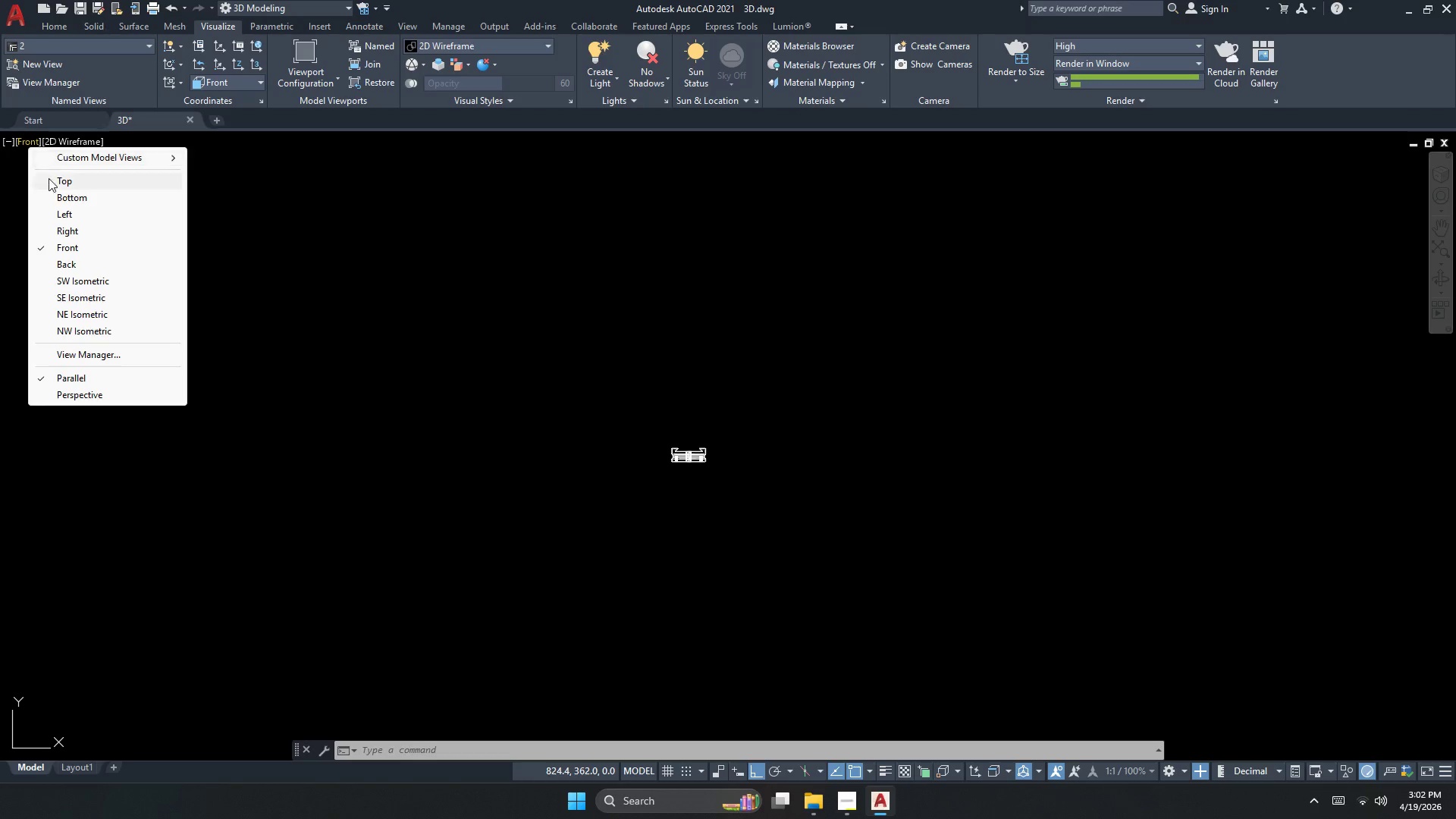 
left_click([49, 181])
 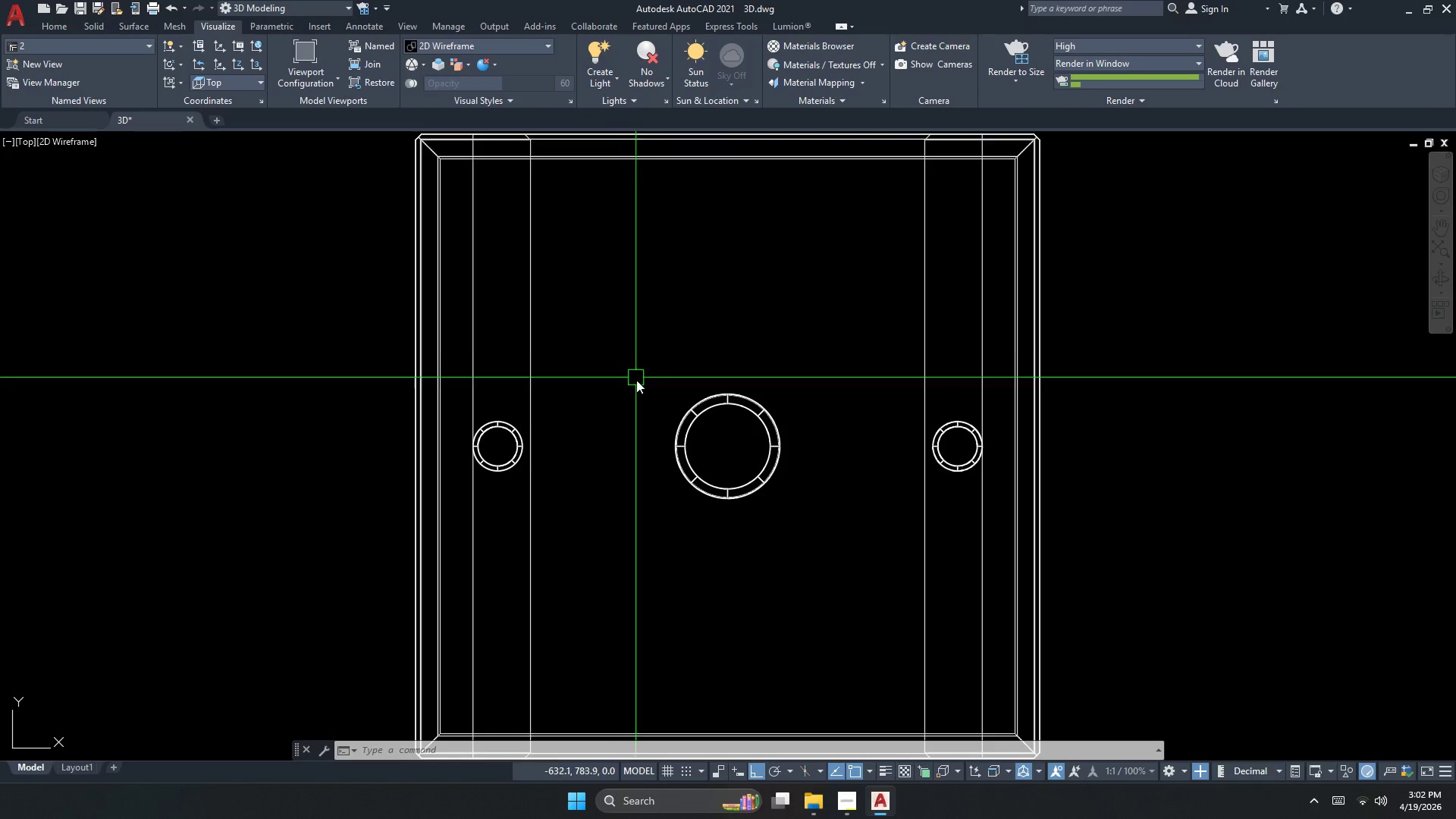 
double_click([820, 454])
 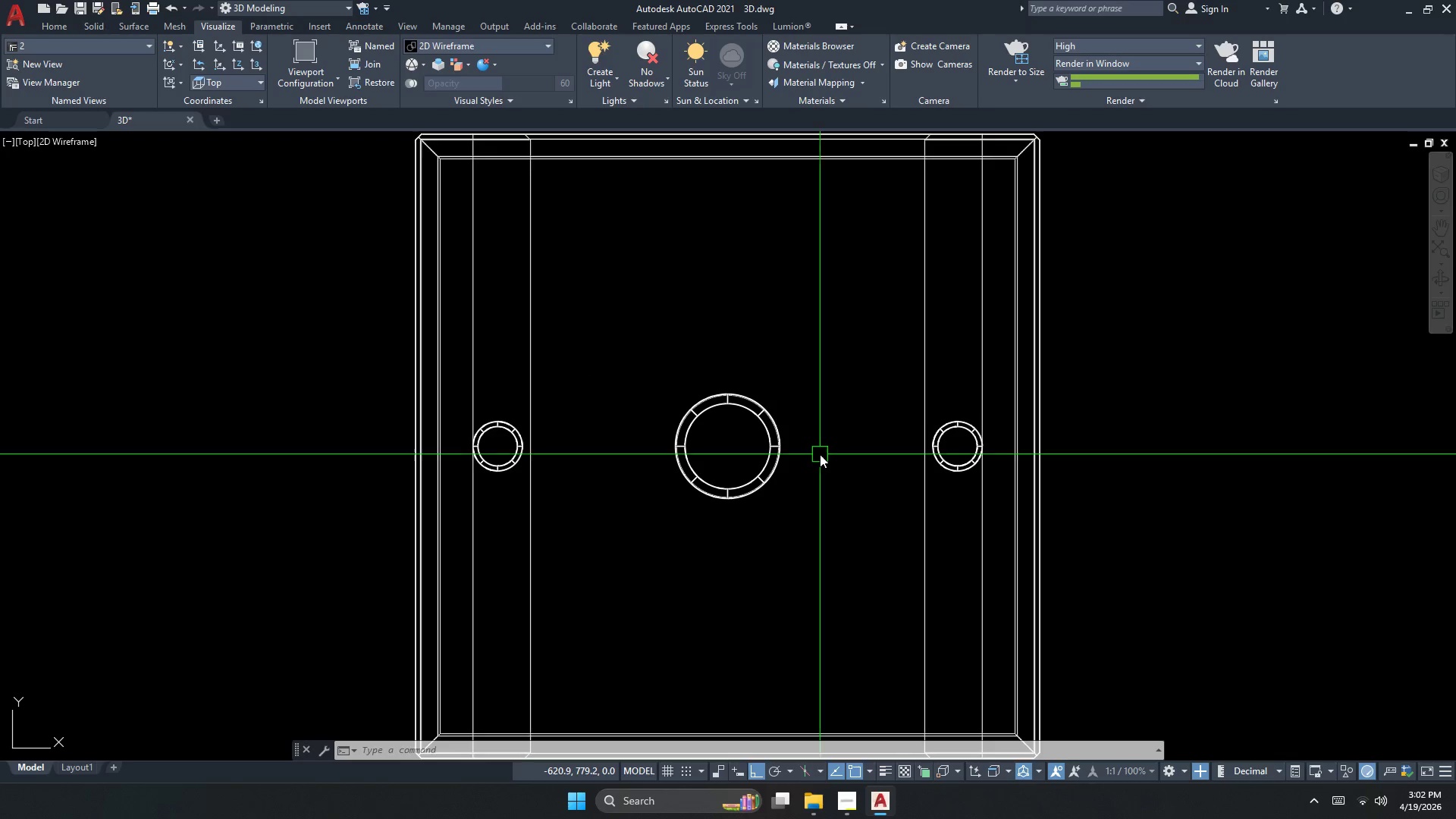 
key(Escape)
 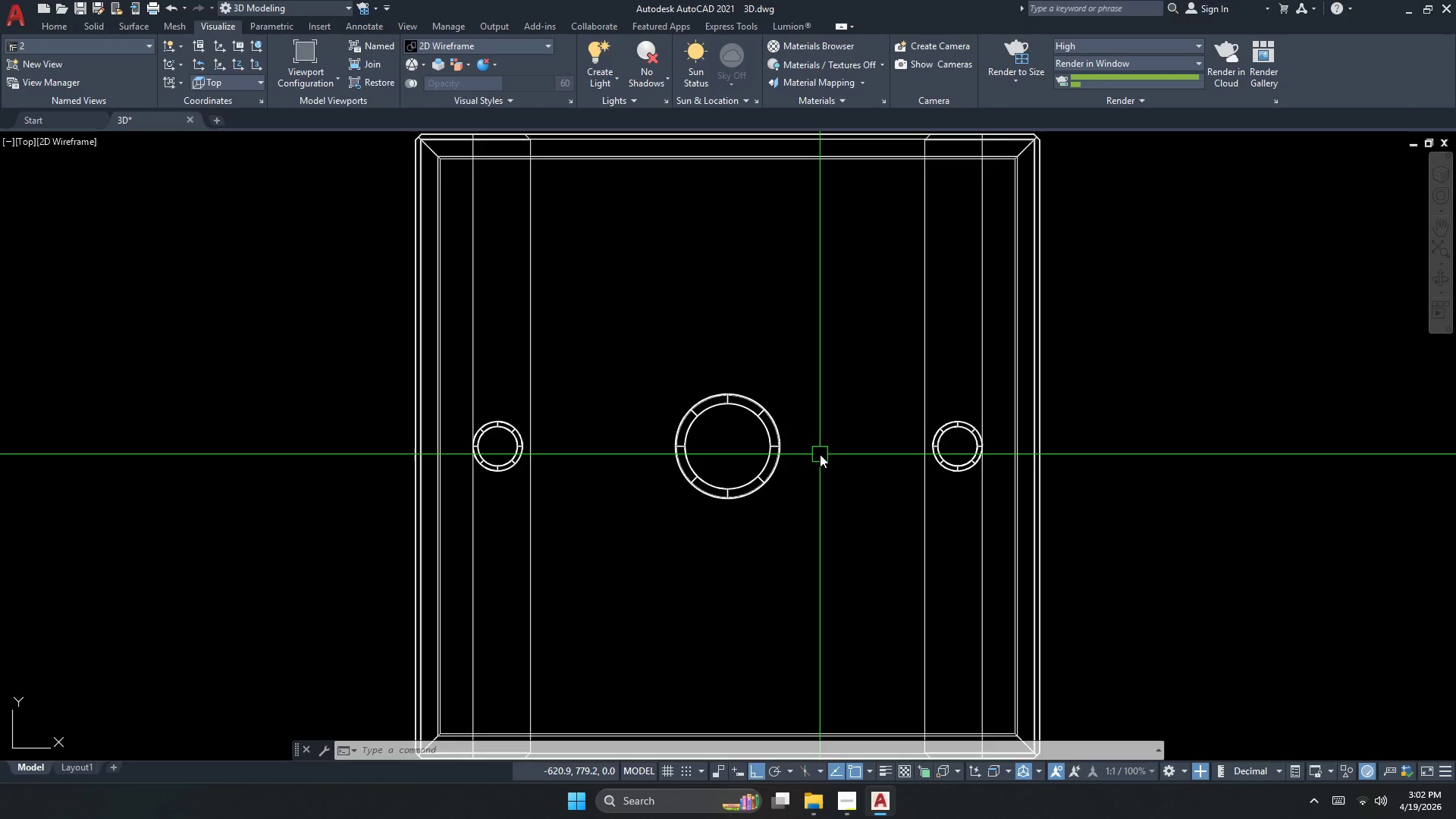 
key(Escape)
 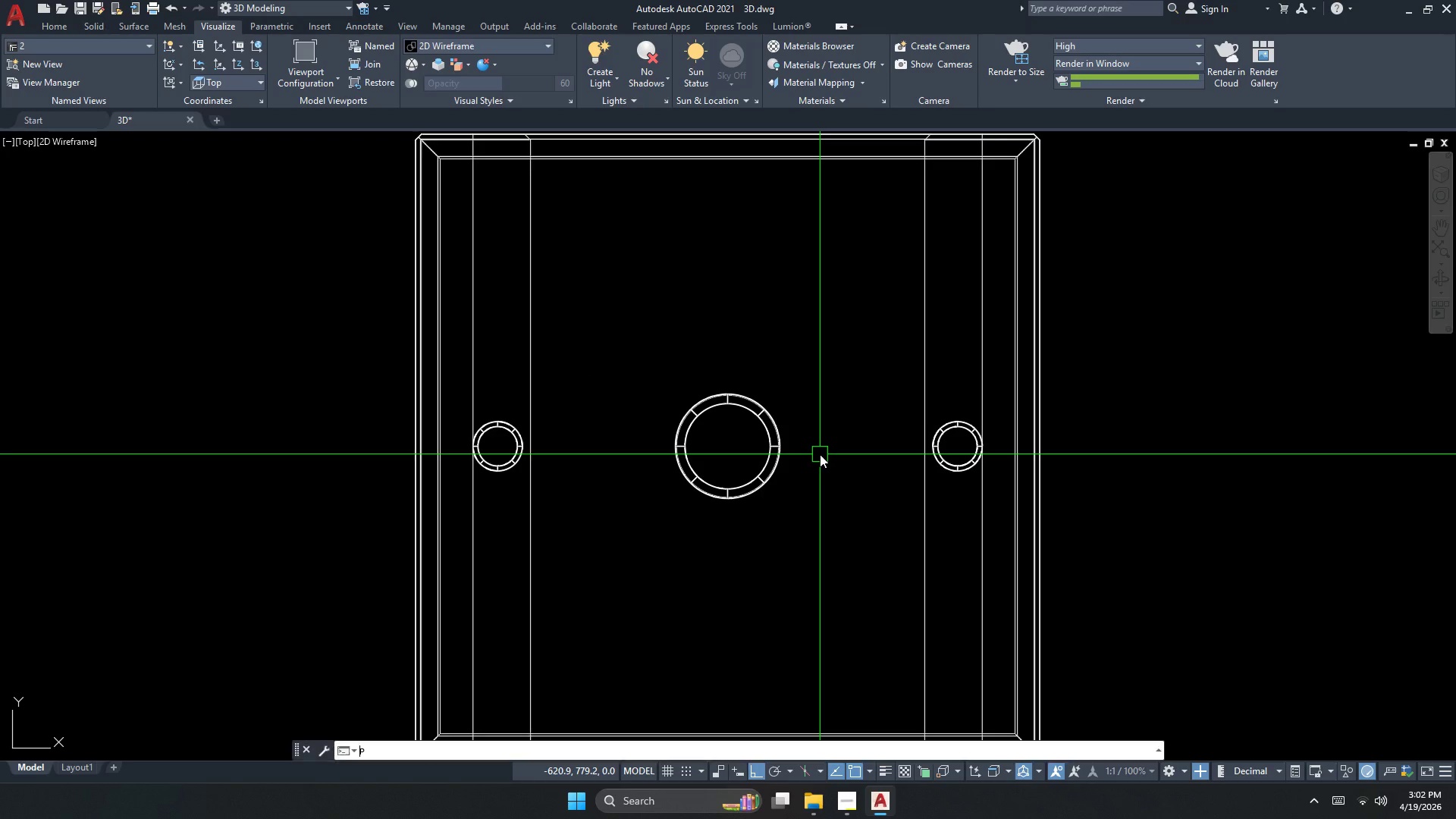 
scroll: coordinate [586, 372], scroll_direction: down, amount: 3.0
 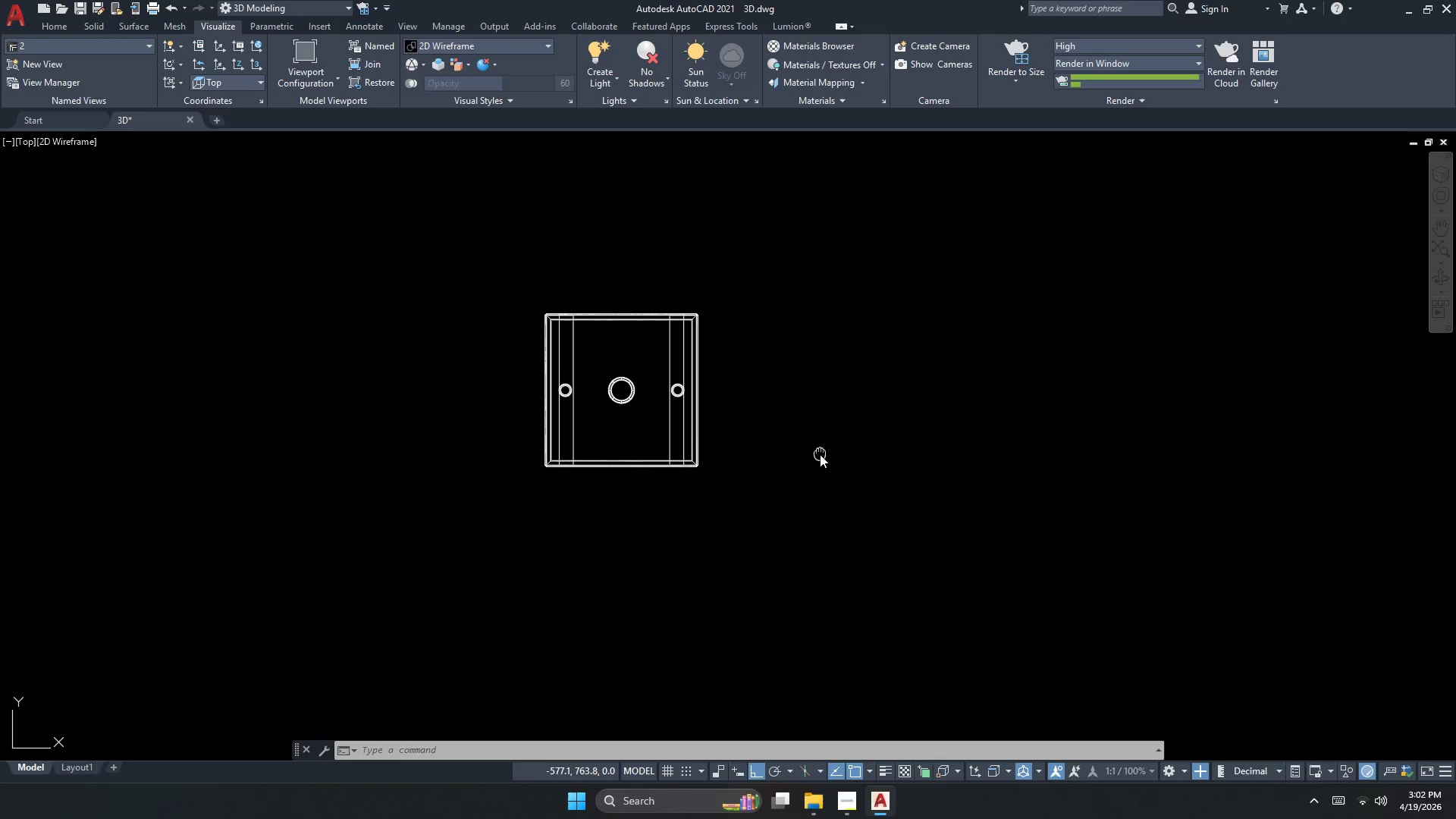 
type(PURGE)
 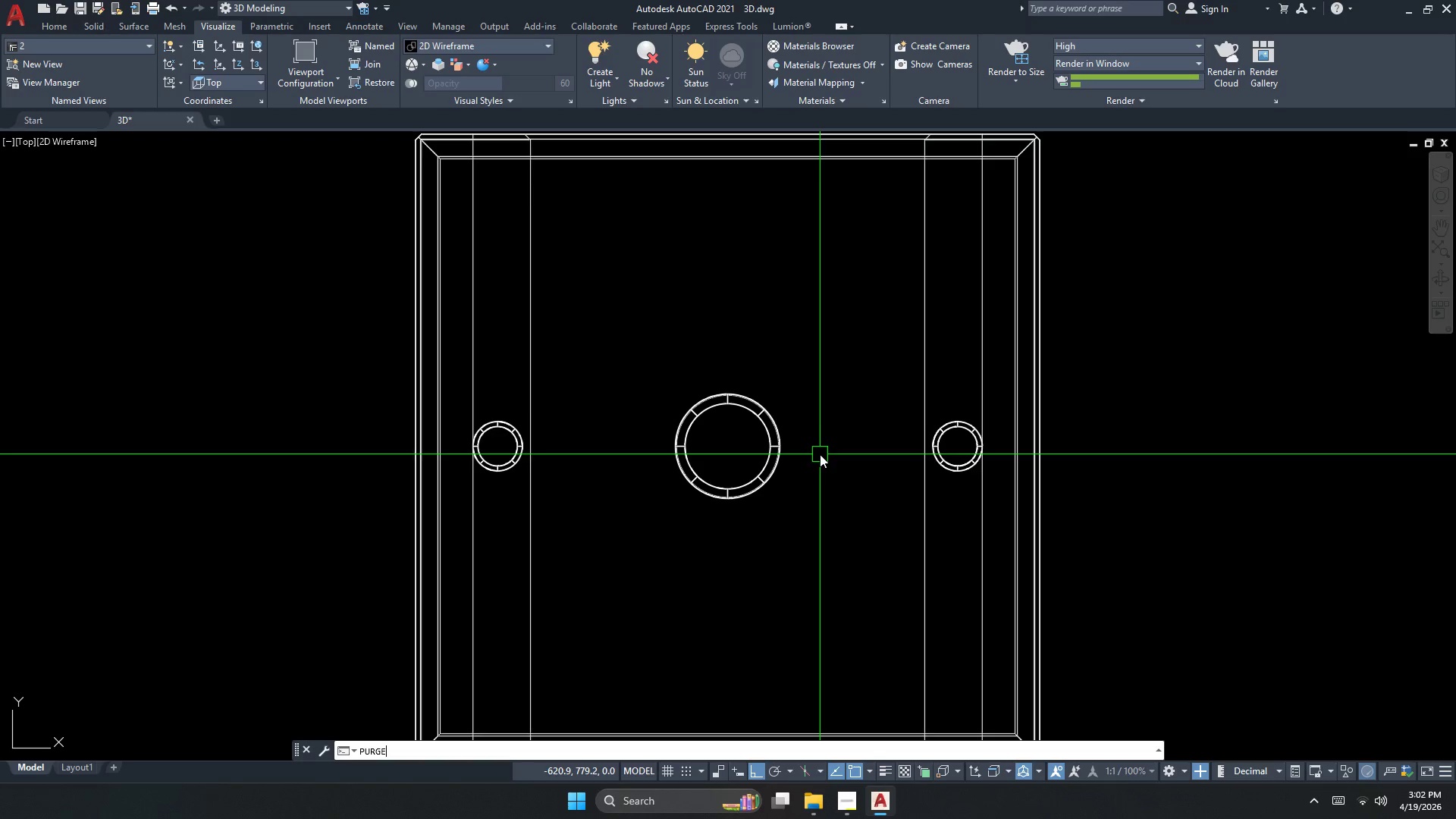 
key(Enter)
 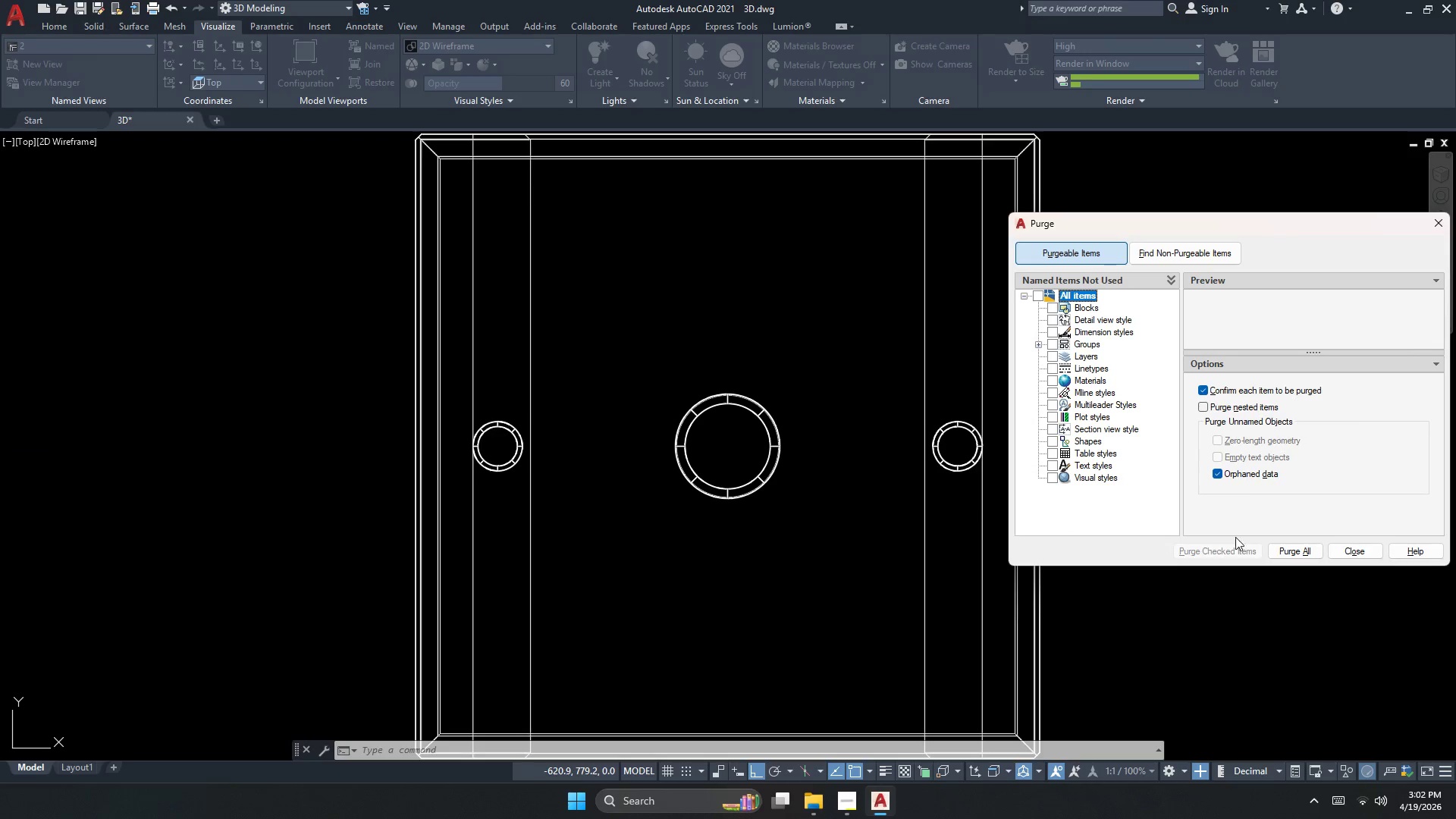 
double_click([1285, 552])
 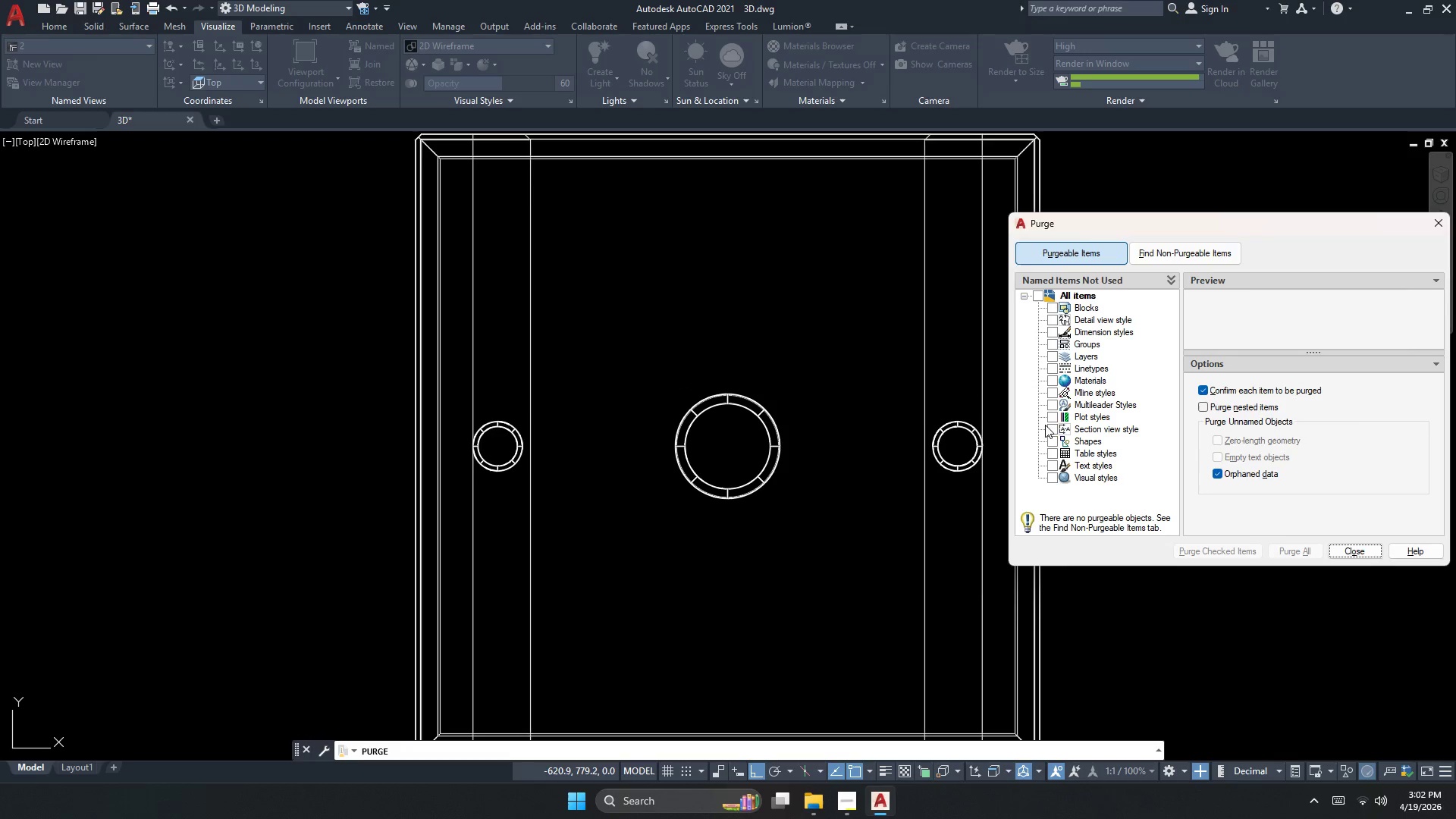 
left_click([1340, 554])
 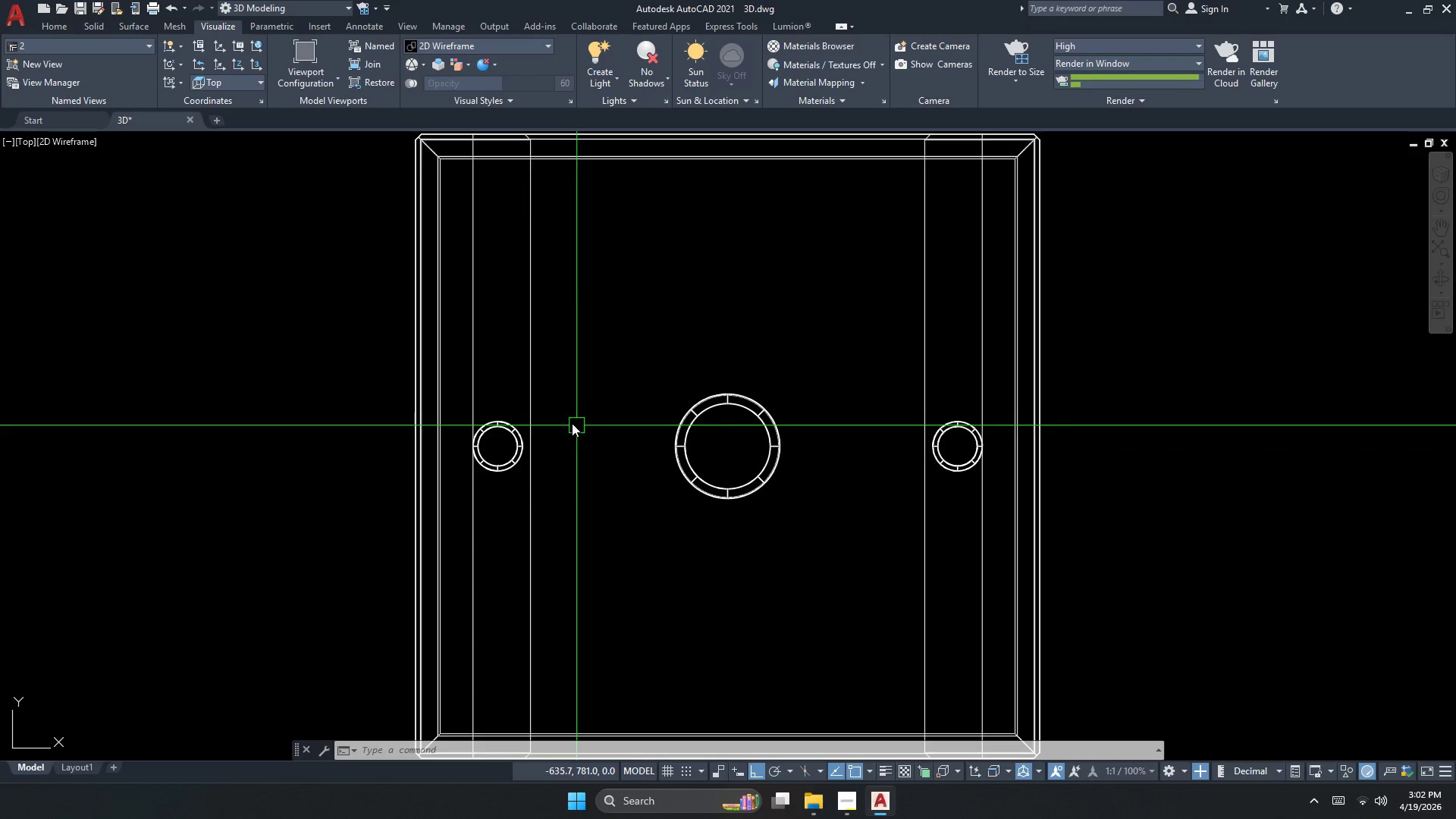 
key(Escape)
 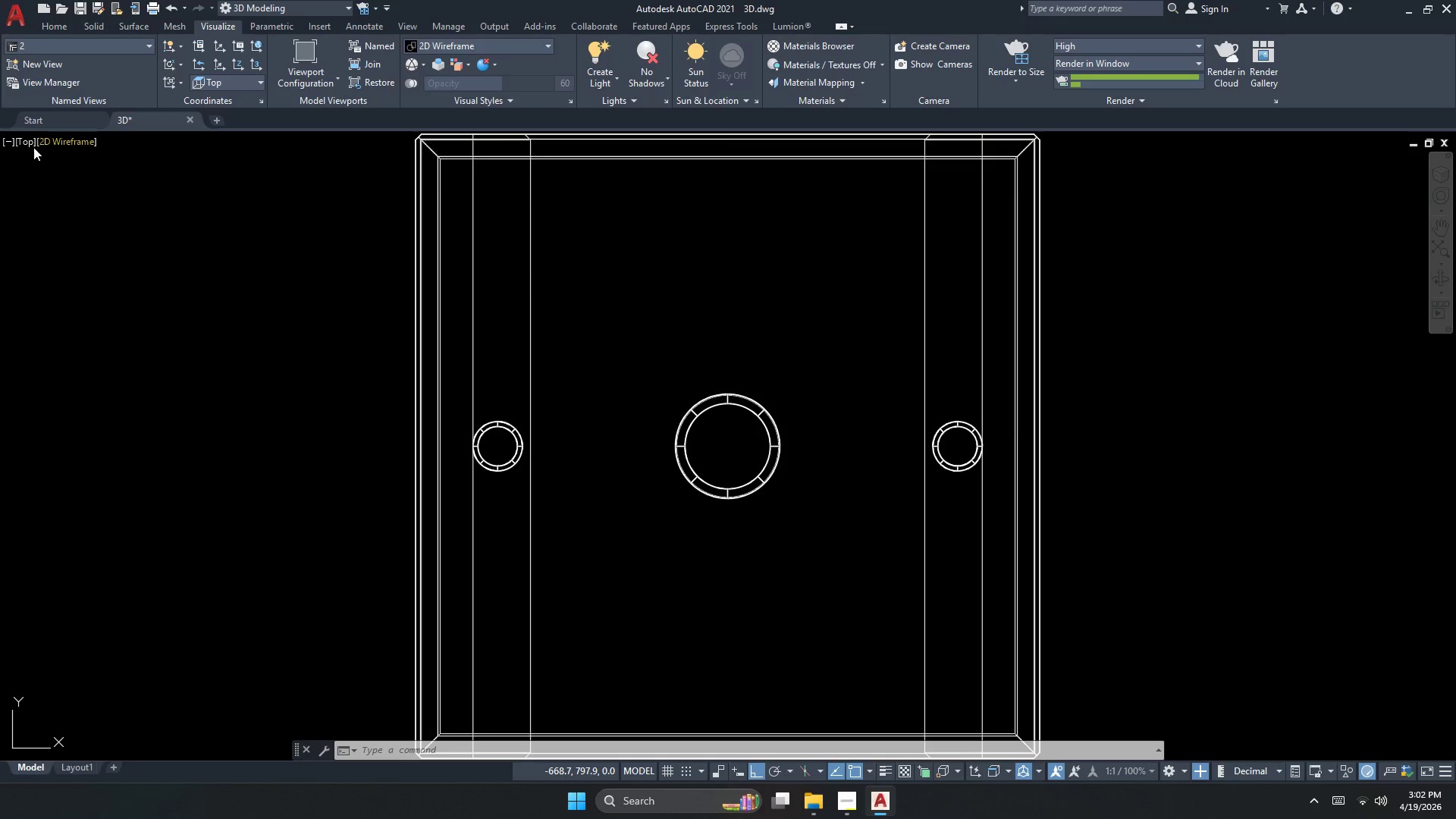 
double_click([287, 231])
 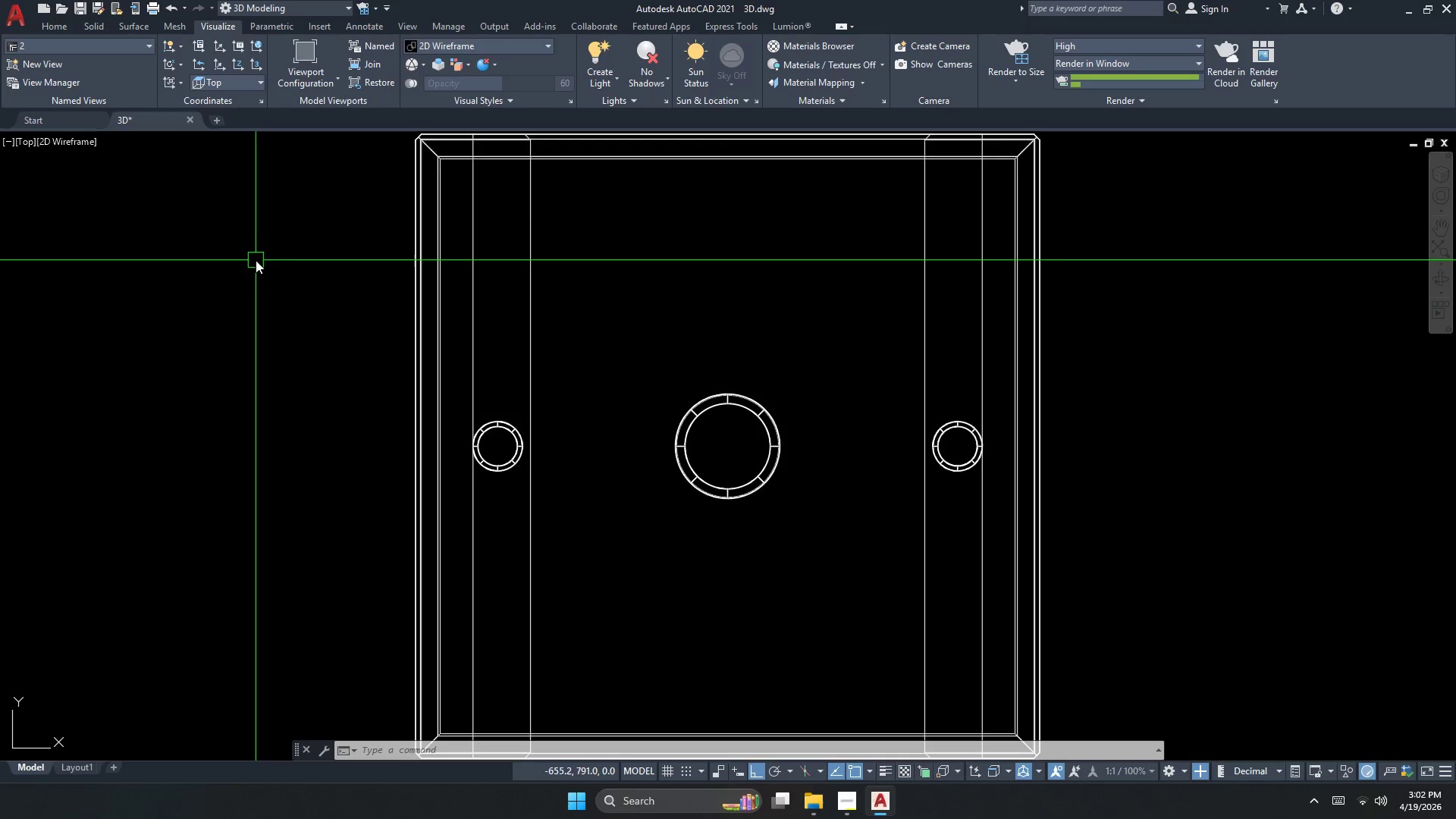 
key(Escape)
 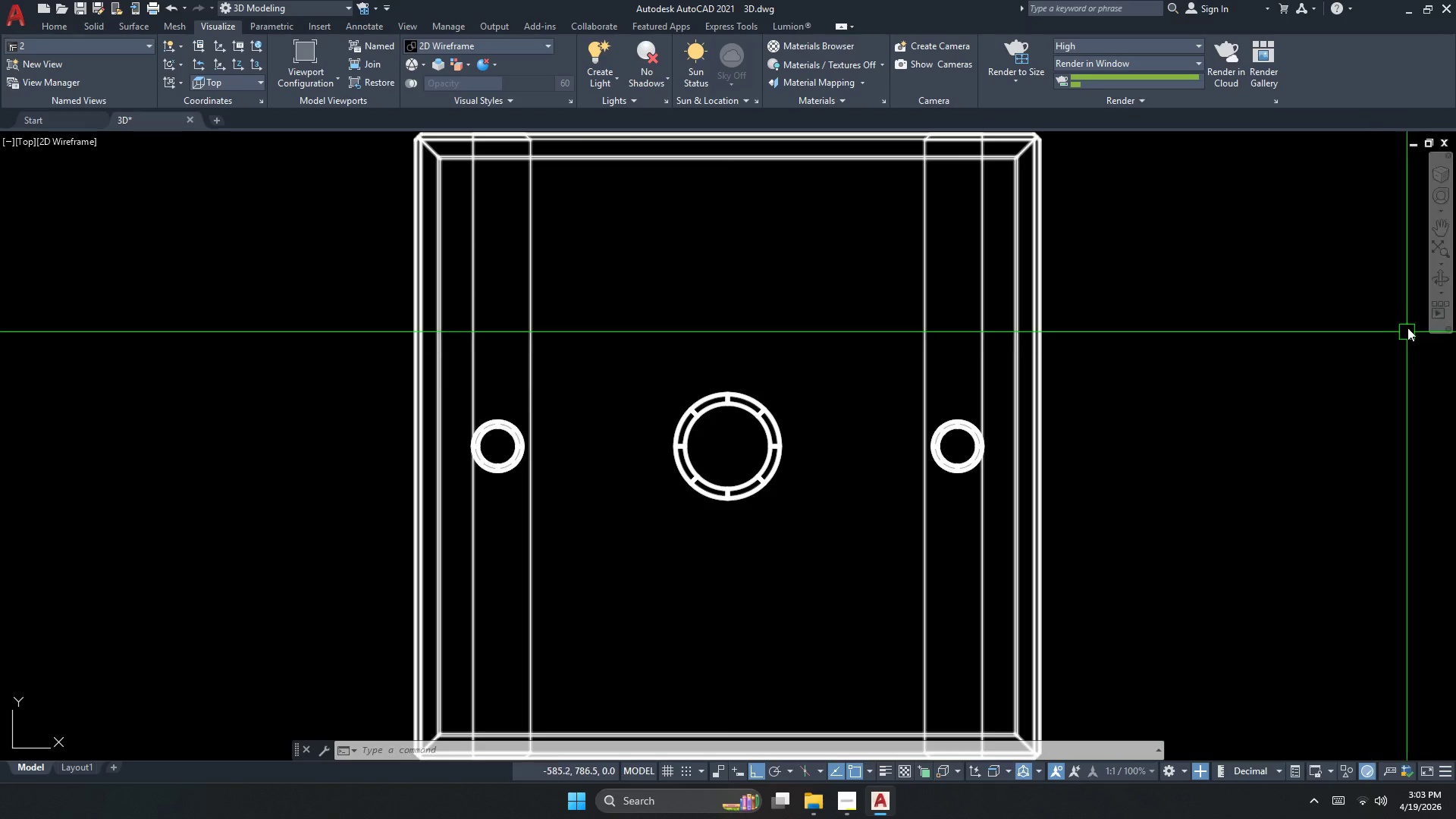 
double_click([1442, 285])
 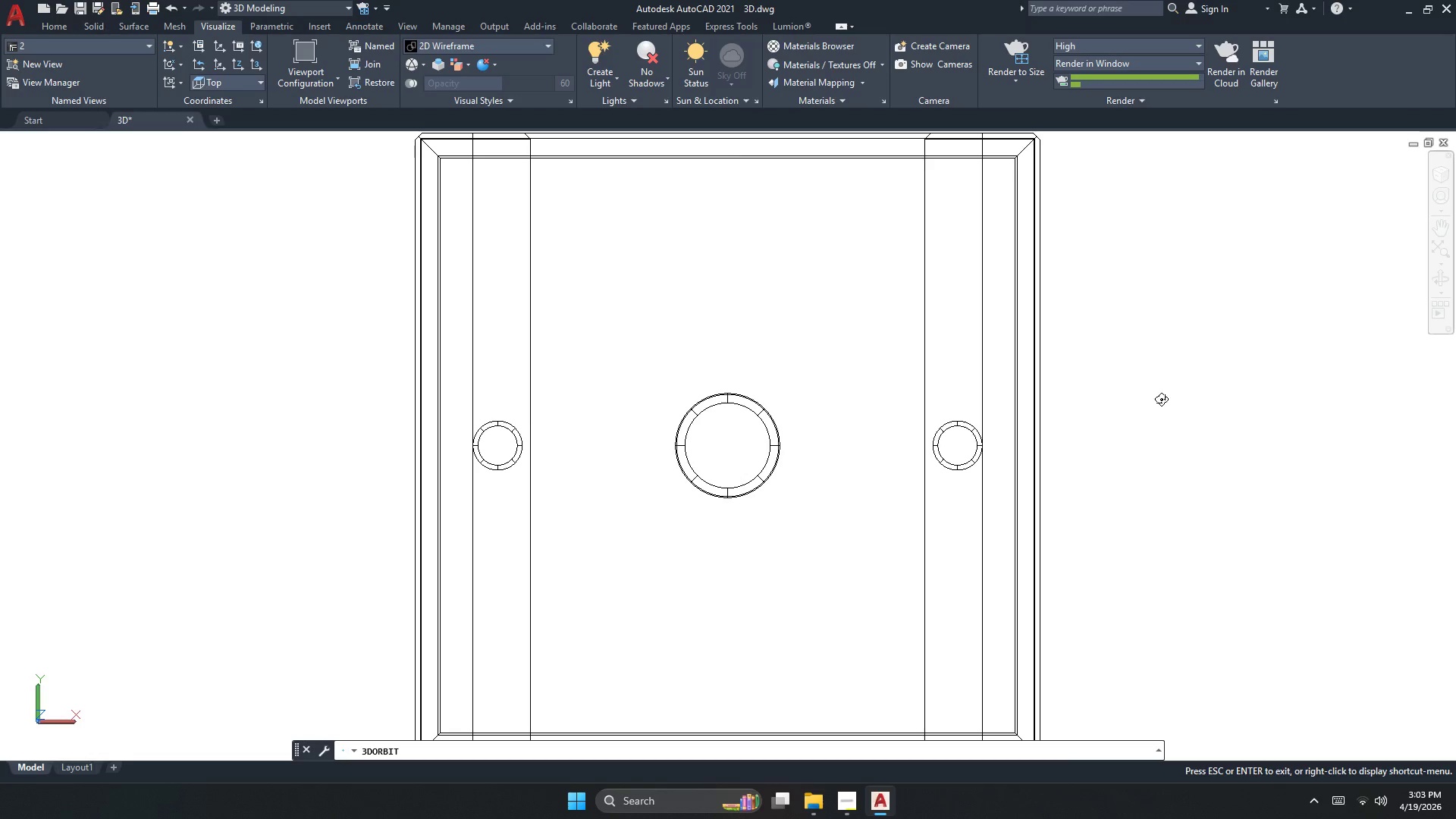 
left_click_drag(start_coordinate=[1062, 521], to_coordinate=[1128, 353])
 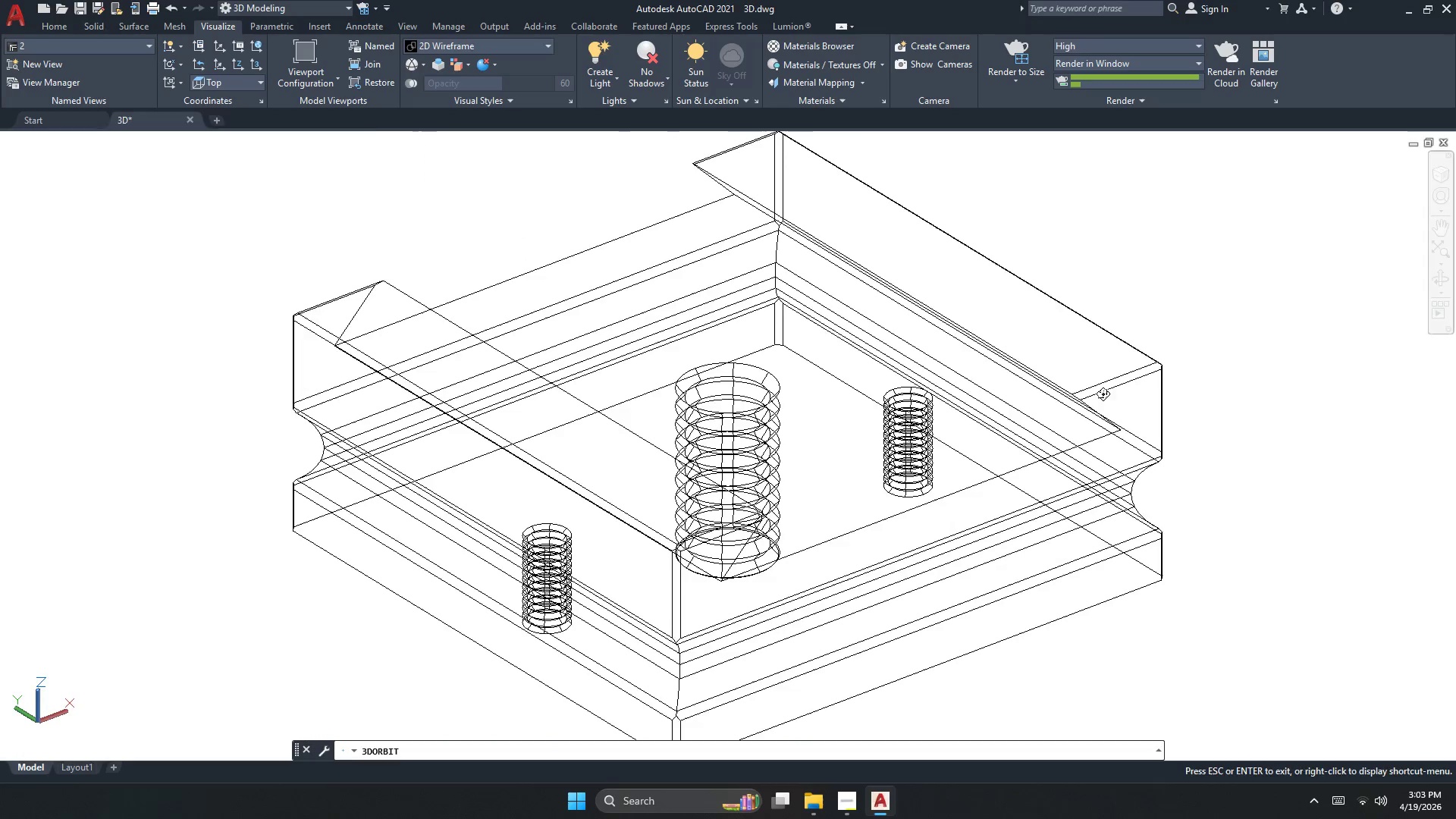 
key(Escape)
type(PERS)
 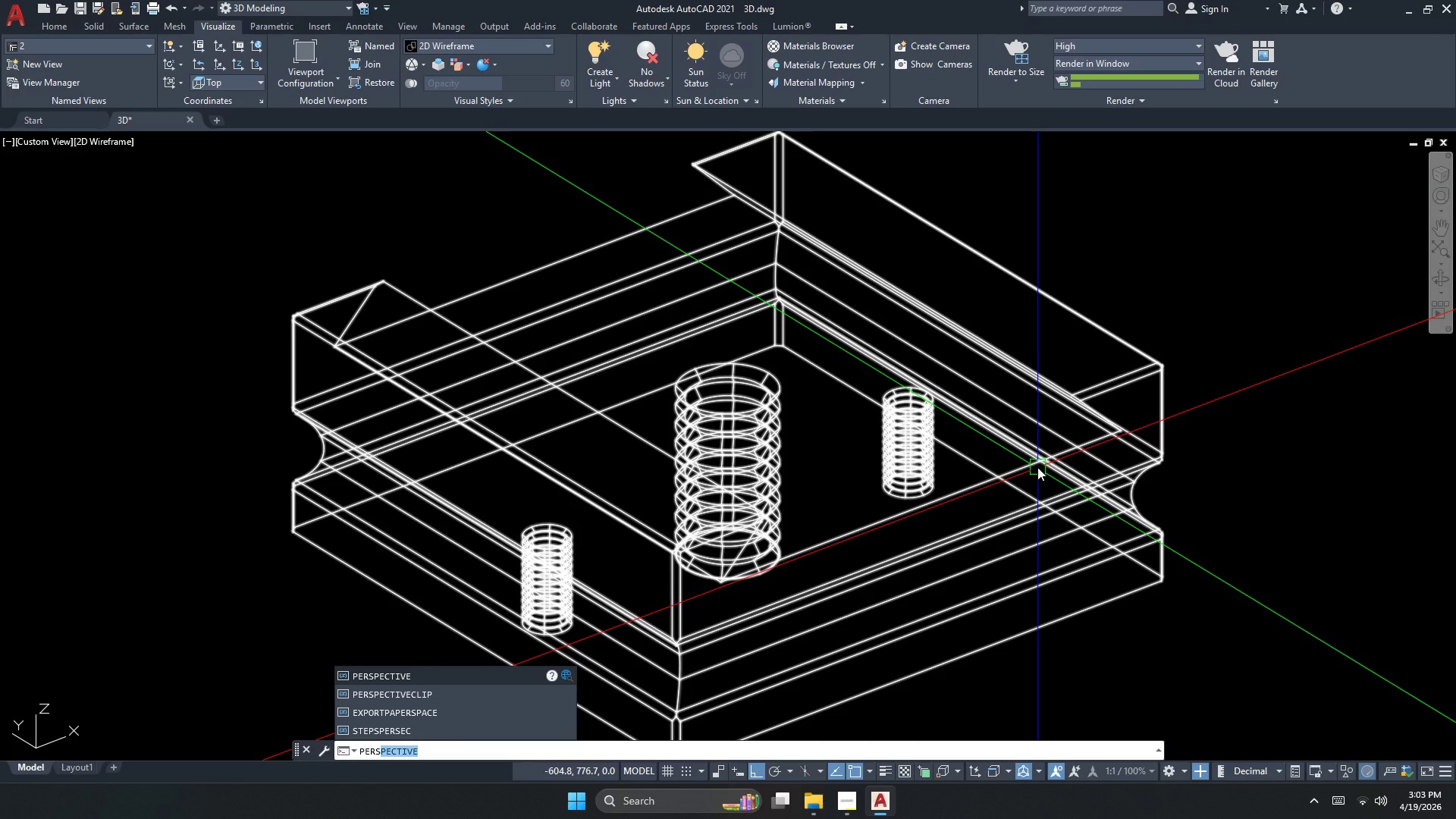 
key(Enter)
 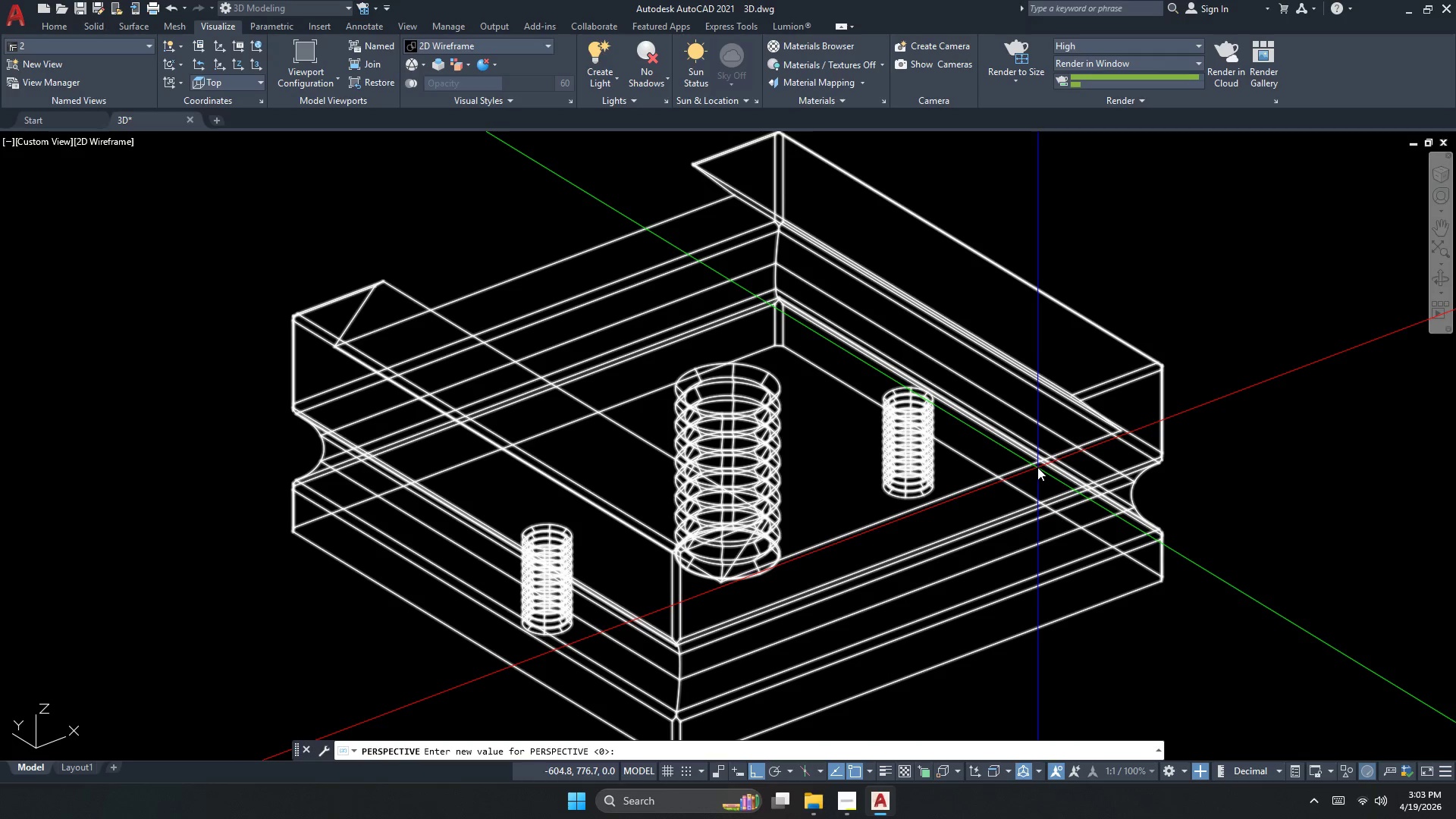 
key(Numpad1)
 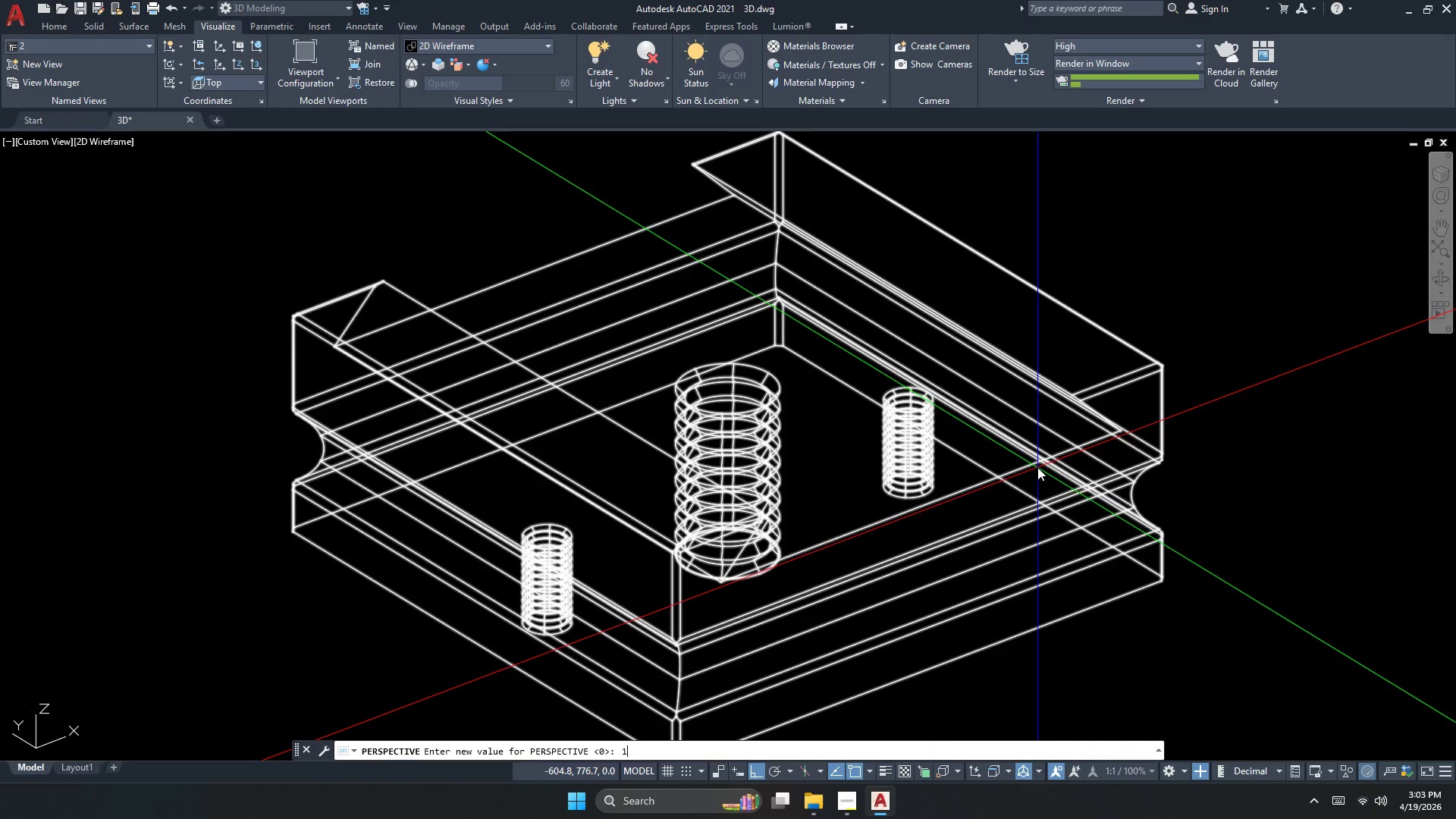 
key(NumpadEnter)
 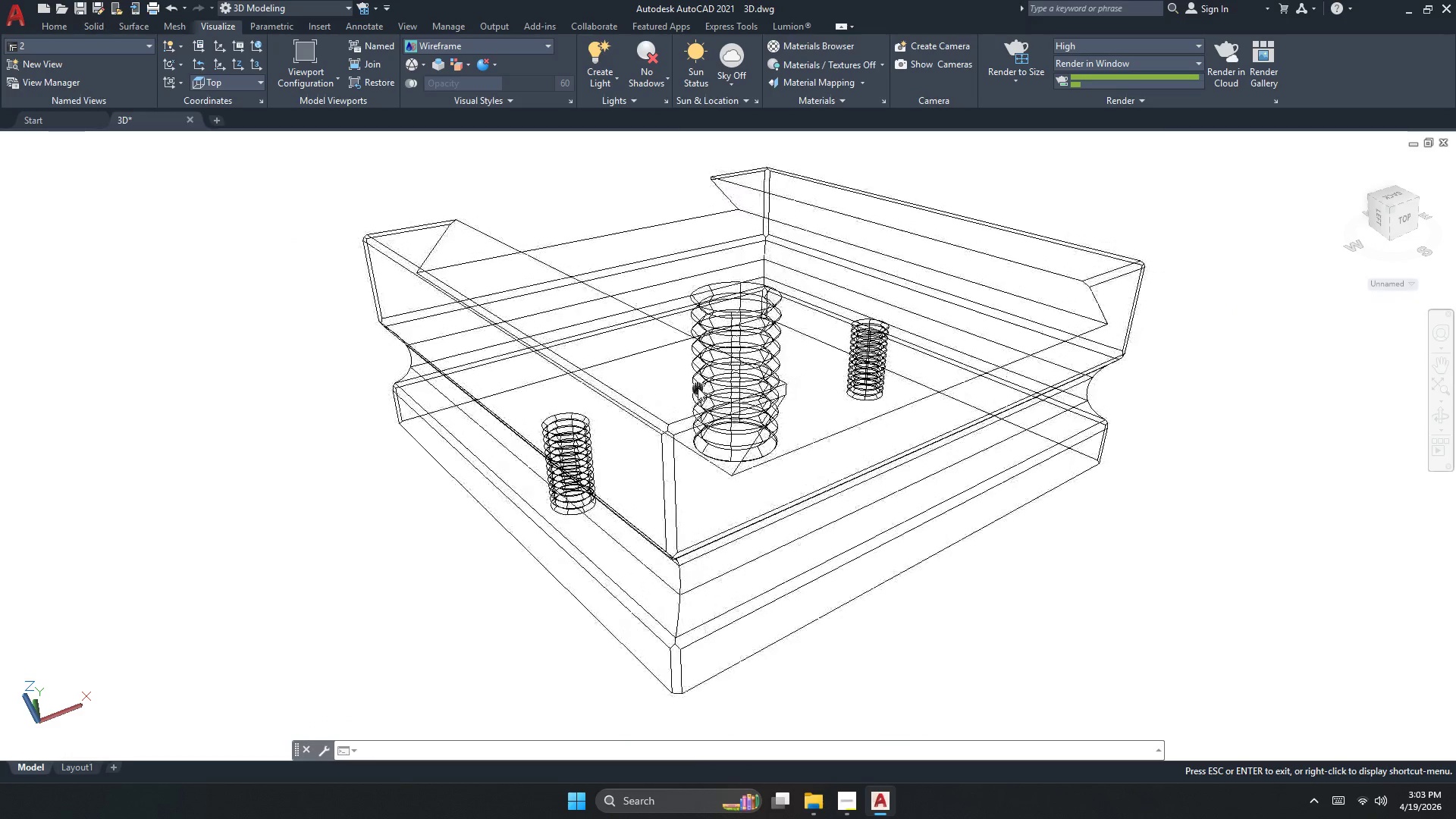 
left_click([89, 143])
 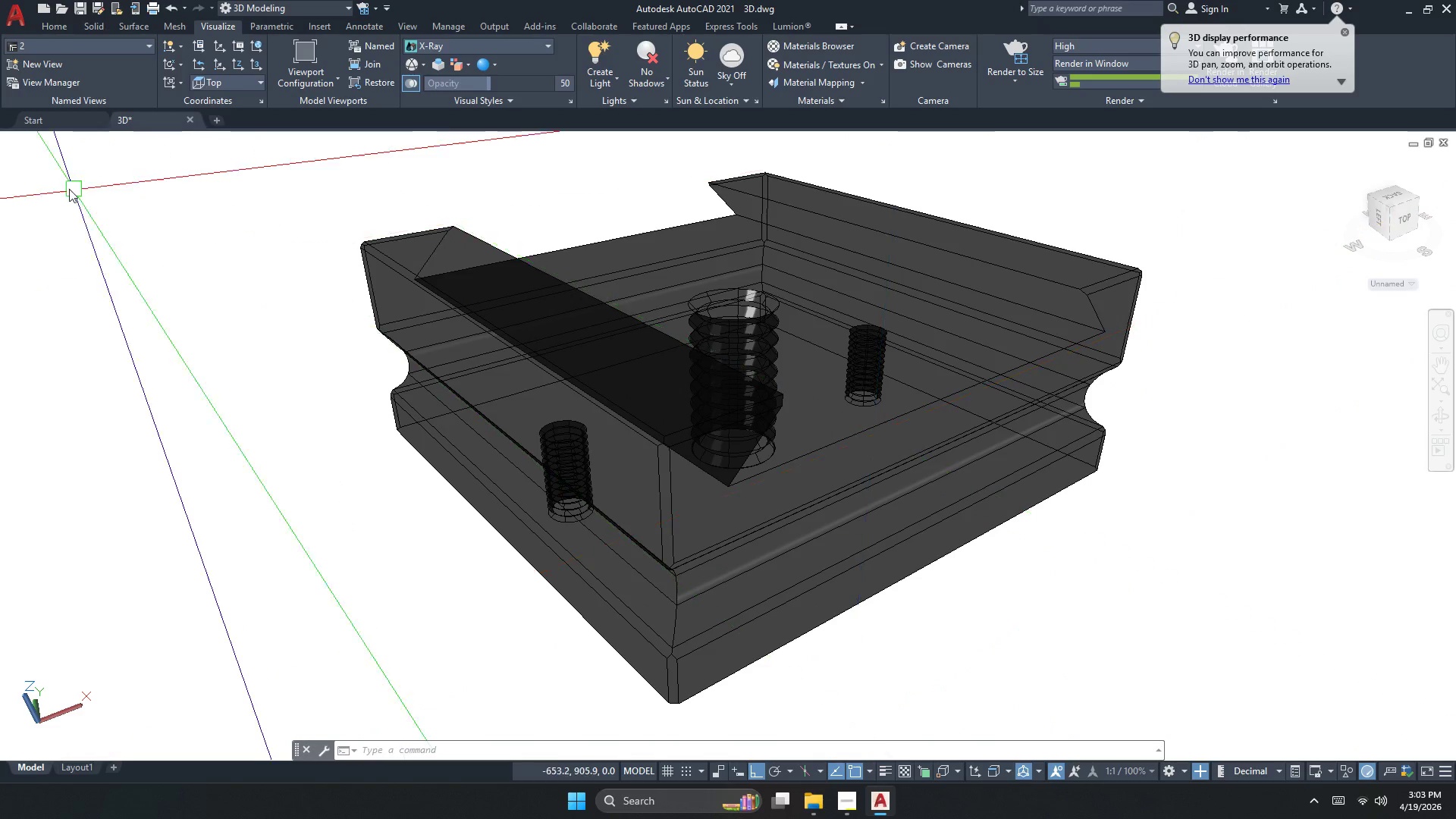 
left_click([83, 138])
 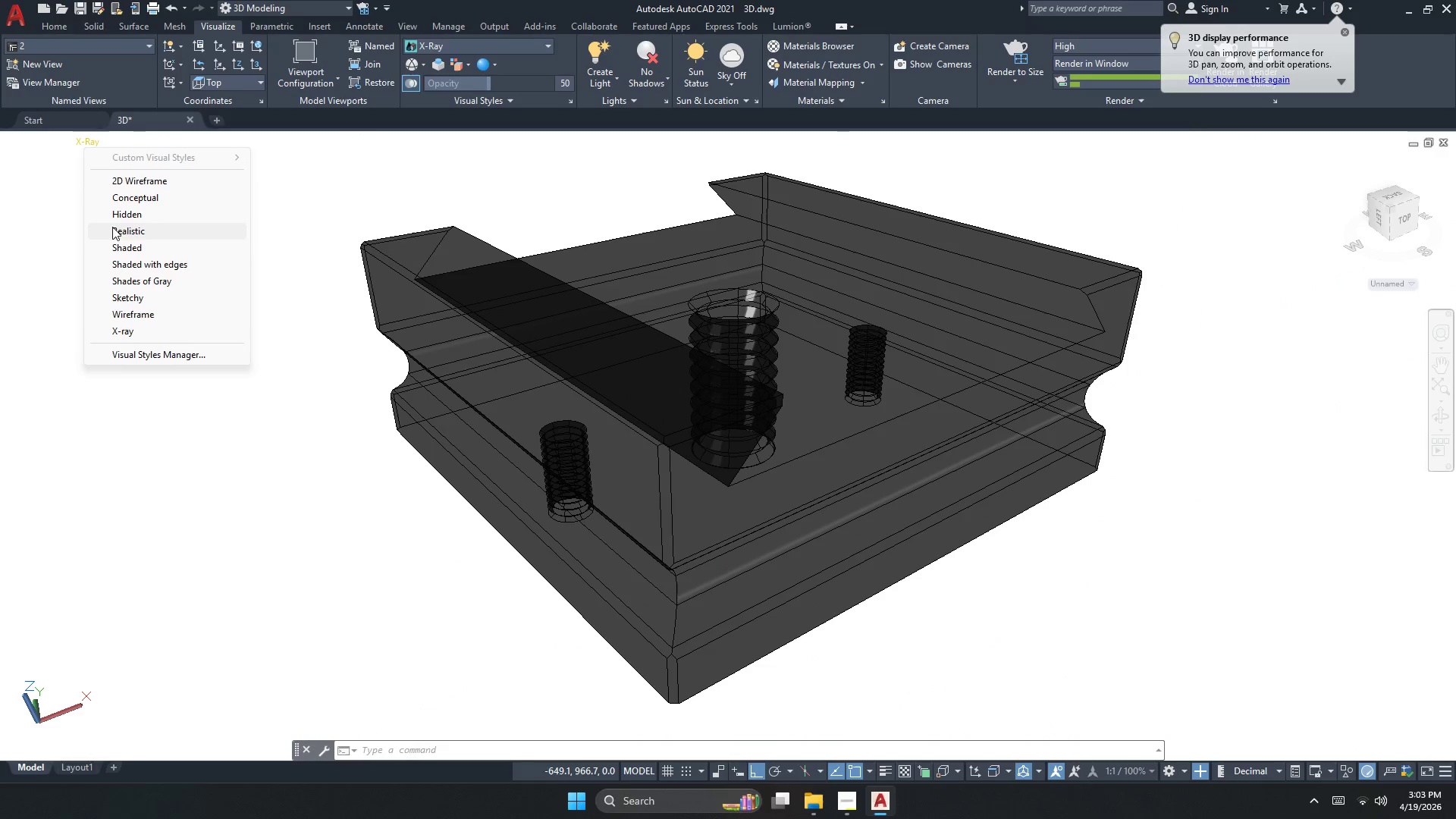 
left_click_drag(start_coordinate=[115, 224], to_coordinate=[118, 220])
 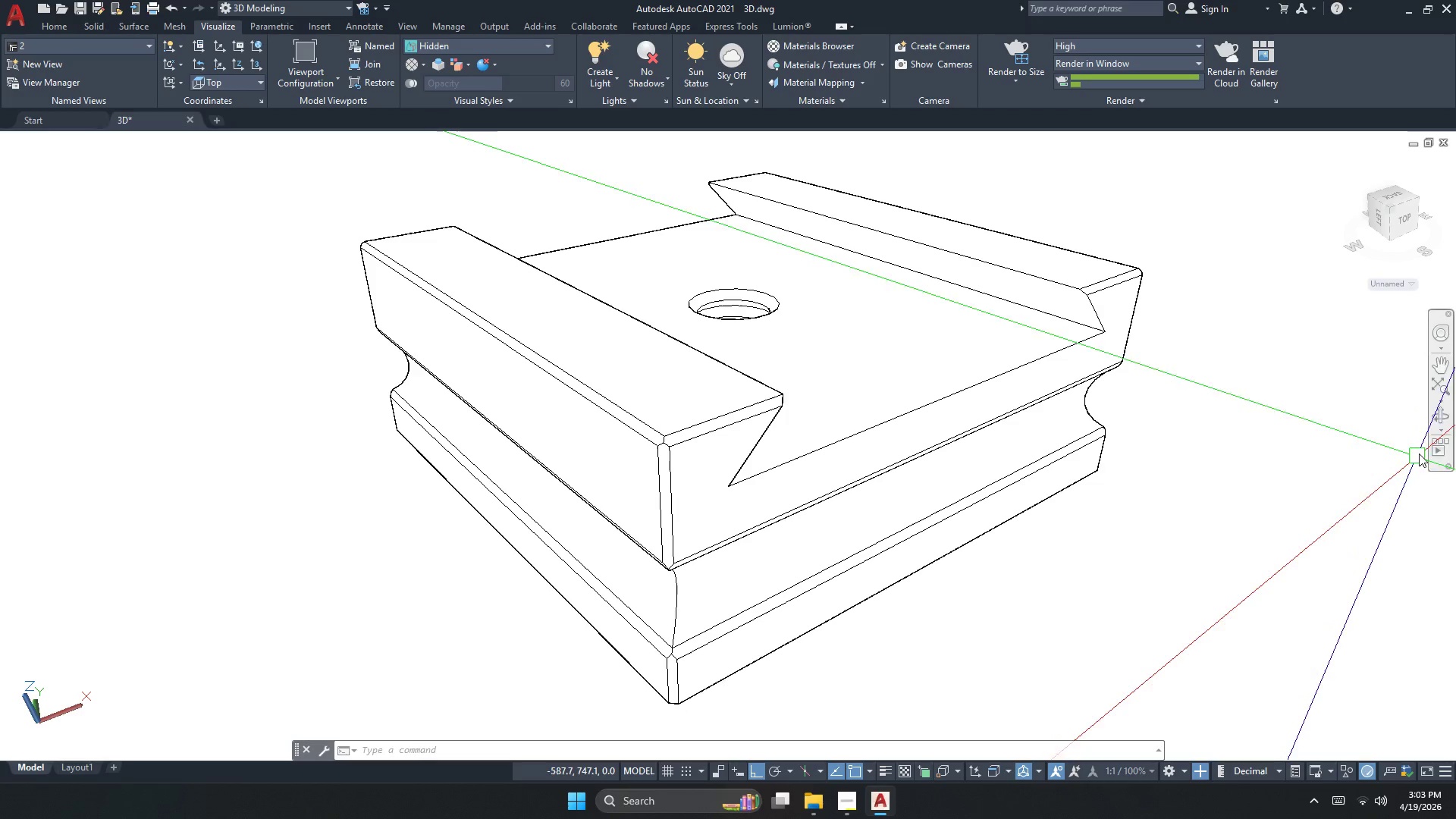 
left_click([1440, 420])
 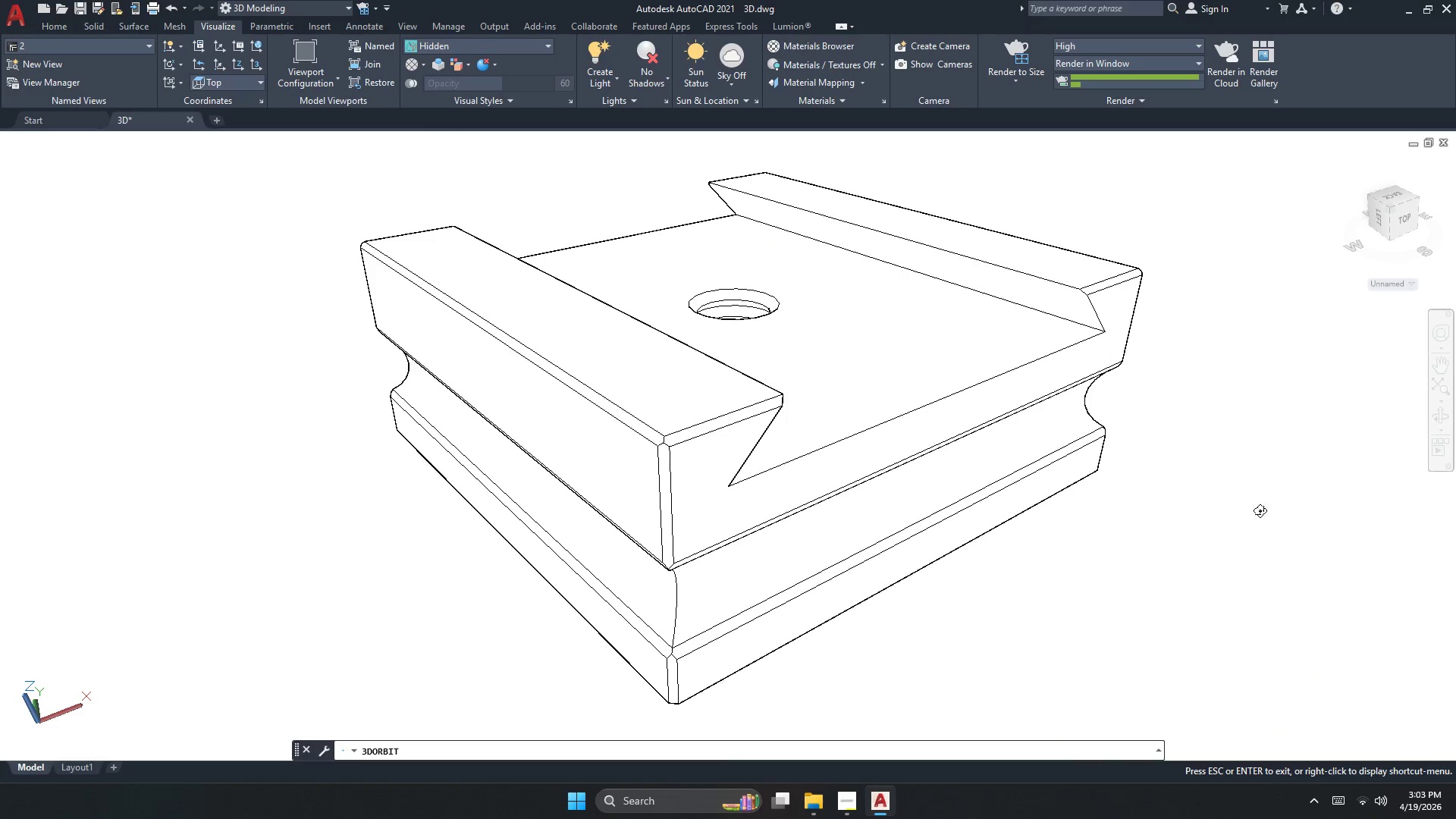 
left_click_drag(start_coordinate=[1244, 519], to_coordinate=[1226, 513])
 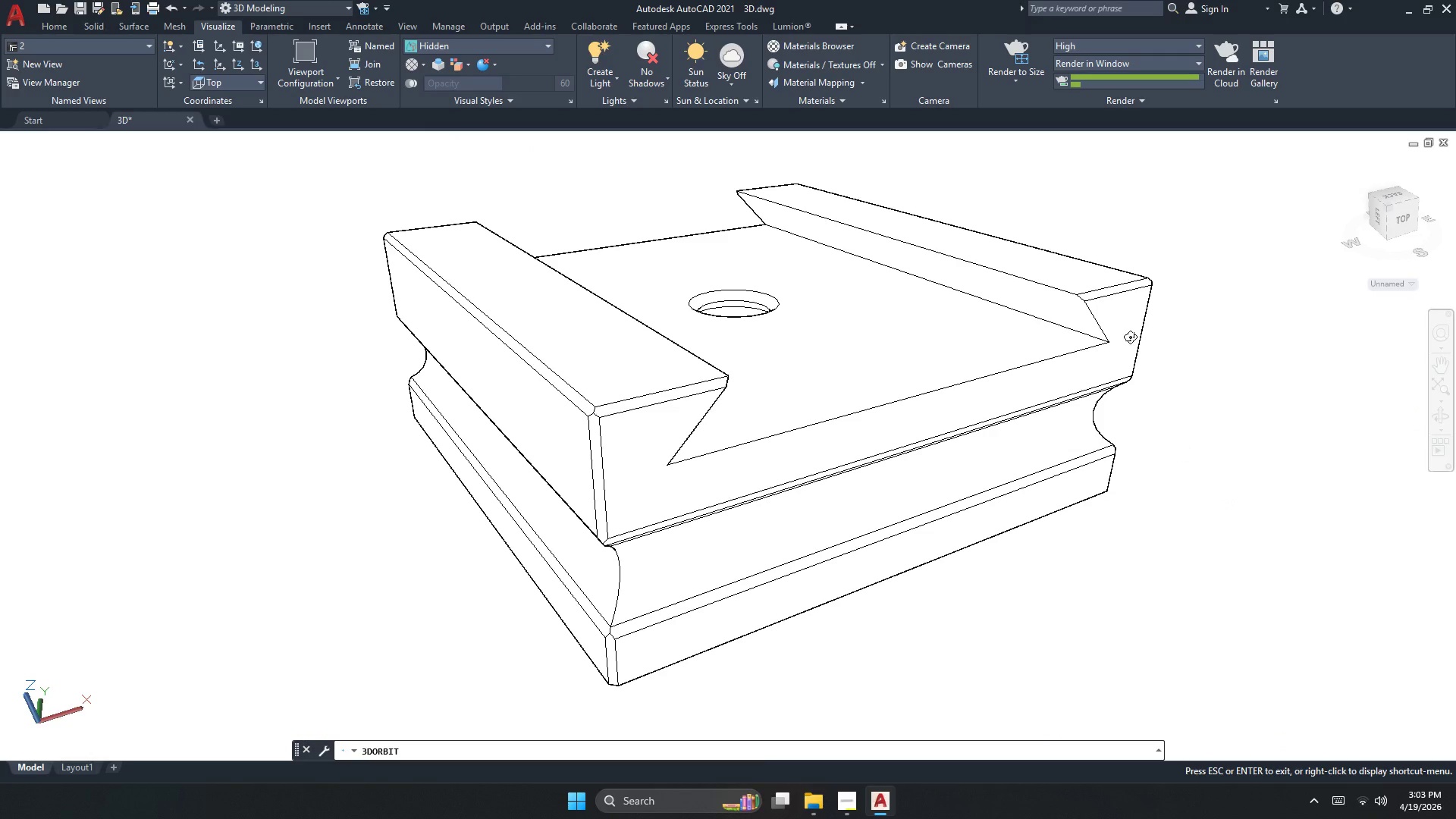 
key(Escape)
 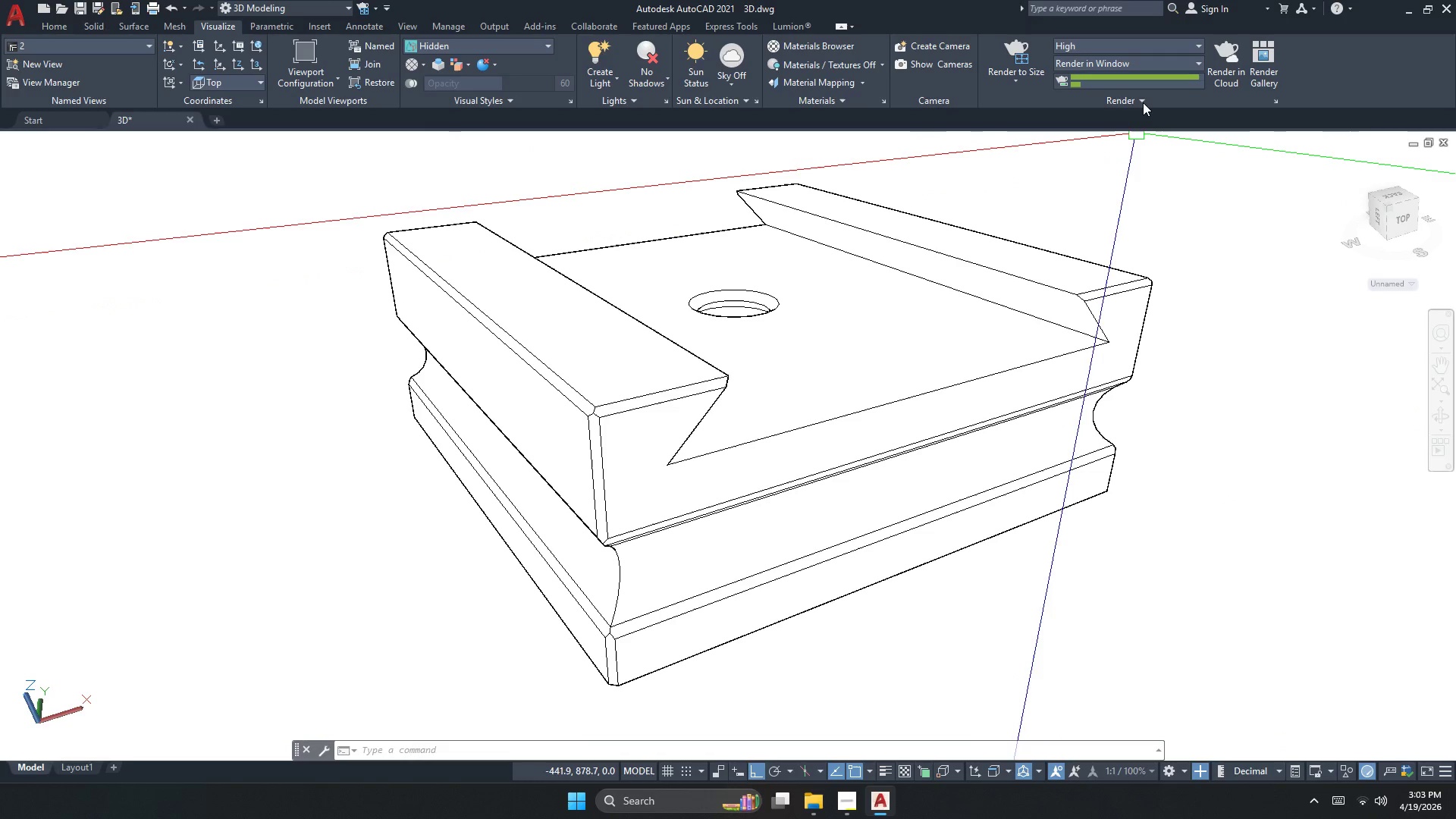 
left_click([1144, 96])
 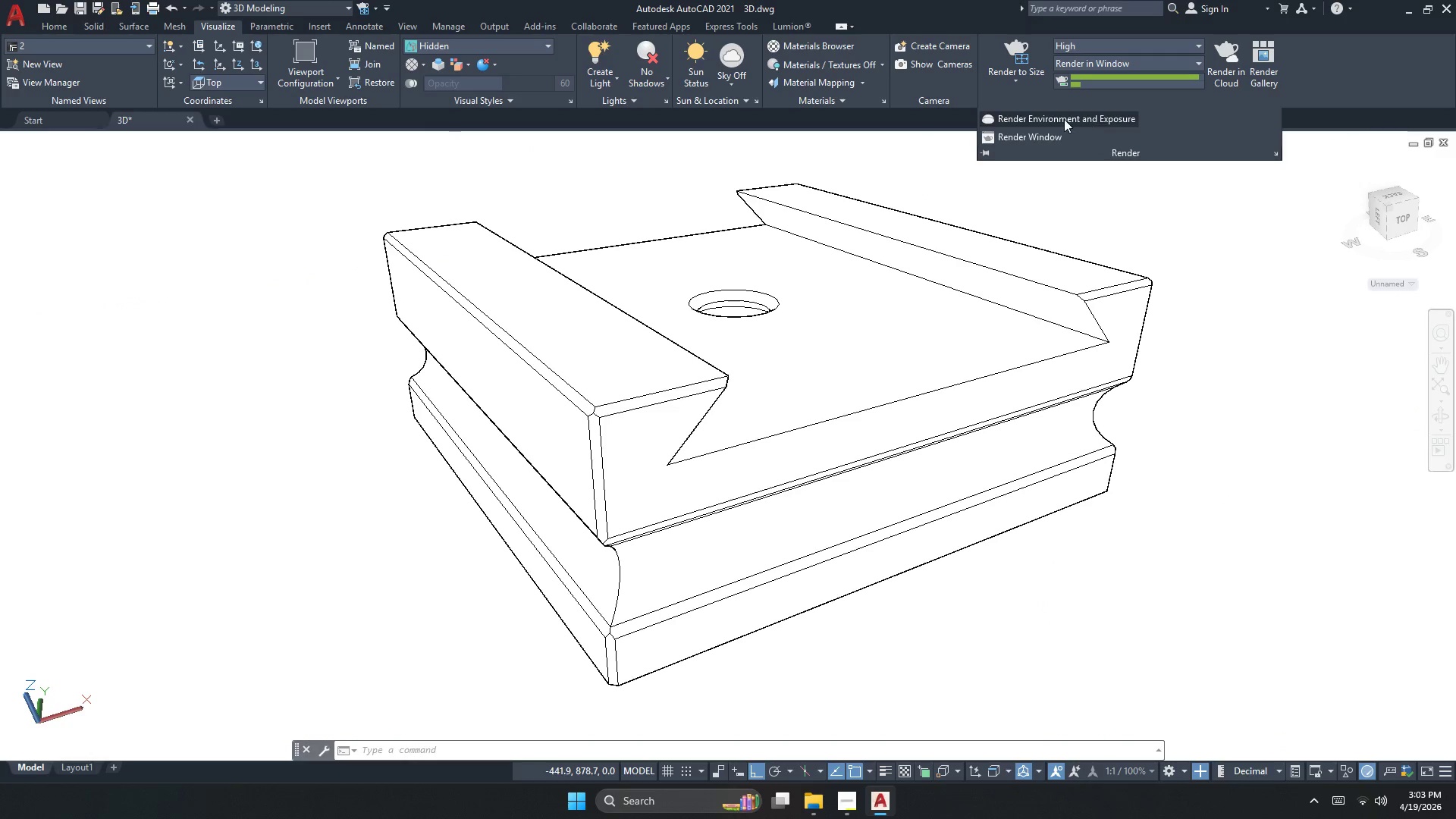 
left_click([1064, 116])
 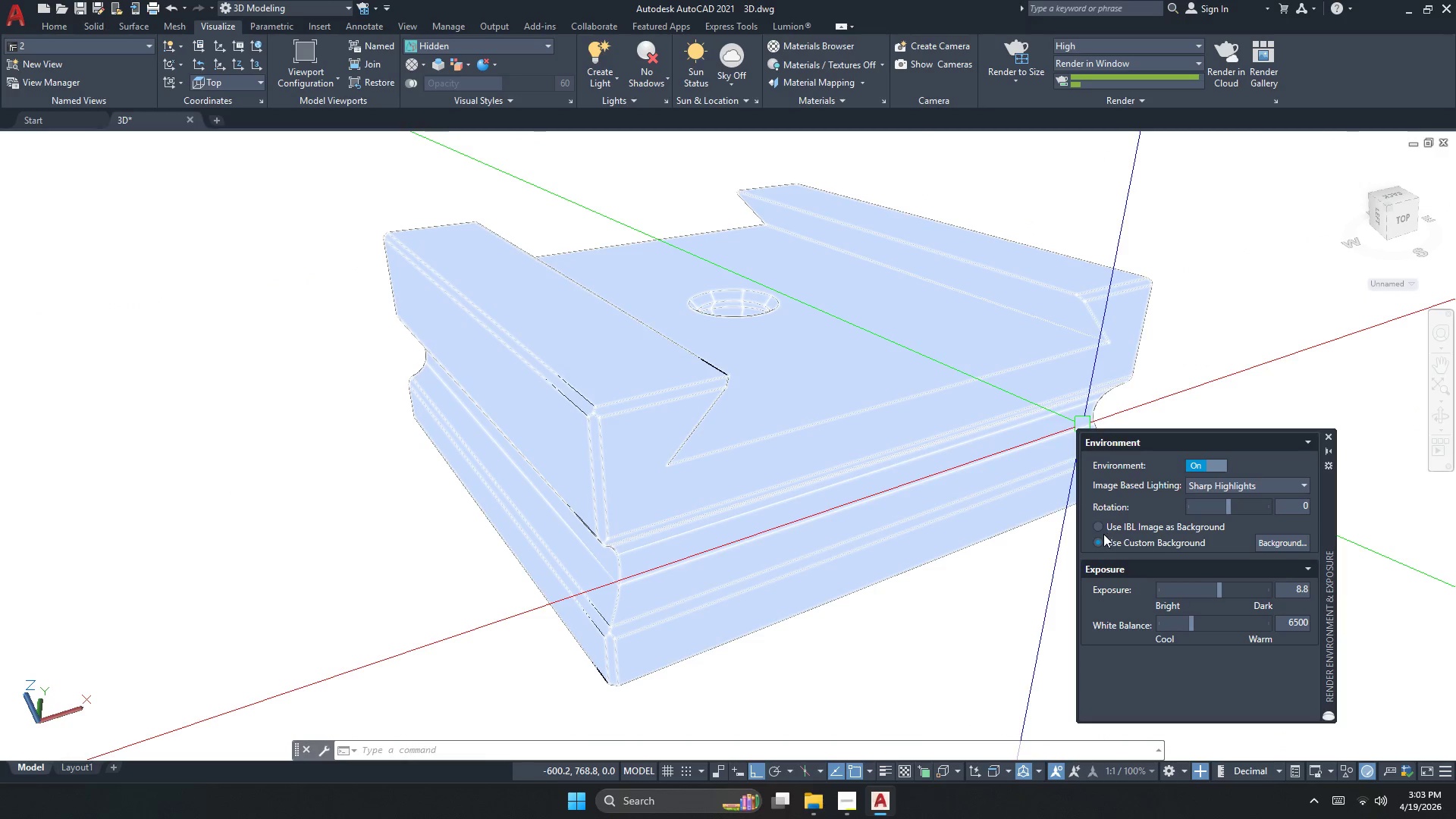 
left_click([1264, 544])
 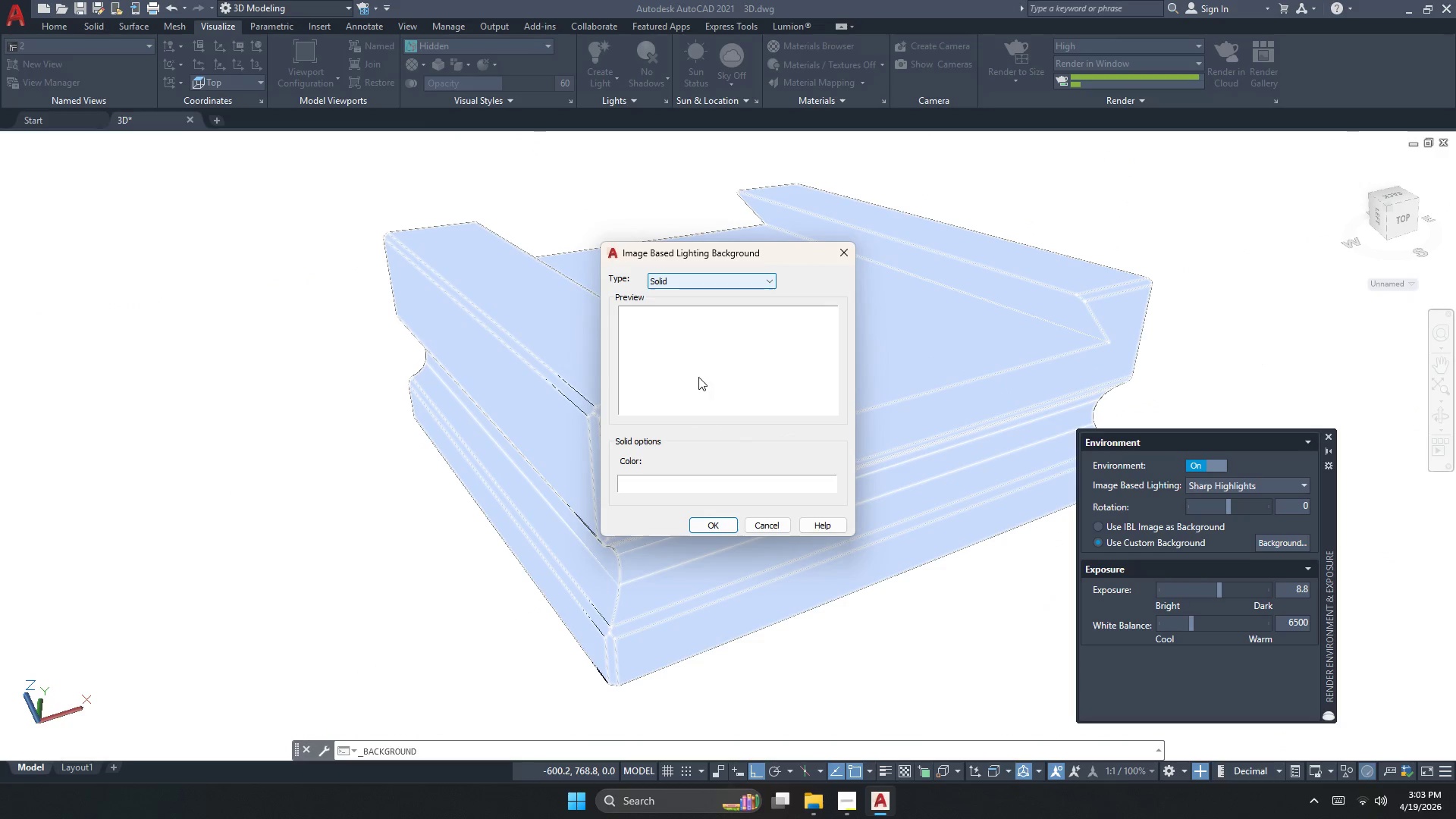 
left_click([728, 478])
 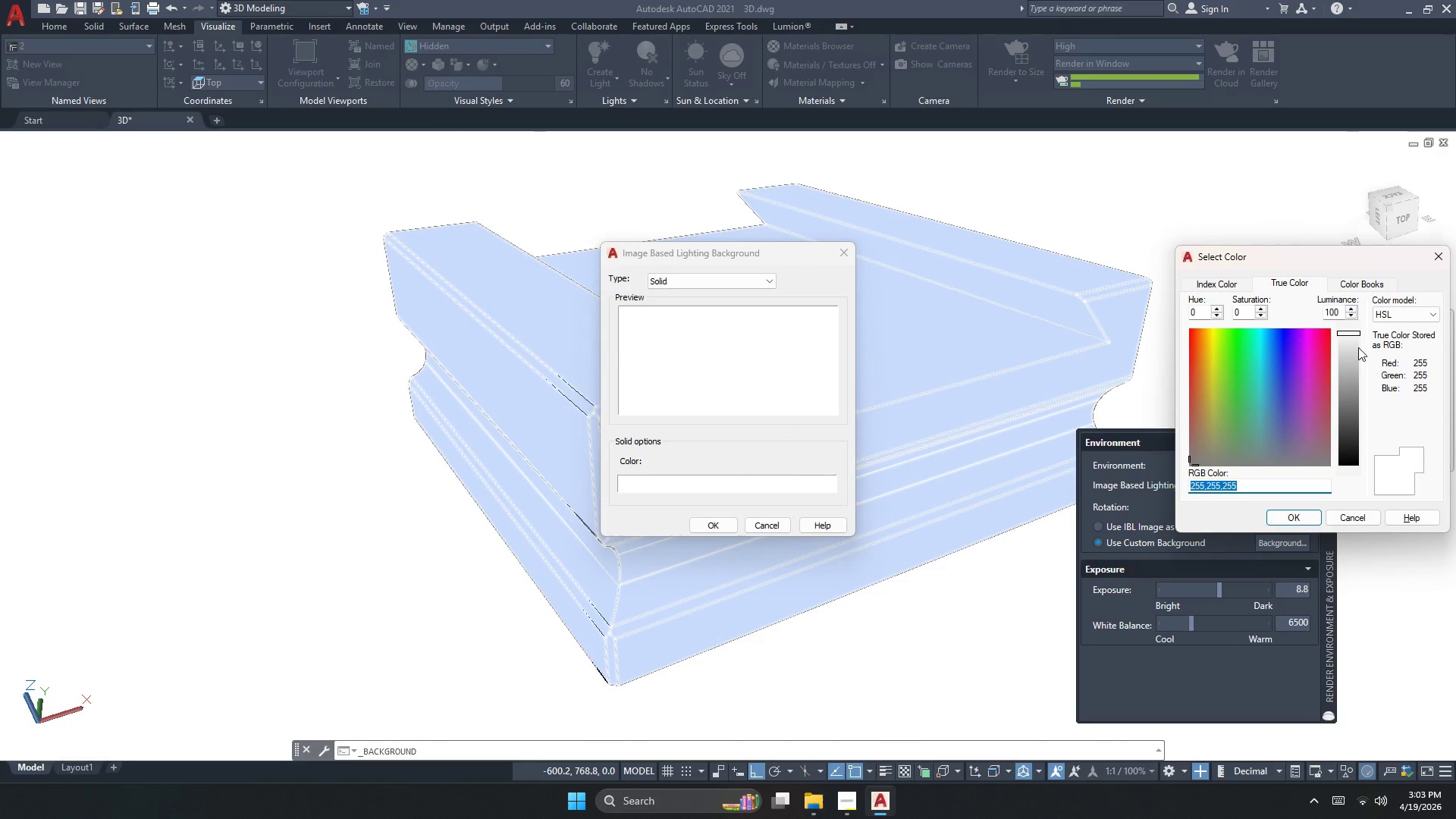 
left_click_drag(start_coordinate=[1351, 333], to_coordinate=[1355, 466])
 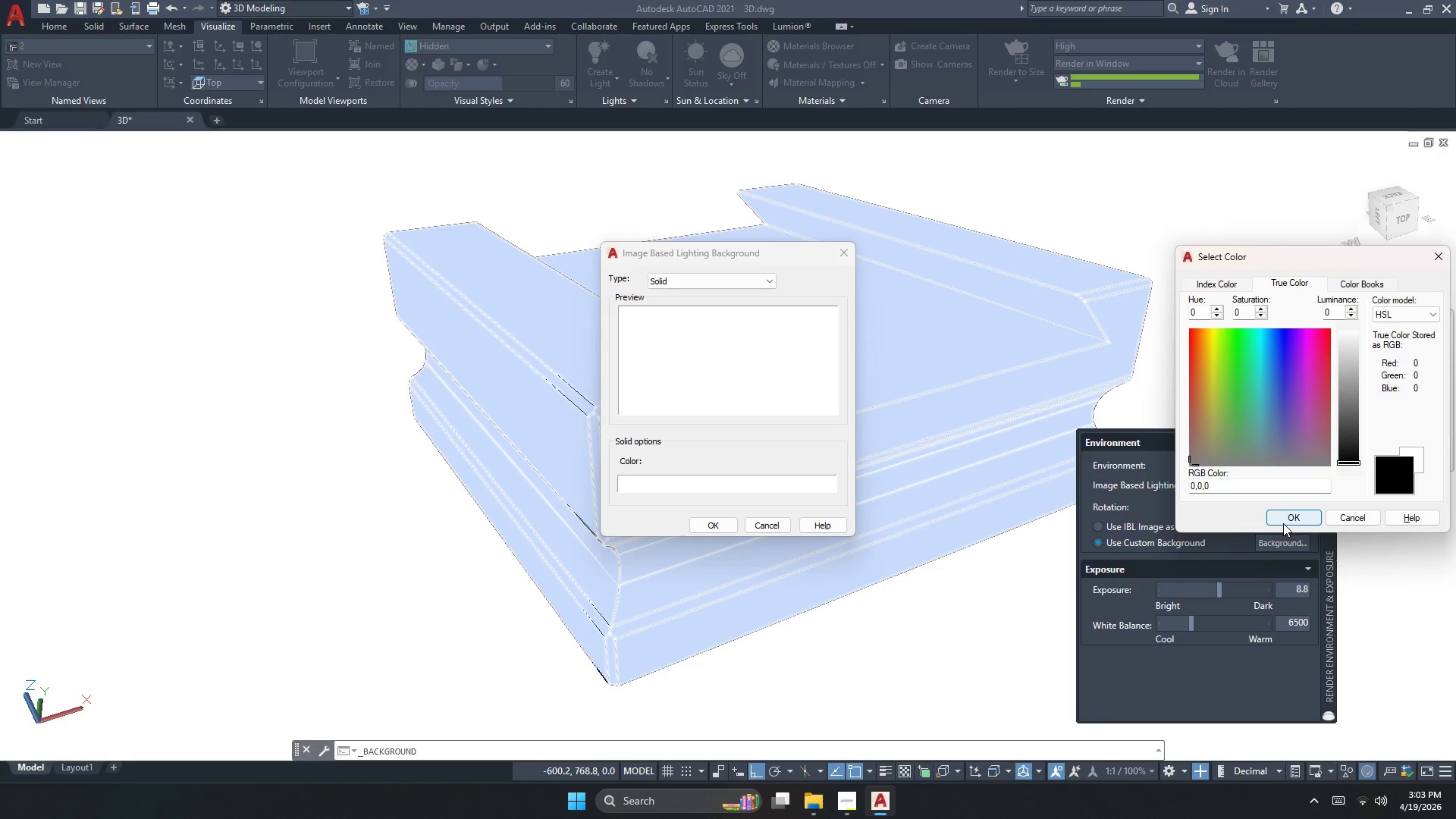 
left_click([1282, 524])
 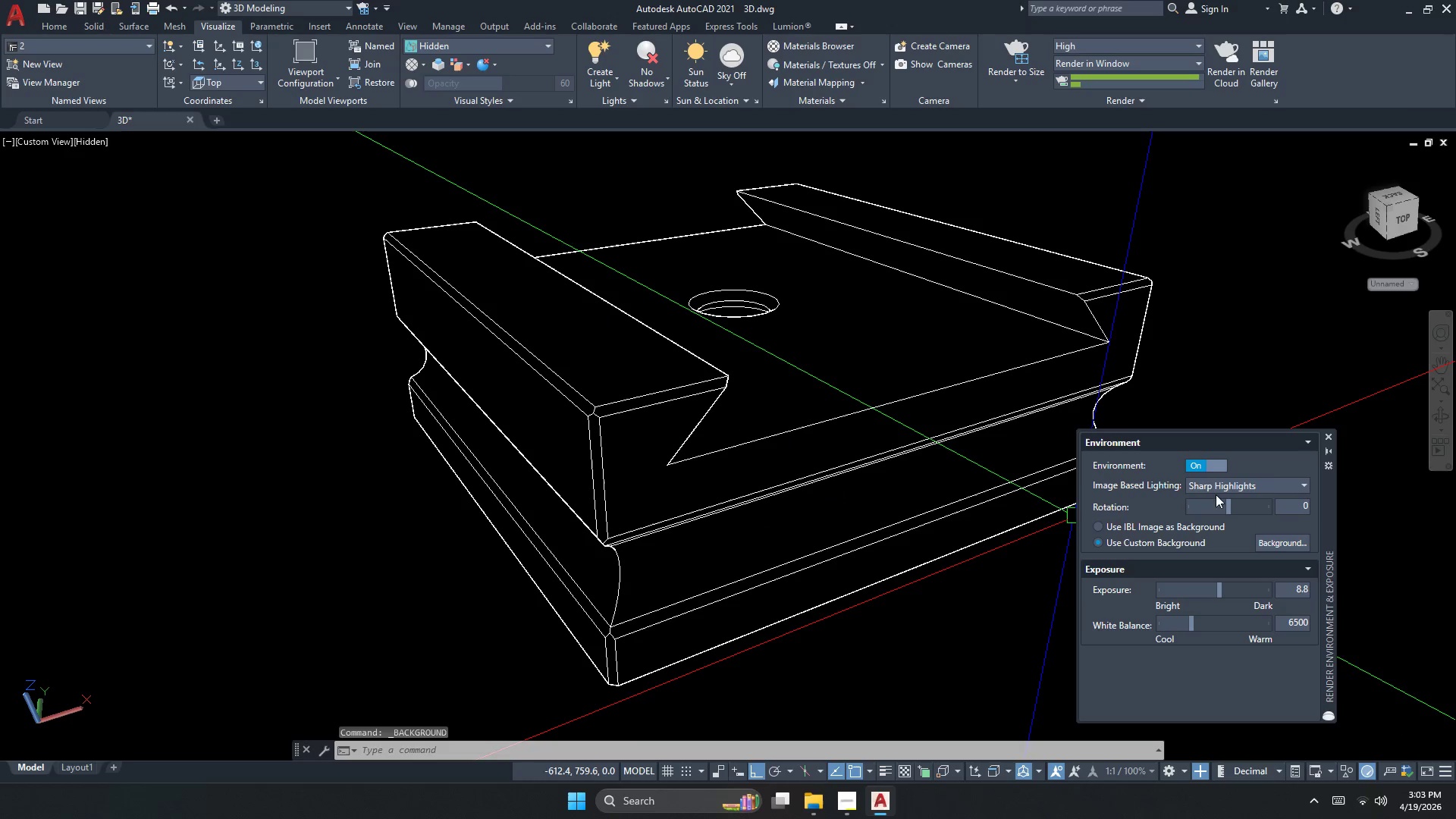 
left_click([1330, 435])
 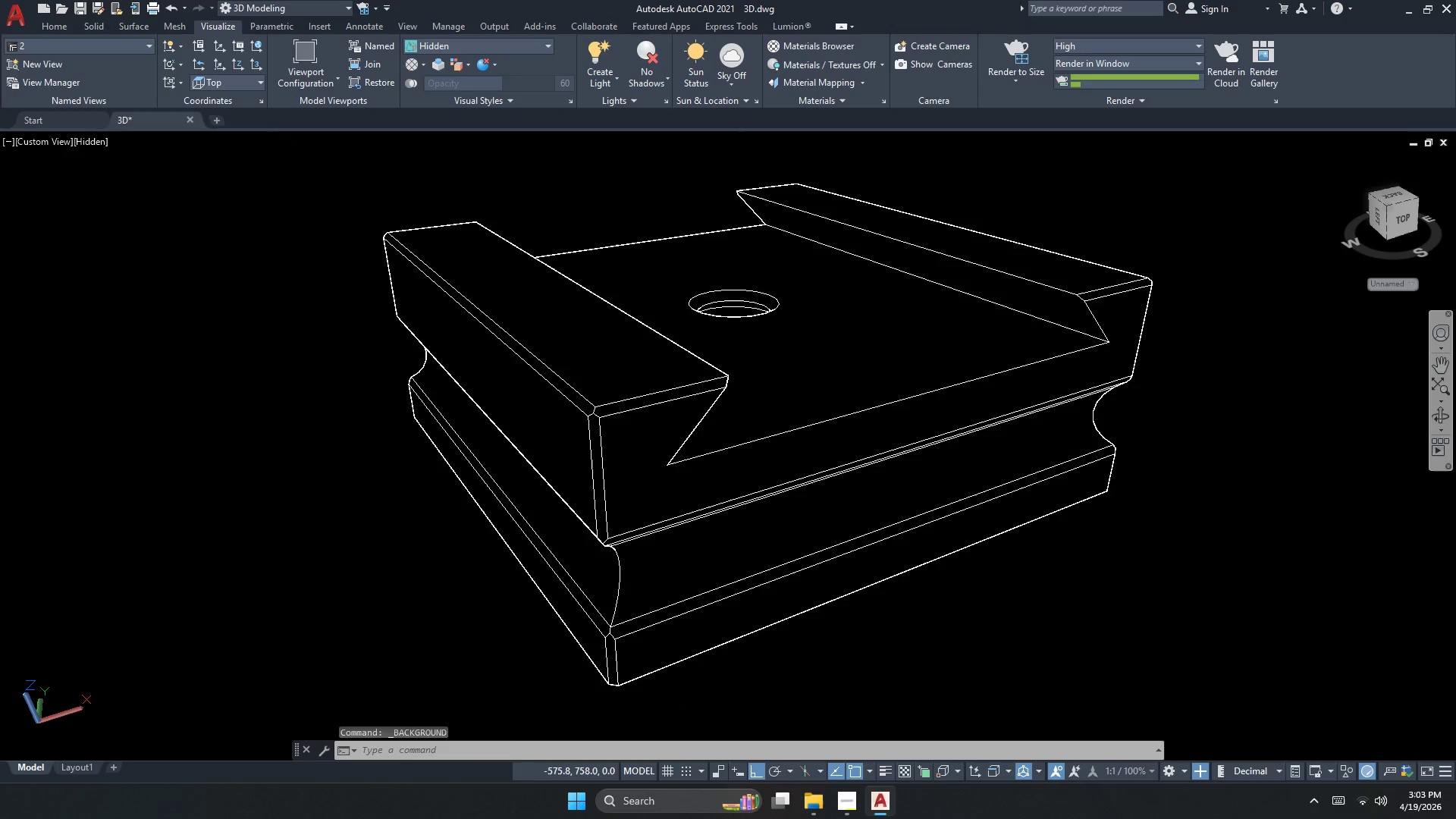 
left_click([1438, 421])
 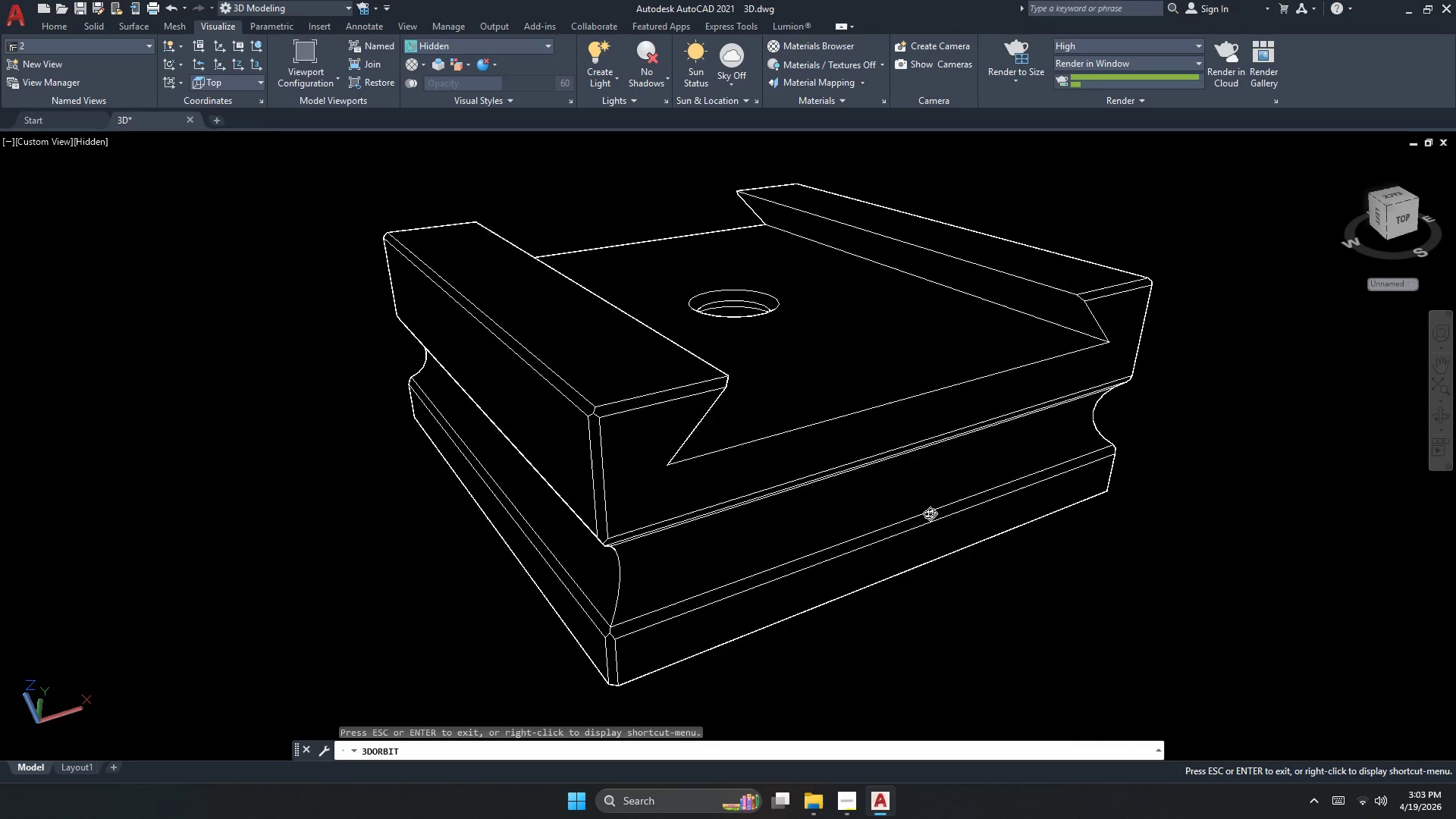 
left_click_drag(start_coordinate=[940, 519], to_coordinate=[949, 523])
 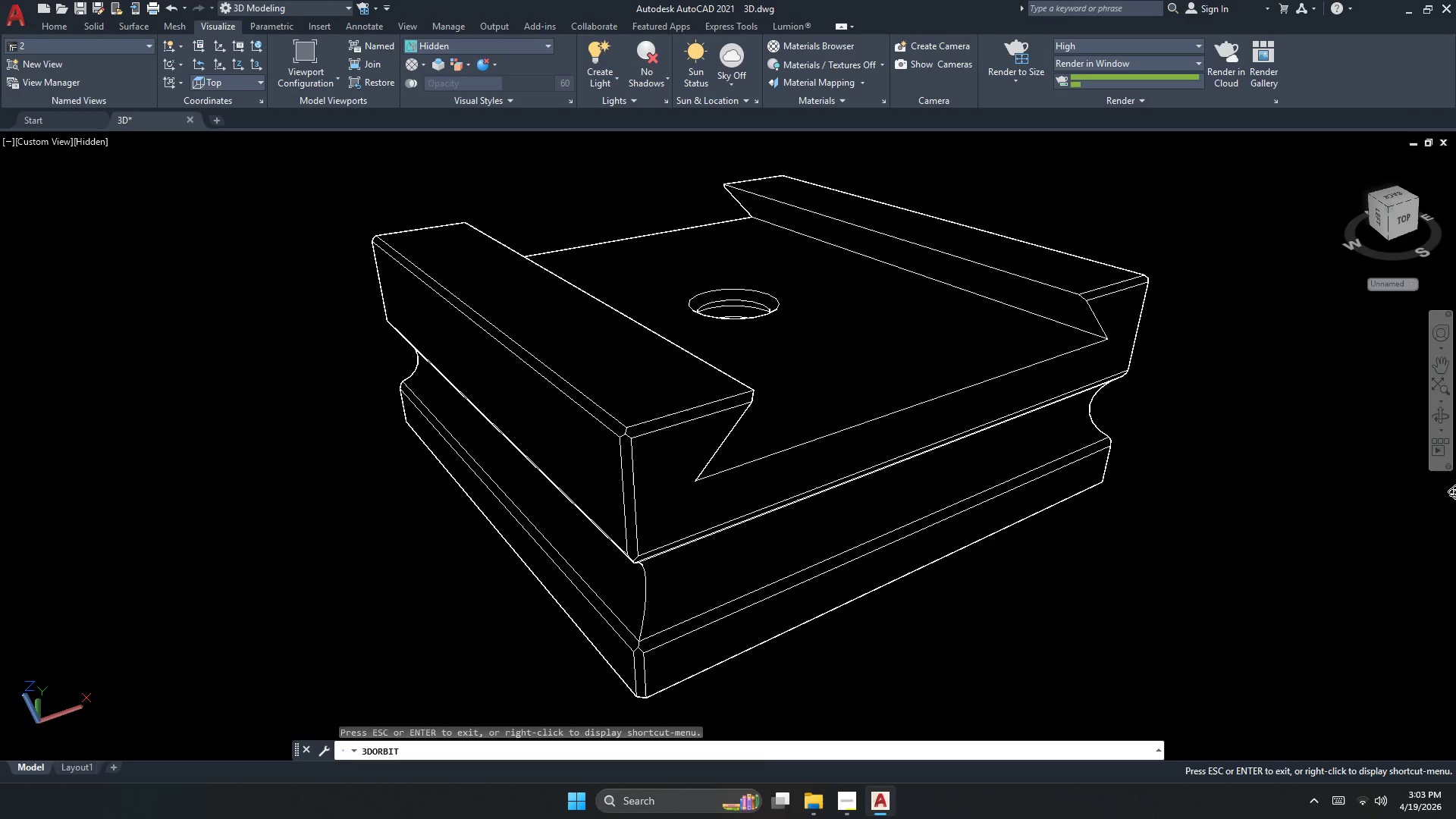 
key(Escape)
 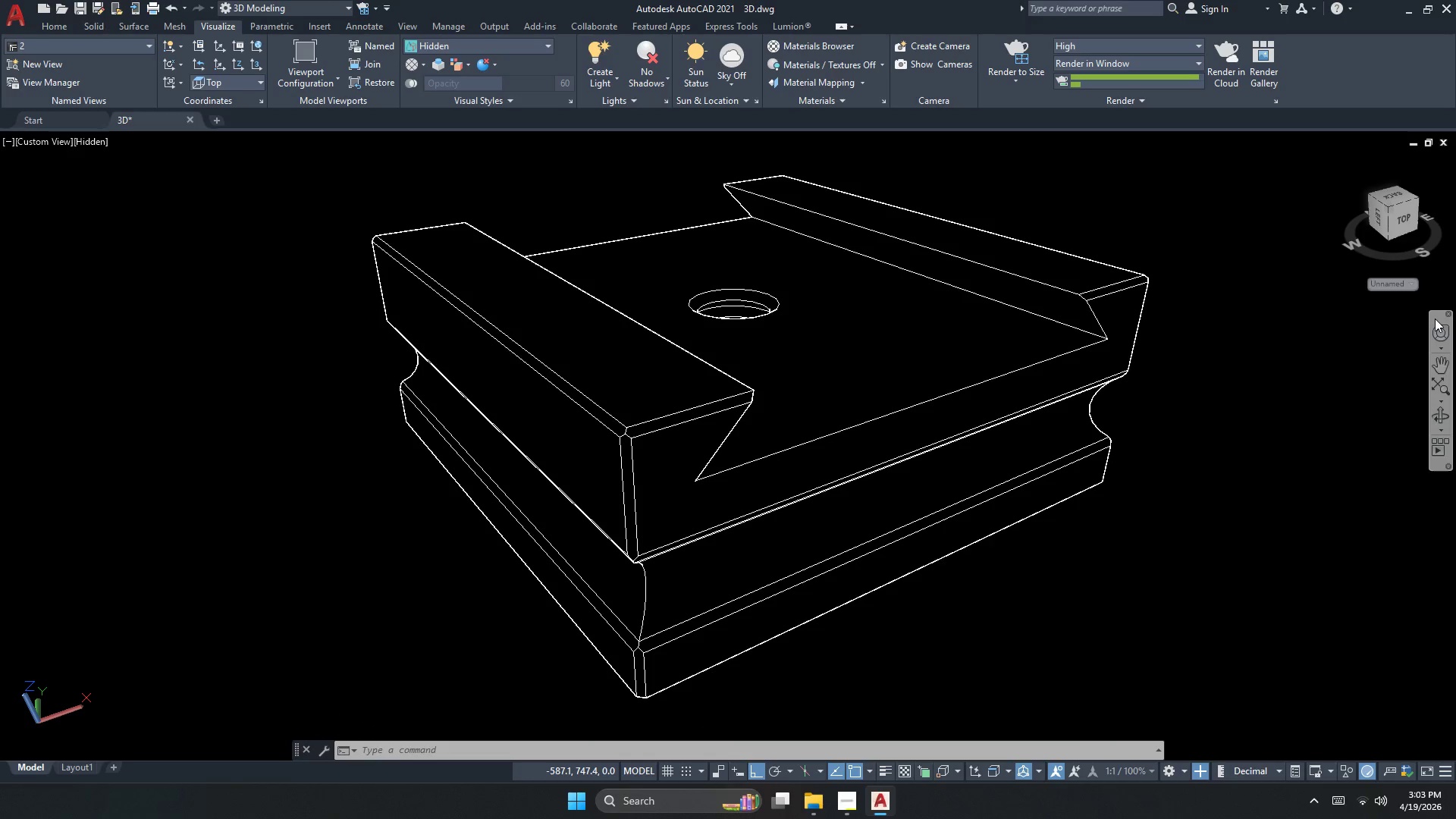 
wait(11.38)
 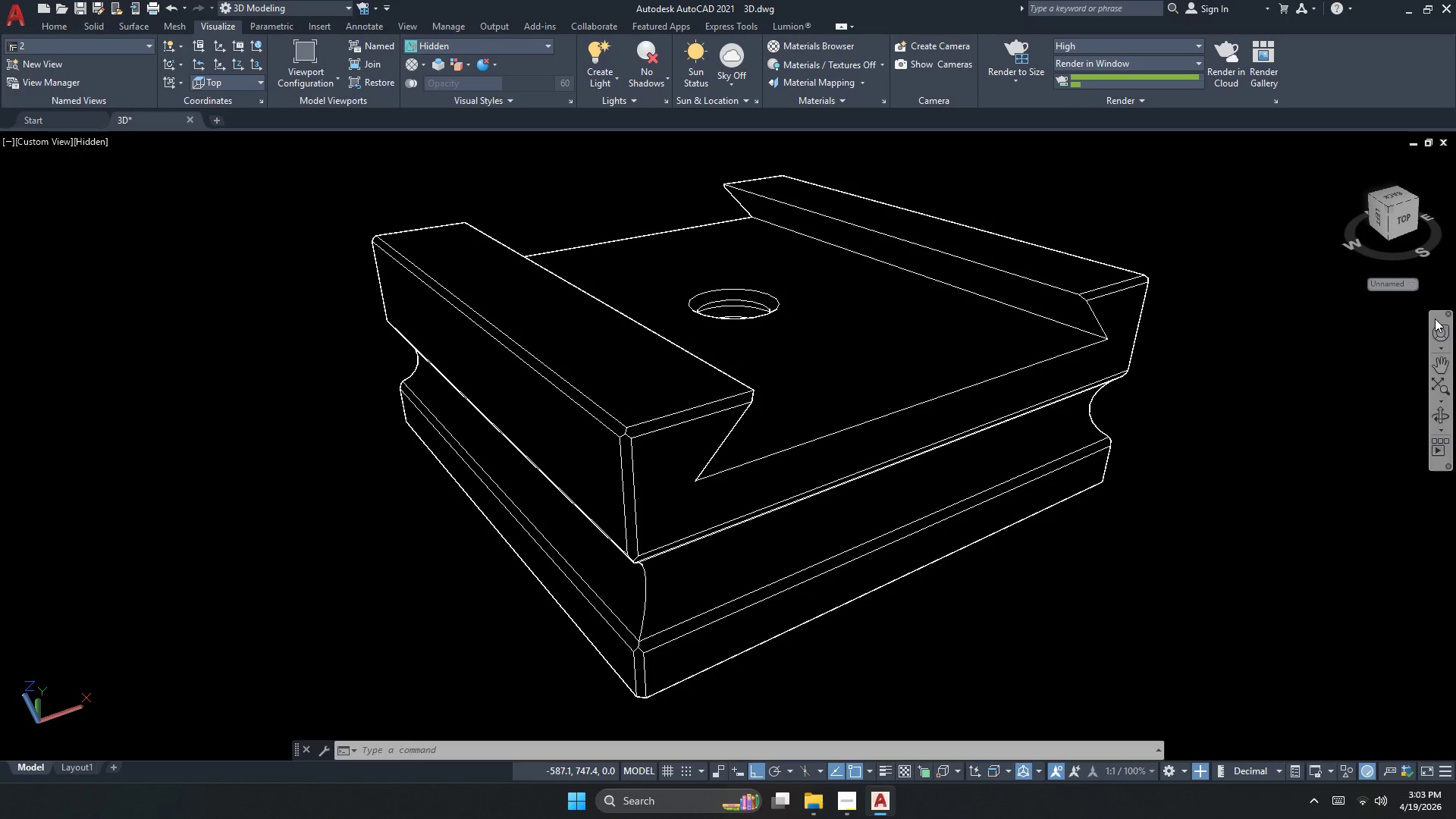 
key(Meta+Shift+S)
 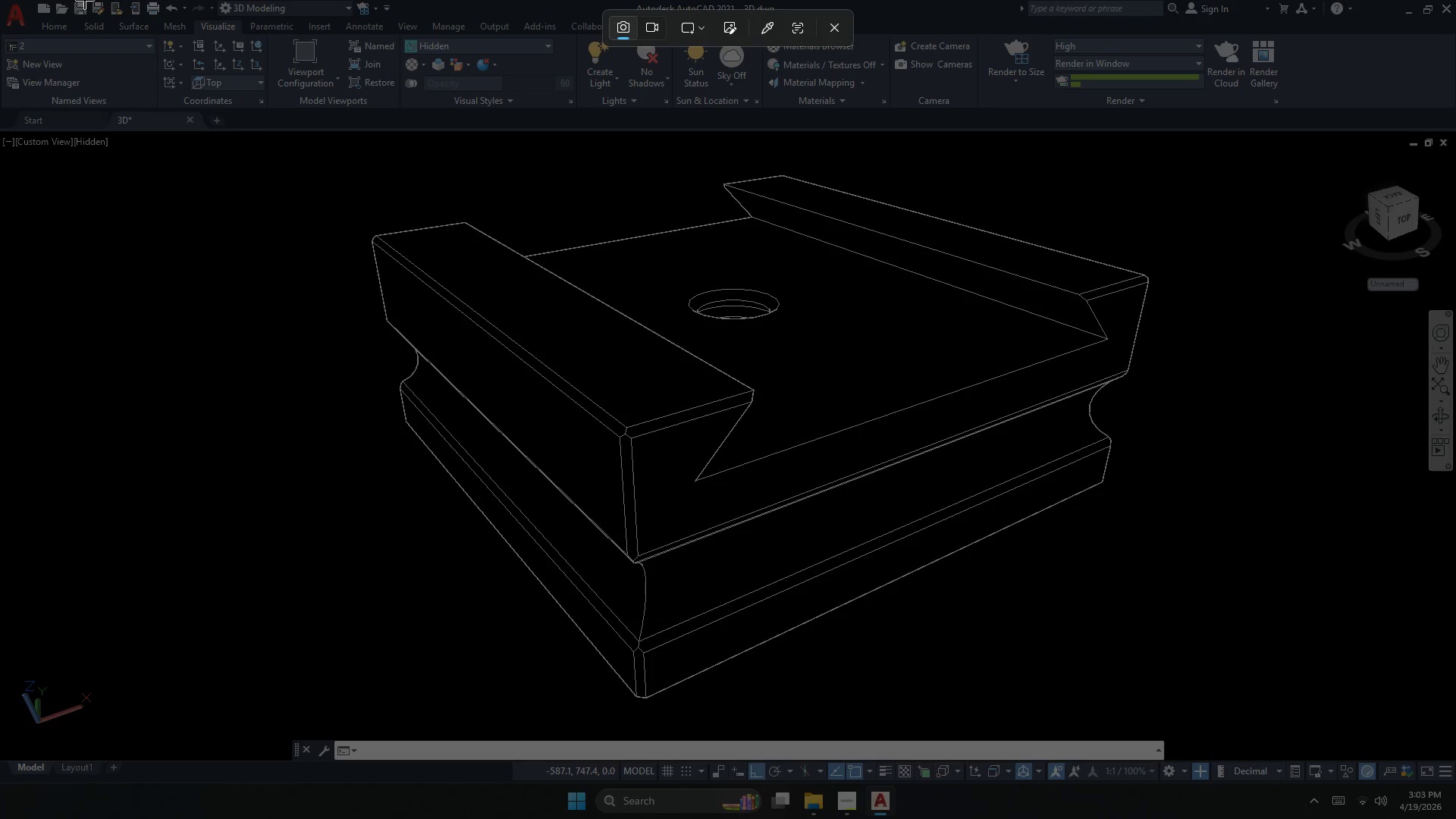 
left_click_drag(start_coordinate=[0, 0], to_coordinate=[1455, 818])
 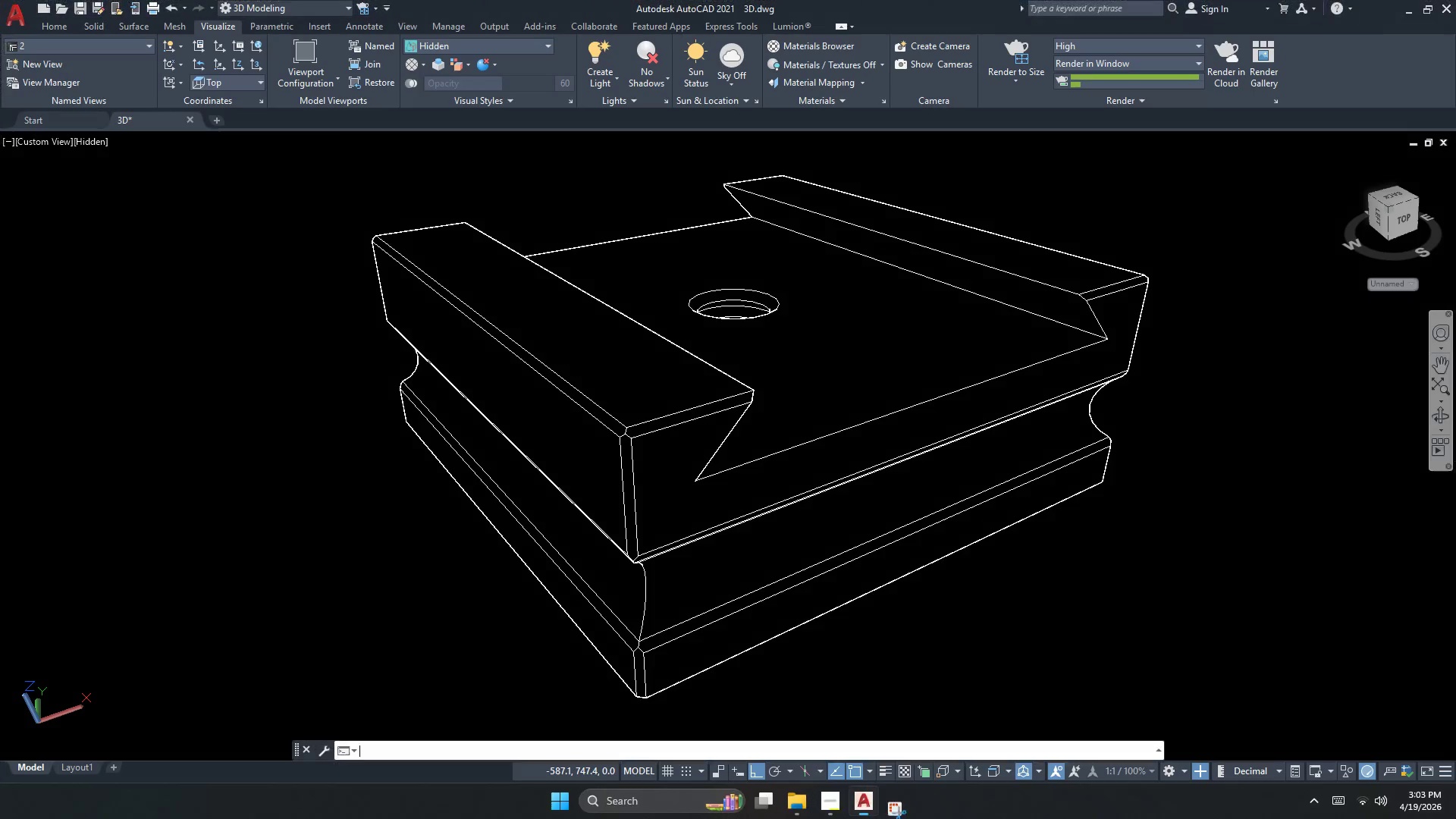 
mouse_move([1439, 811])
 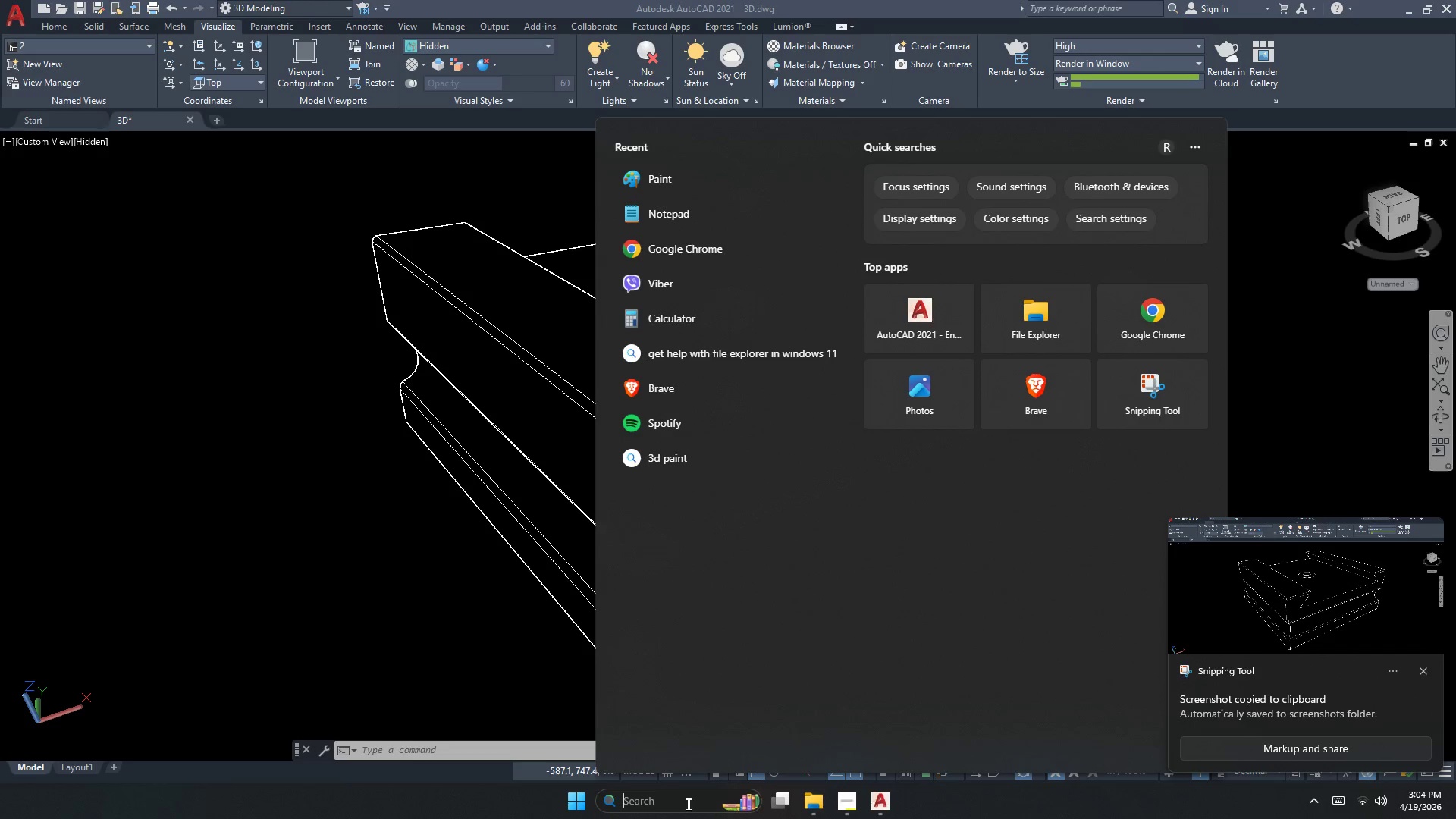 
type(PAINT)
 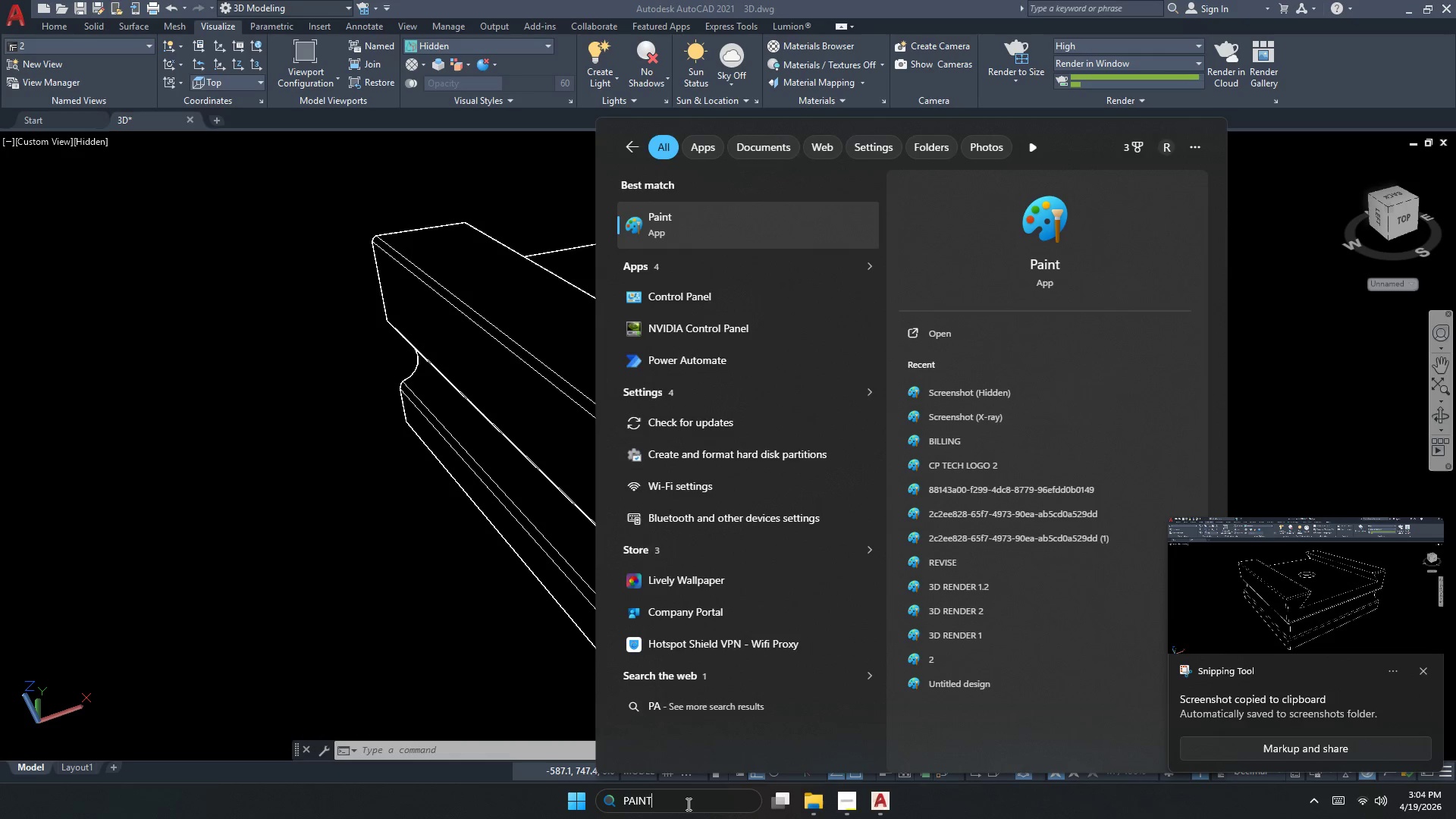 
key(Enter)
 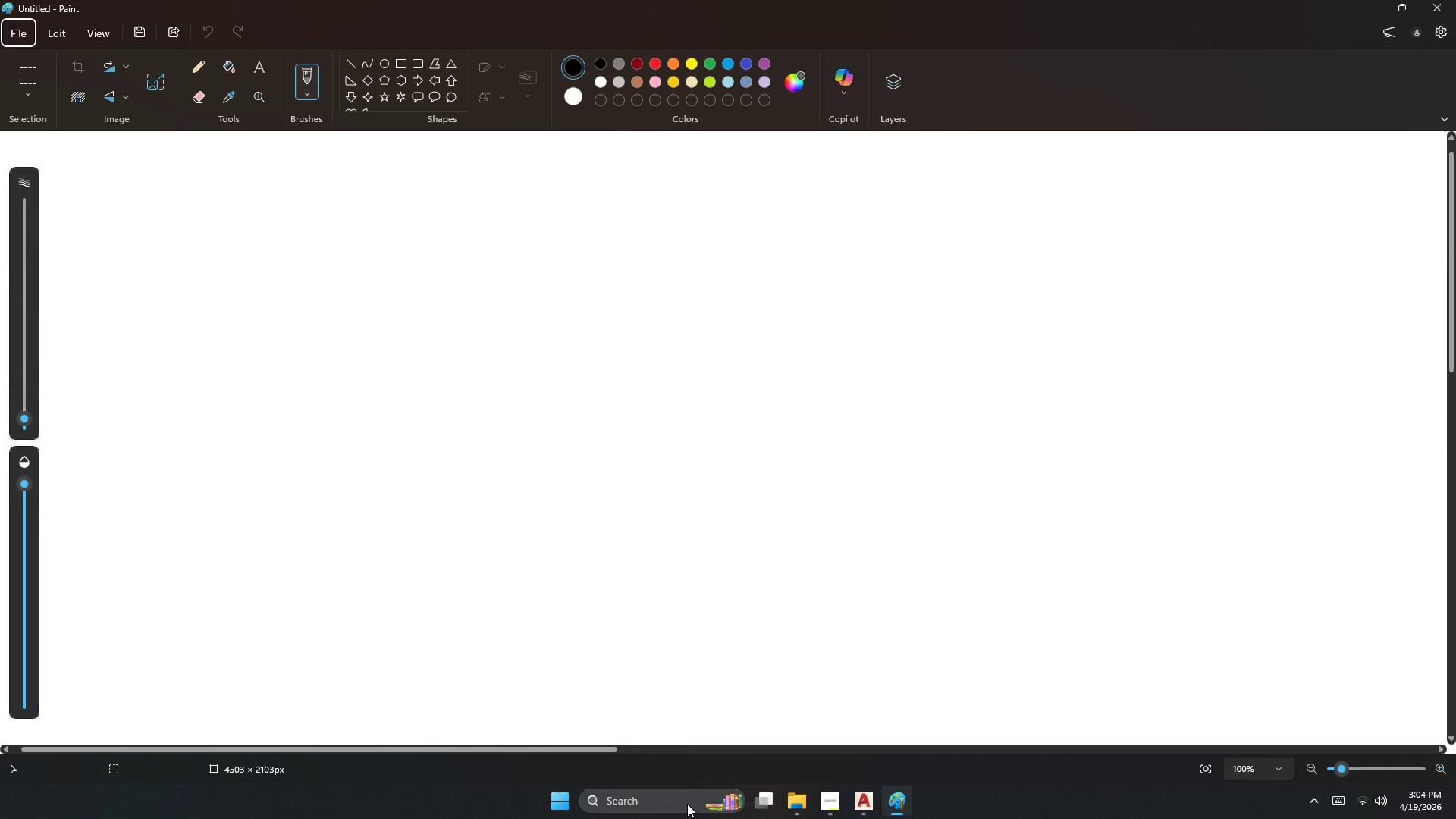 
key(Control+Shift+V)
 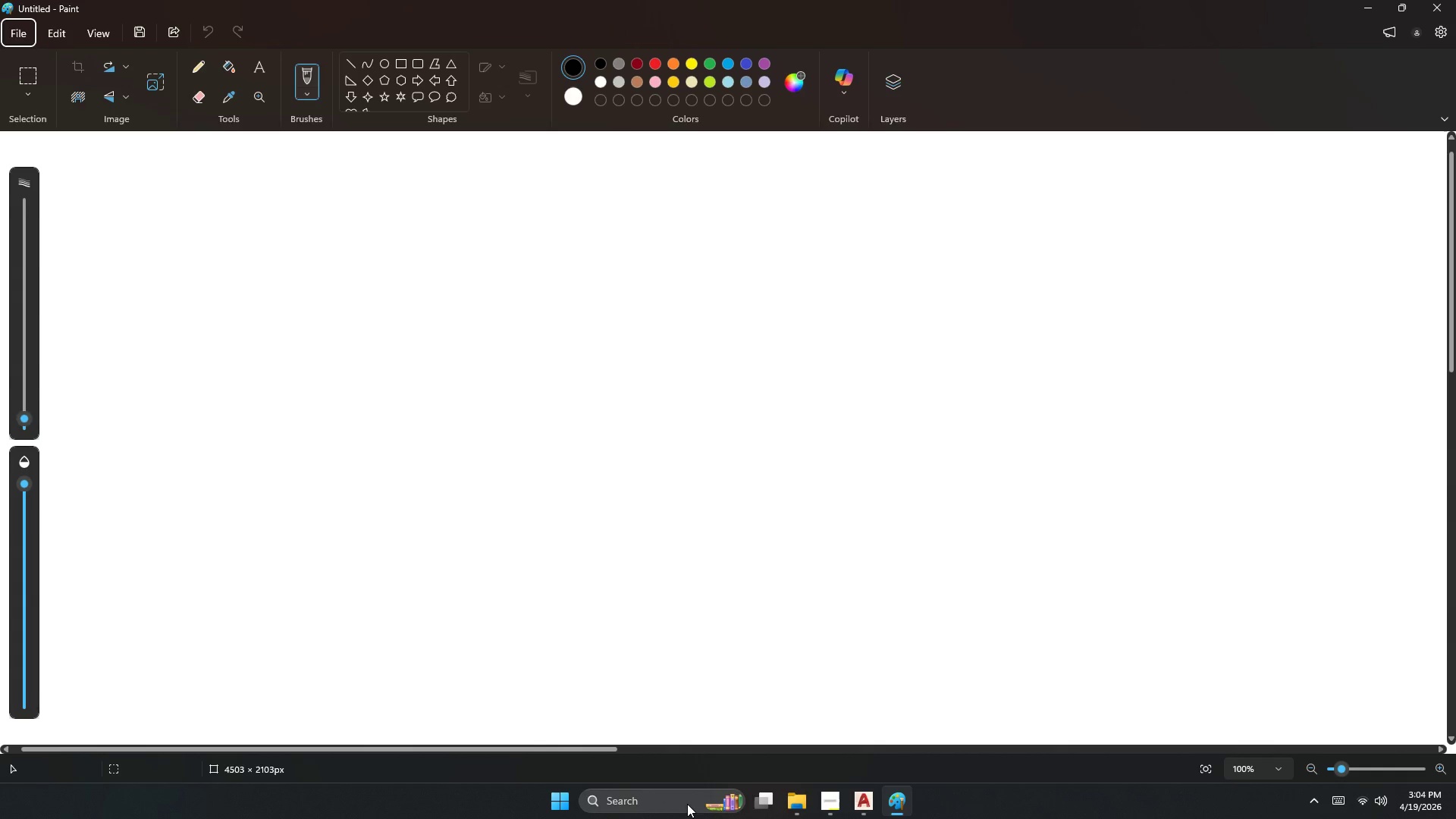 
wait(5.3)
 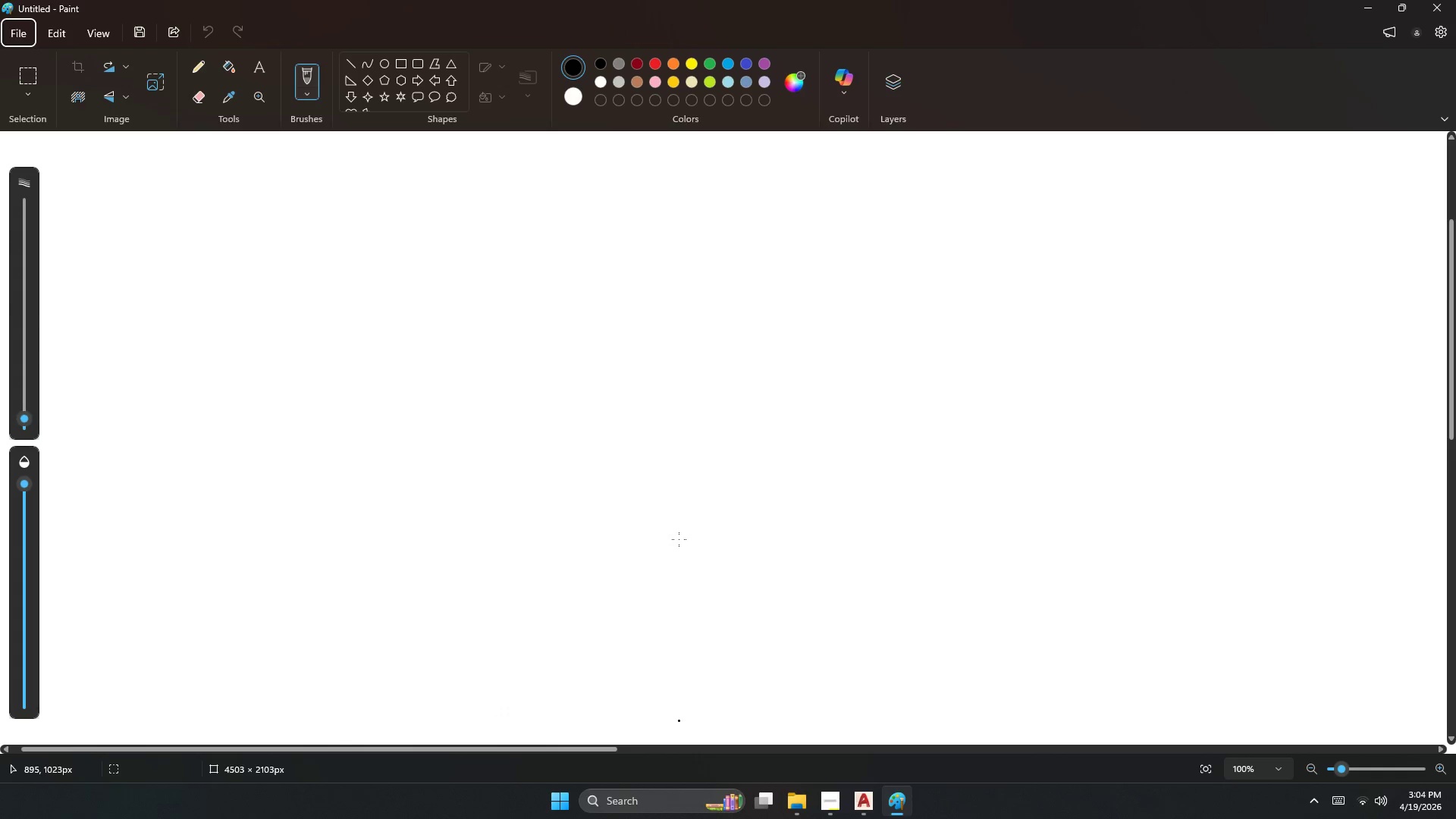 
key(Control+Shift+V)
 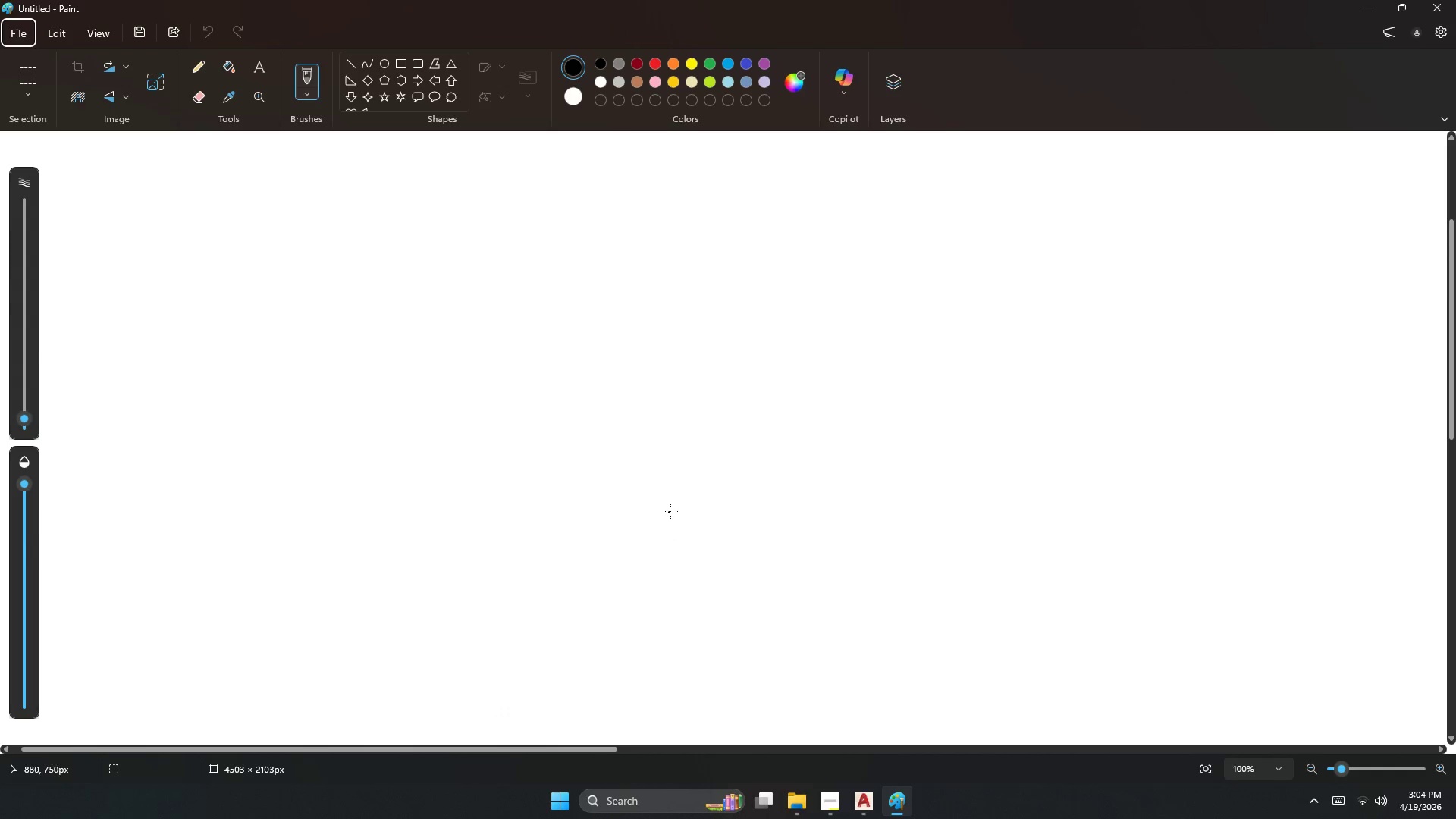 
scroll: coordinate [679, 539], scroll_direction: down, amount: 6.0
 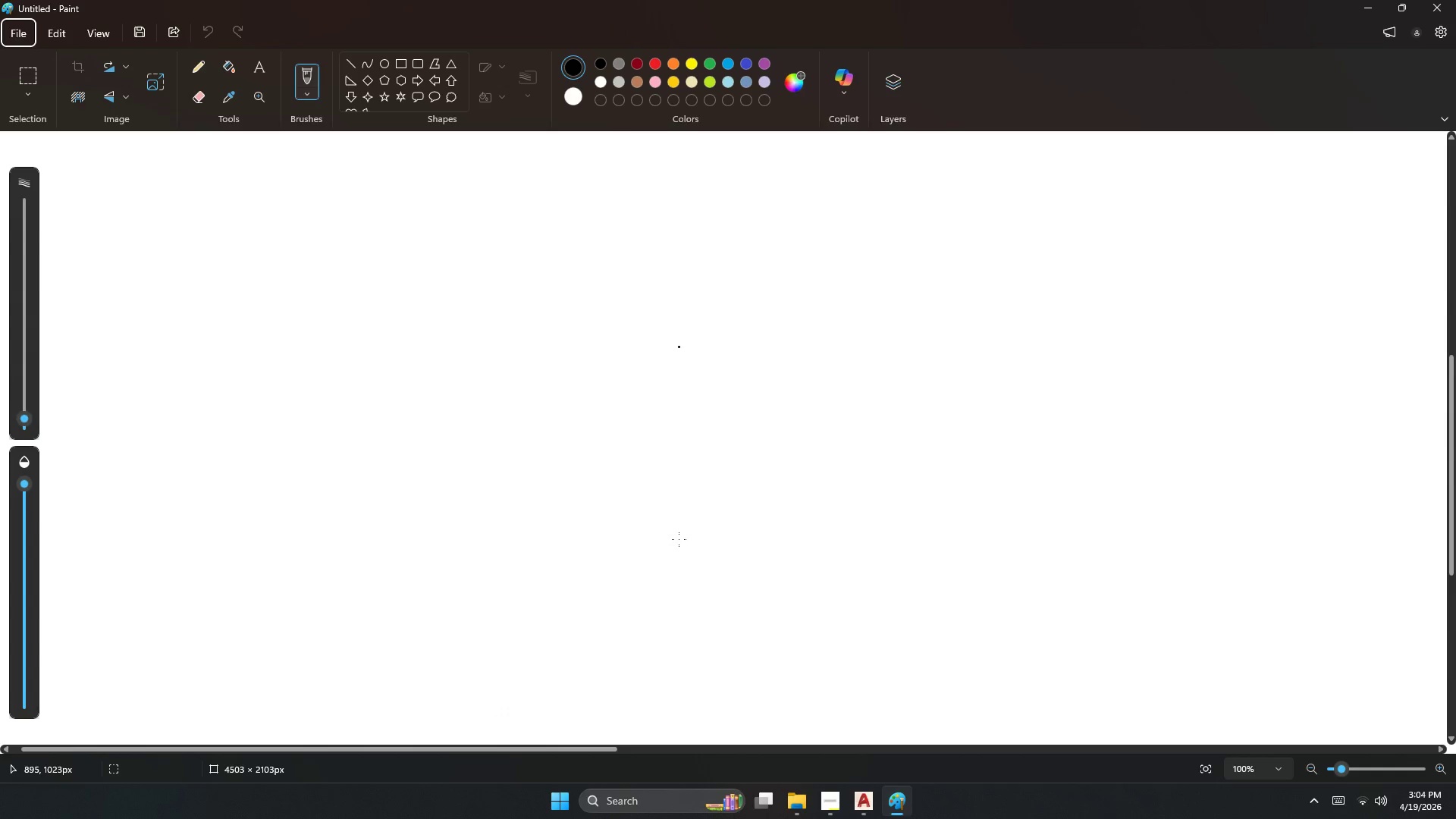 
scroll: coordinate [679, 539], scroll_direction: up, amount: 4.0
 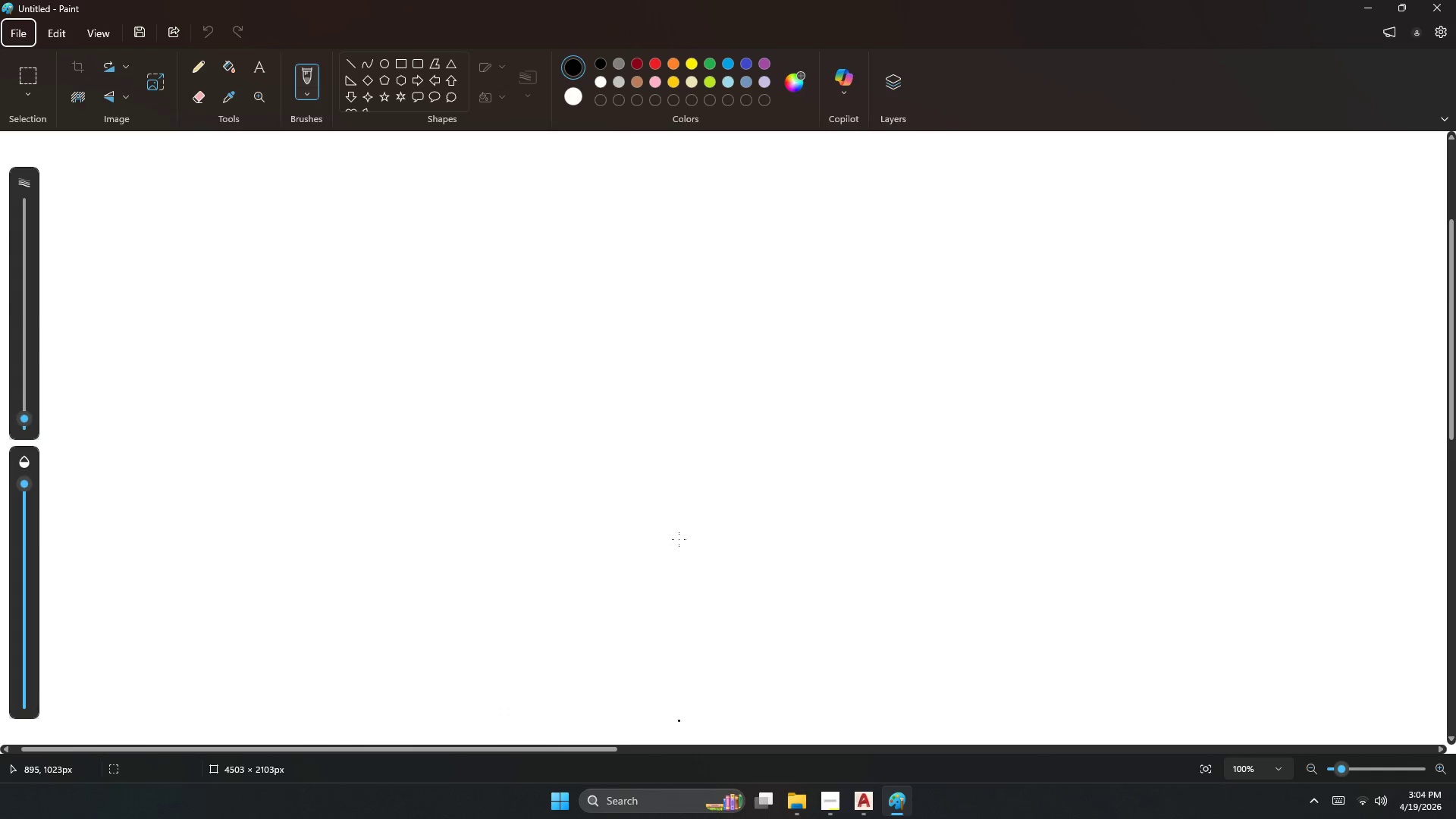 
key(Control+A)
 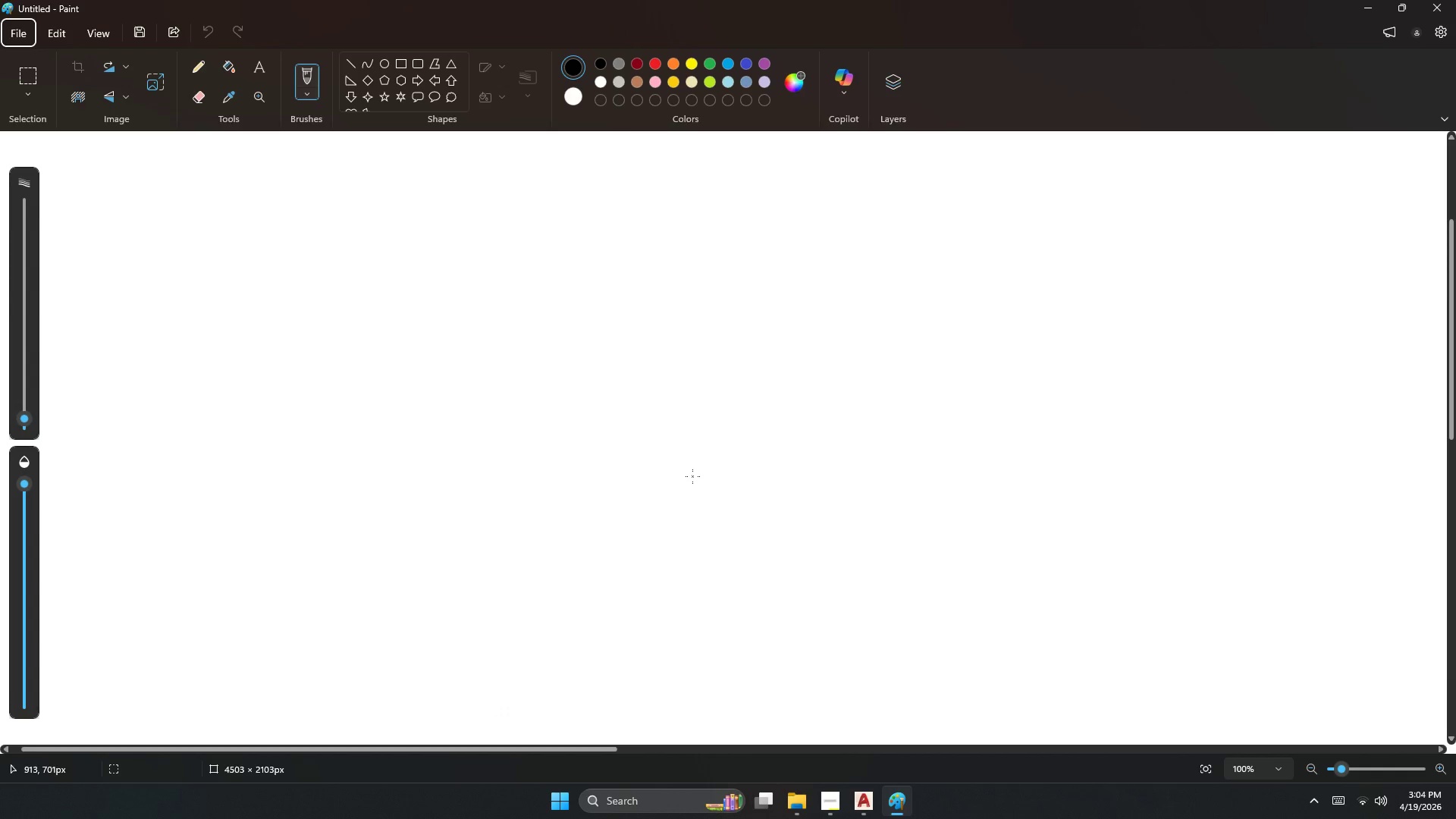 
key(Control+Z)
 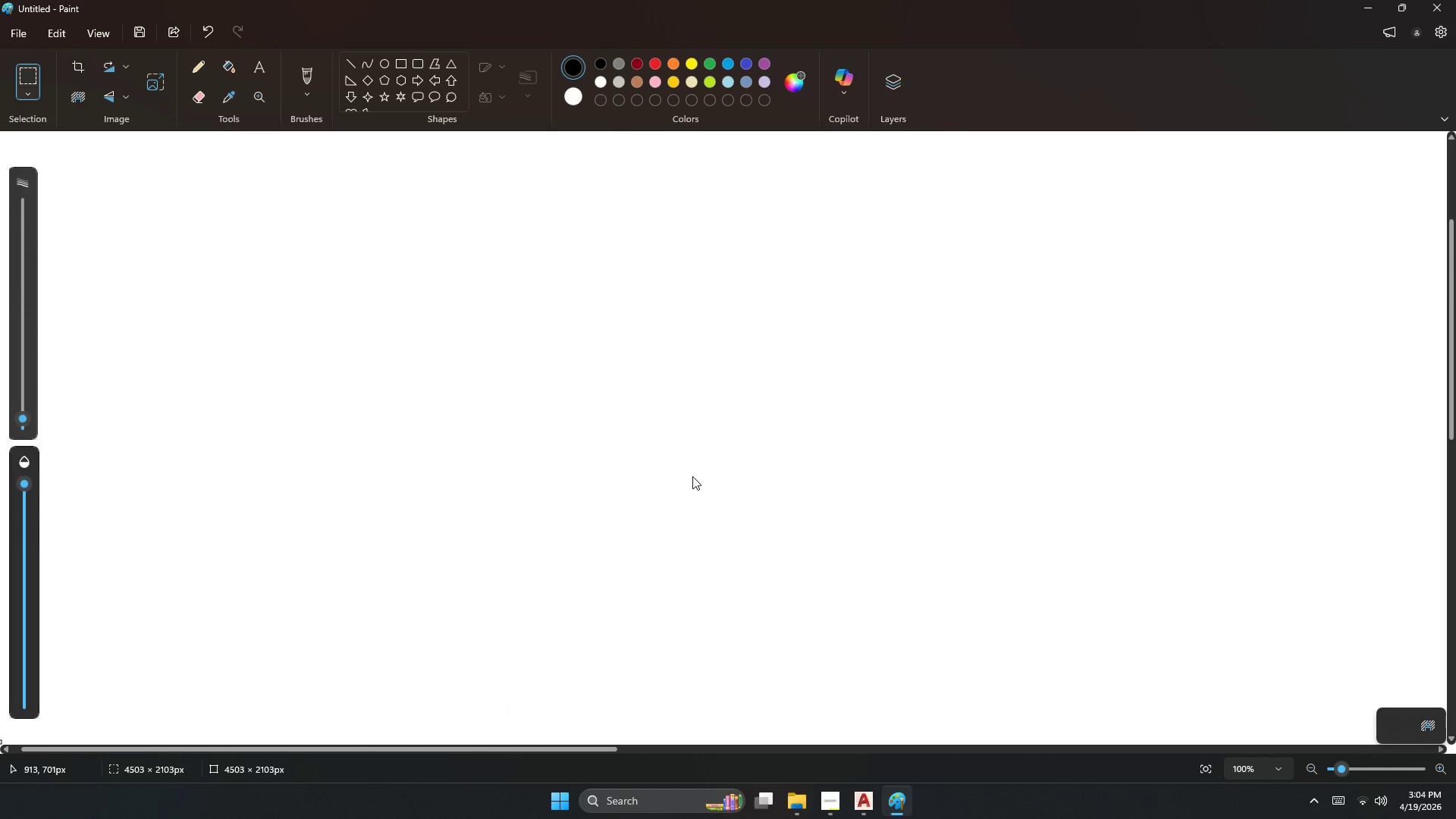 
key(Control+Z)
 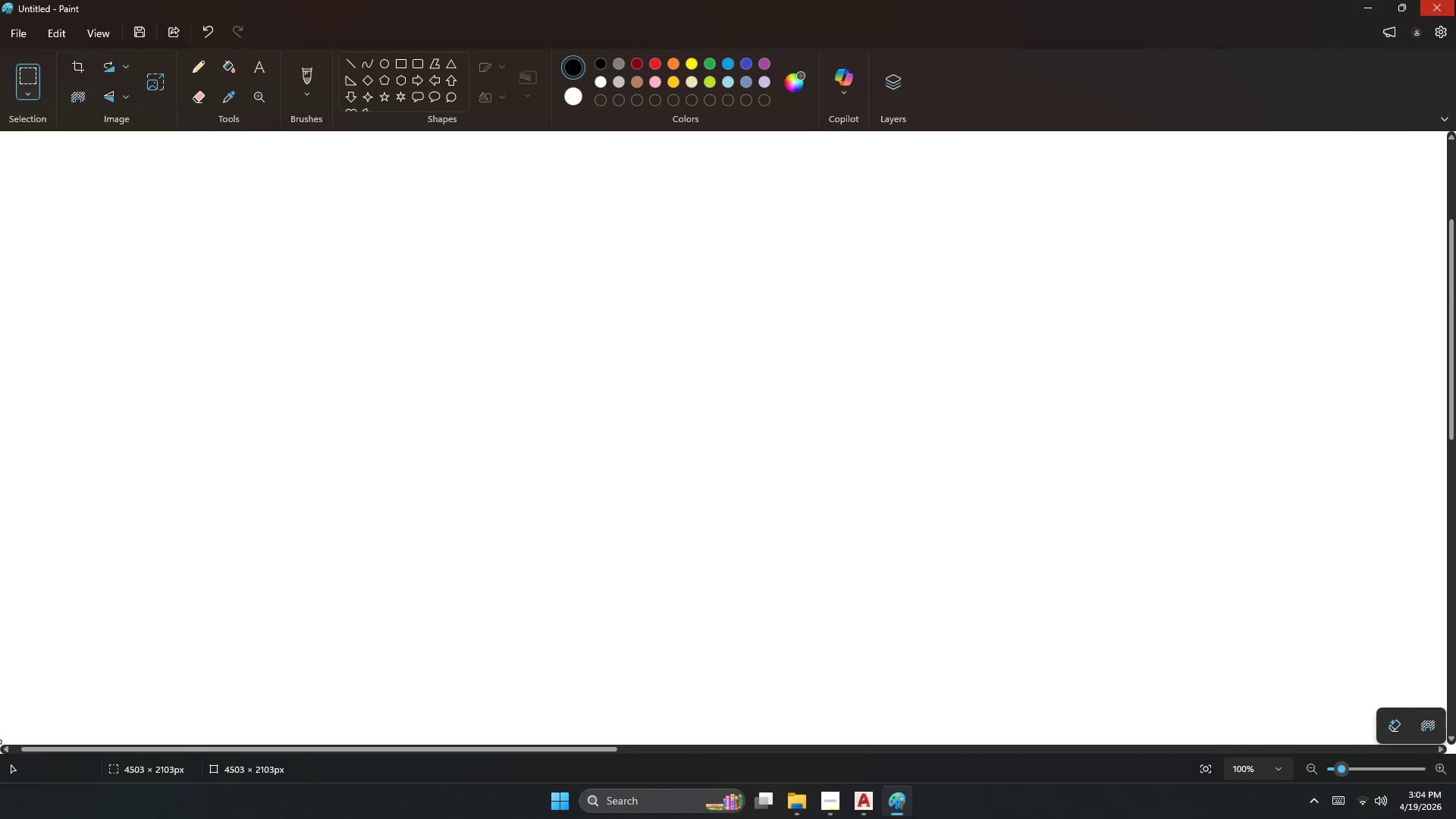 
left_click([1455, 0])
 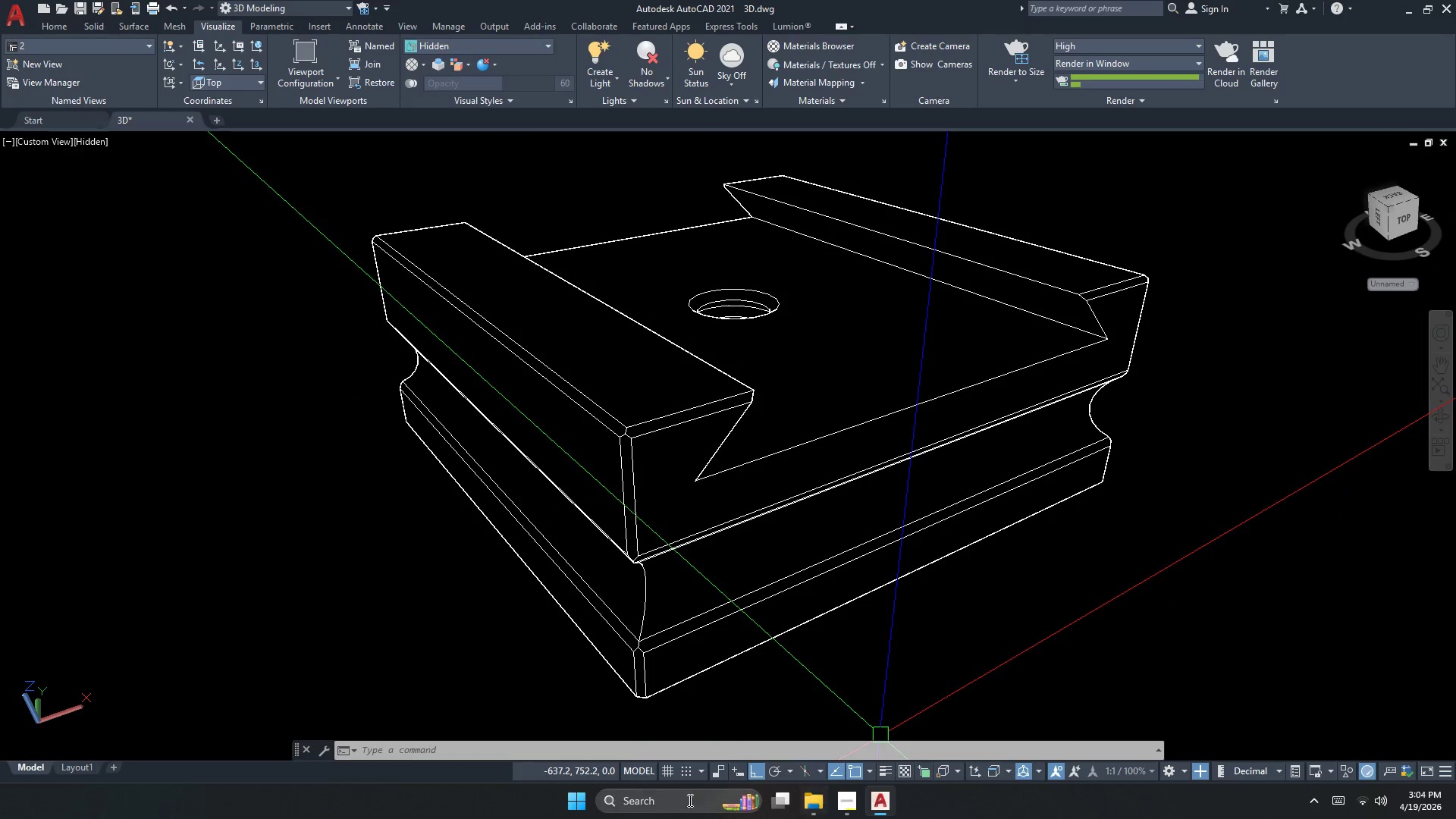 
left_click([654, 800])
 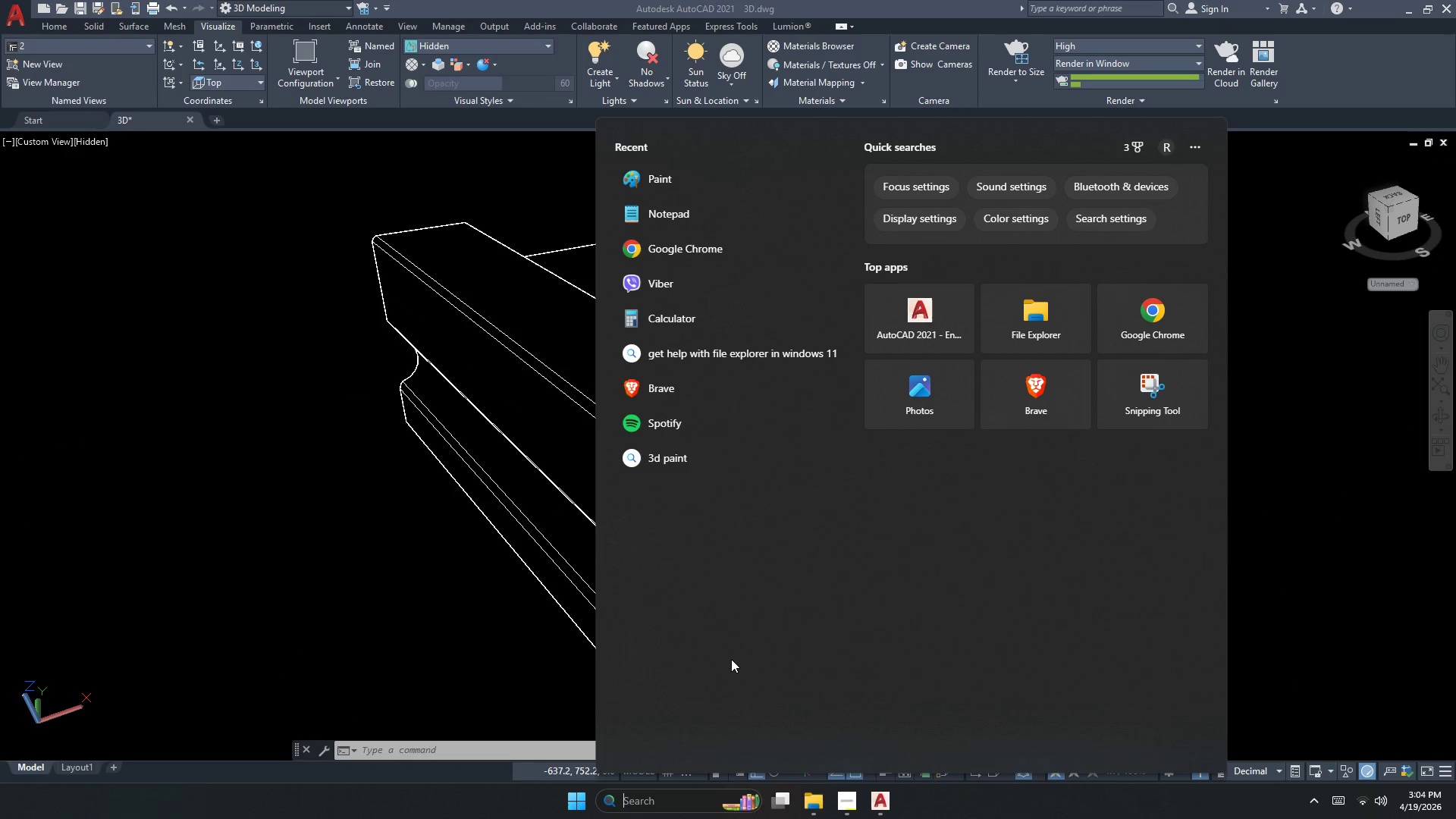 
type(PAINT)
 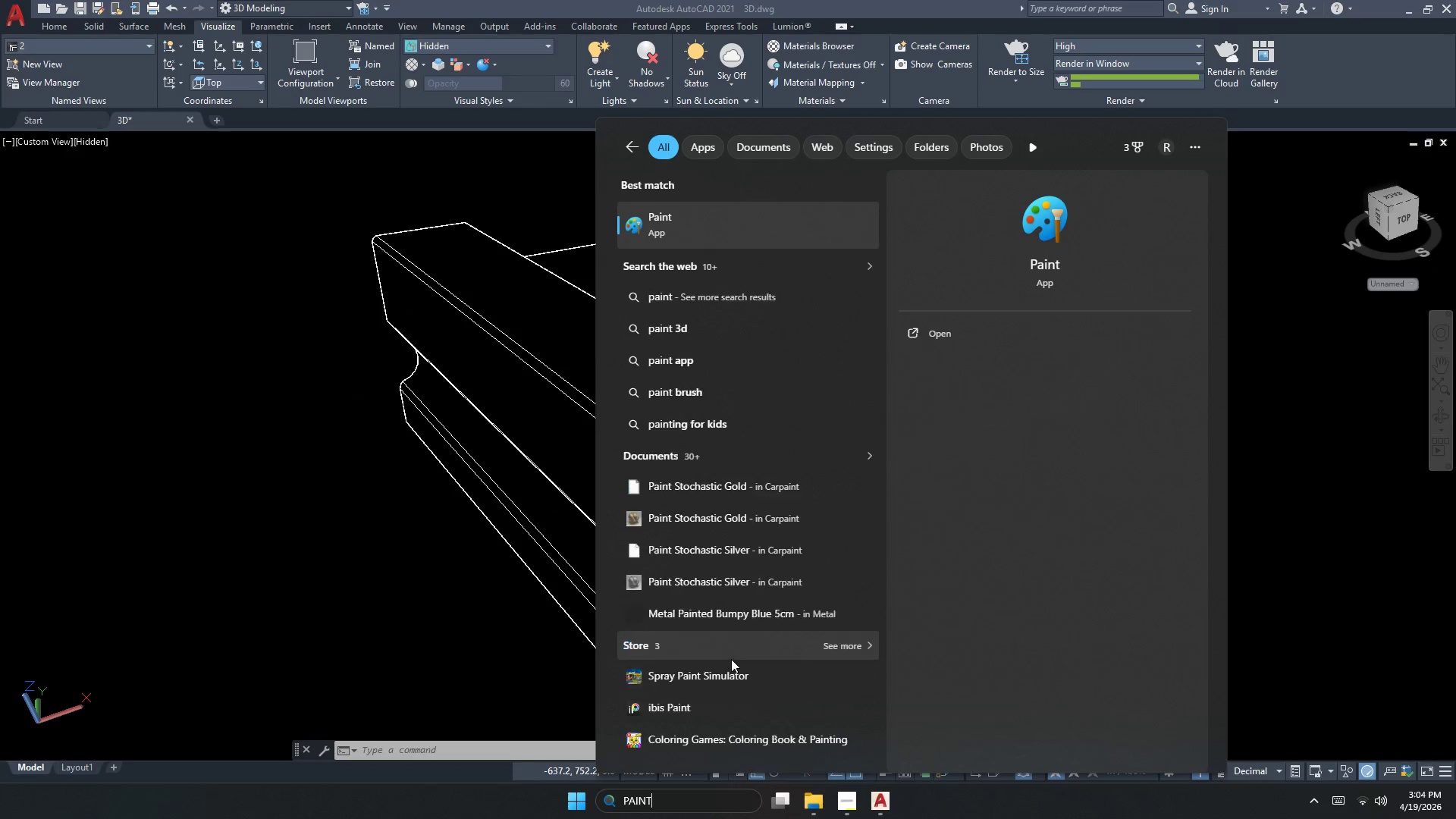 
key(Enter)
 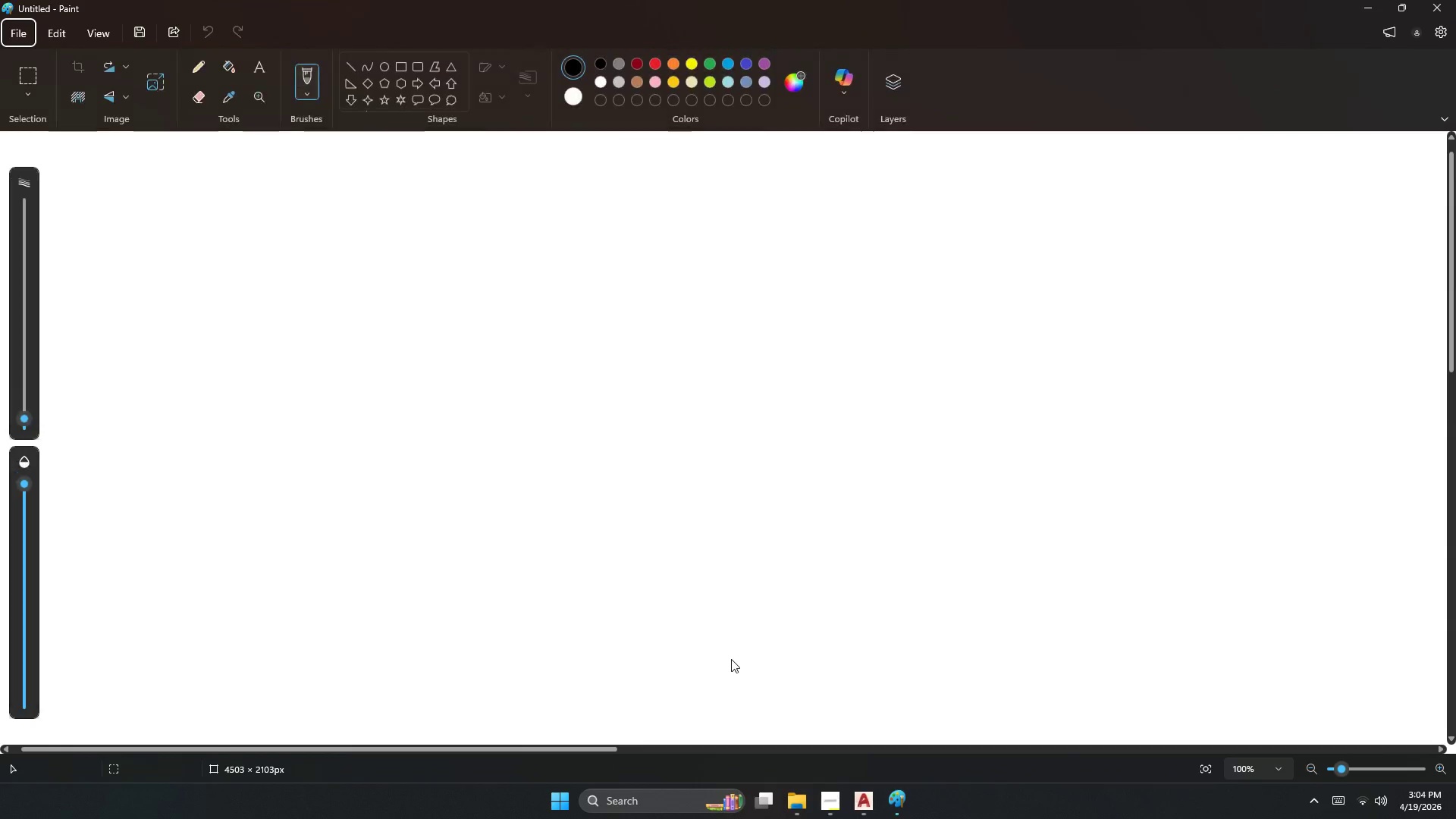 
key(Control+V)
 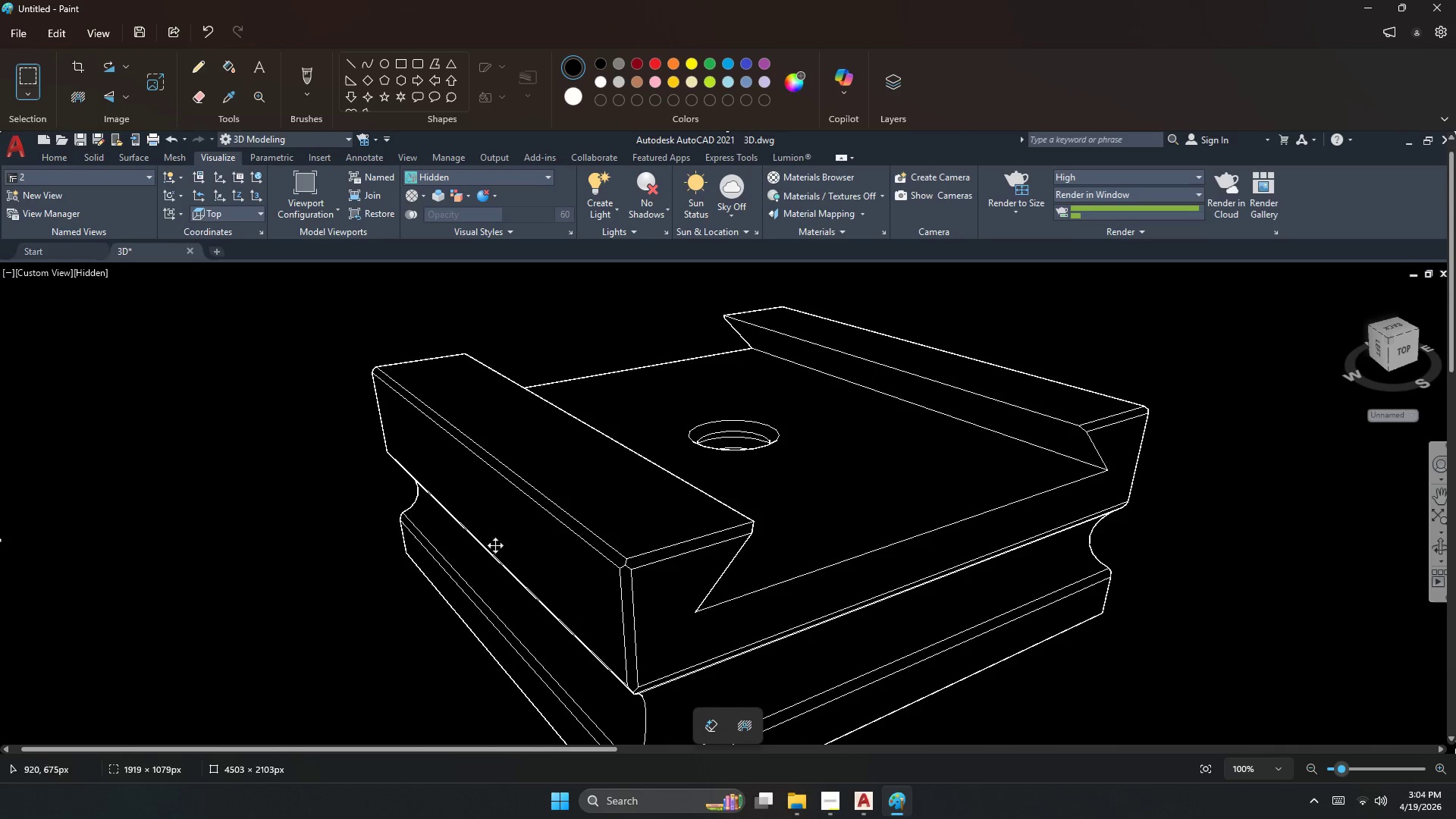 
key(Control+Shift+X)
 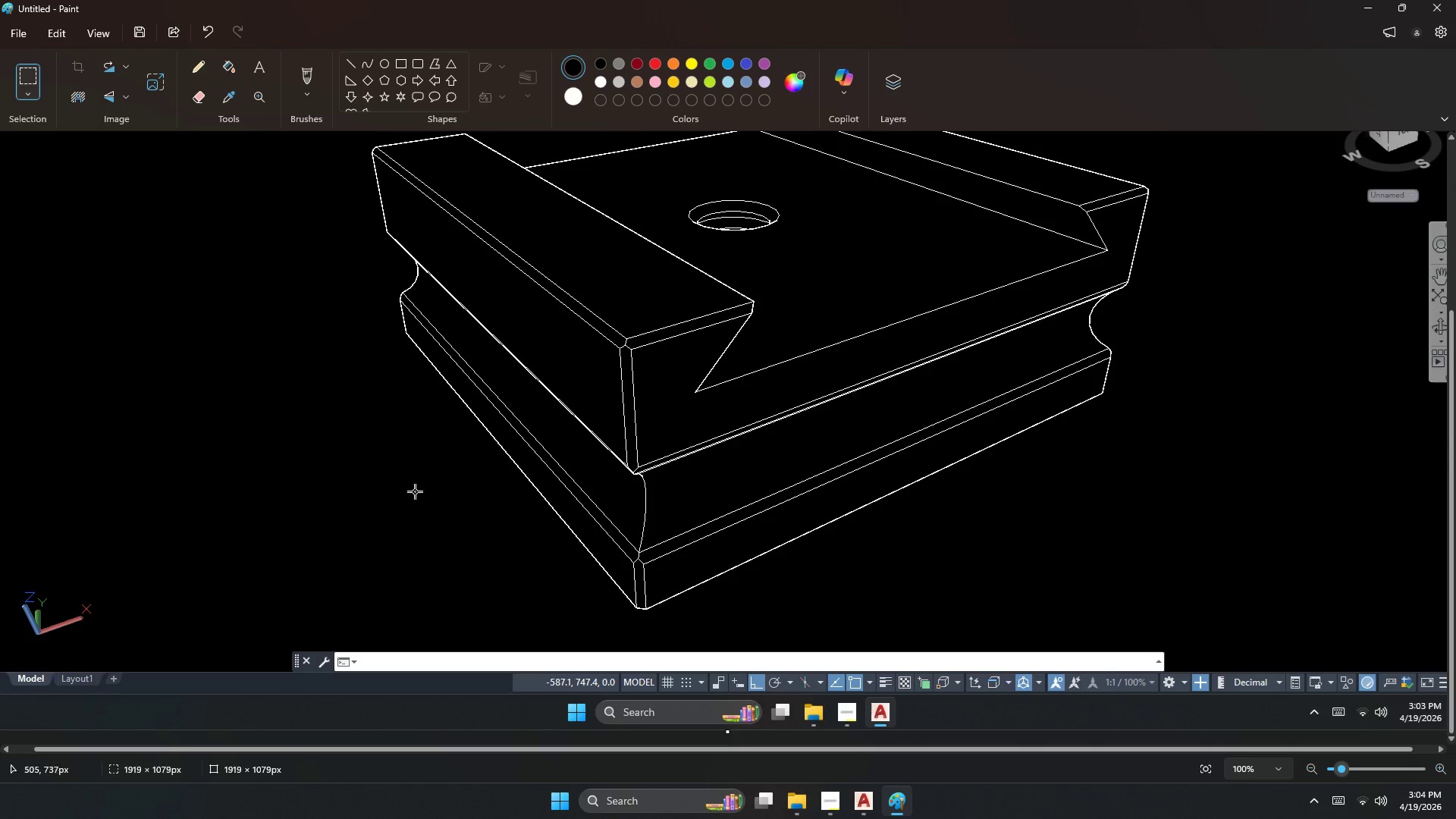 
scroll: coordinate [345, 440], scroll_direction: down, amount: 7.0
 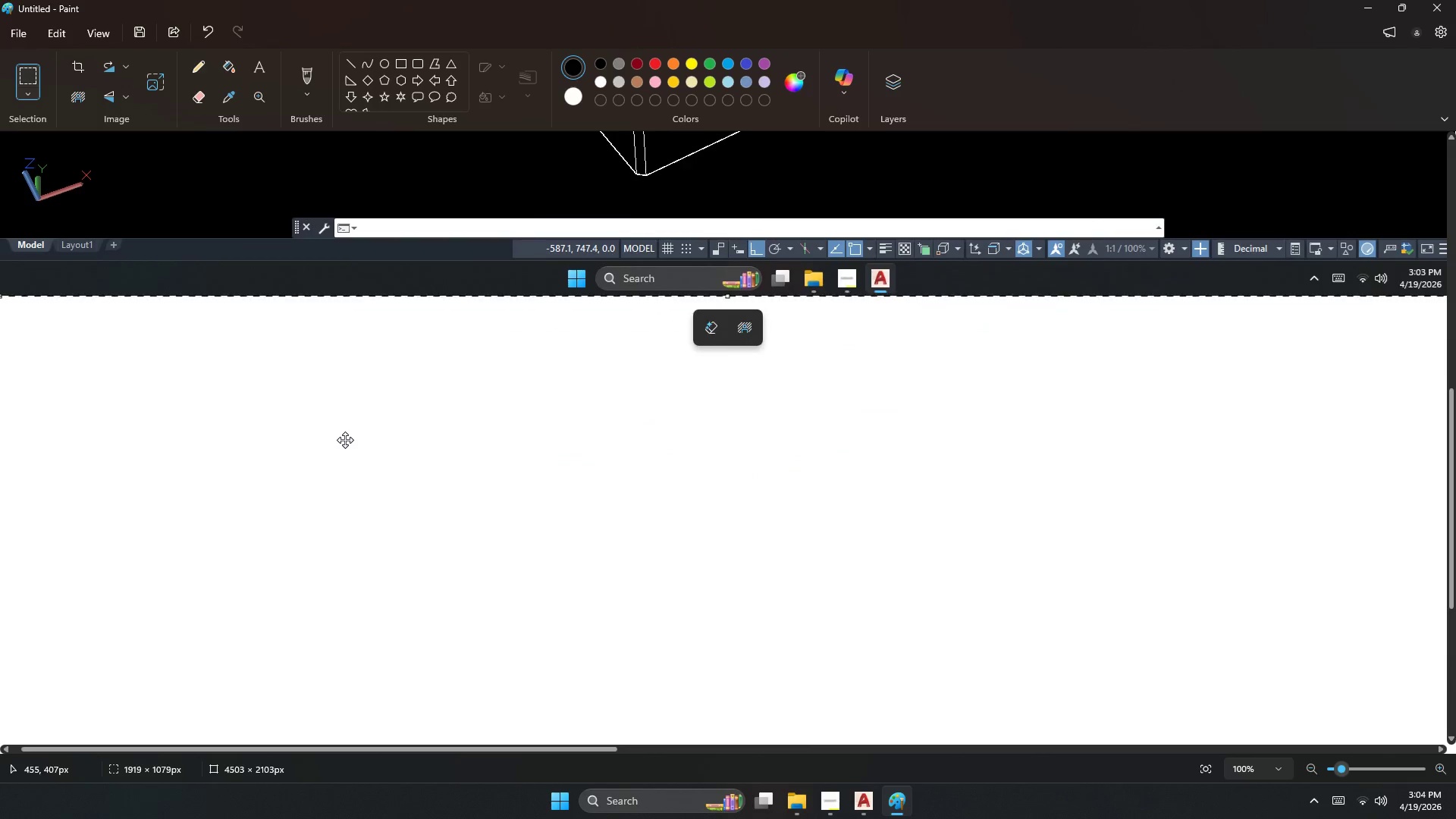 
key(Control+S)
 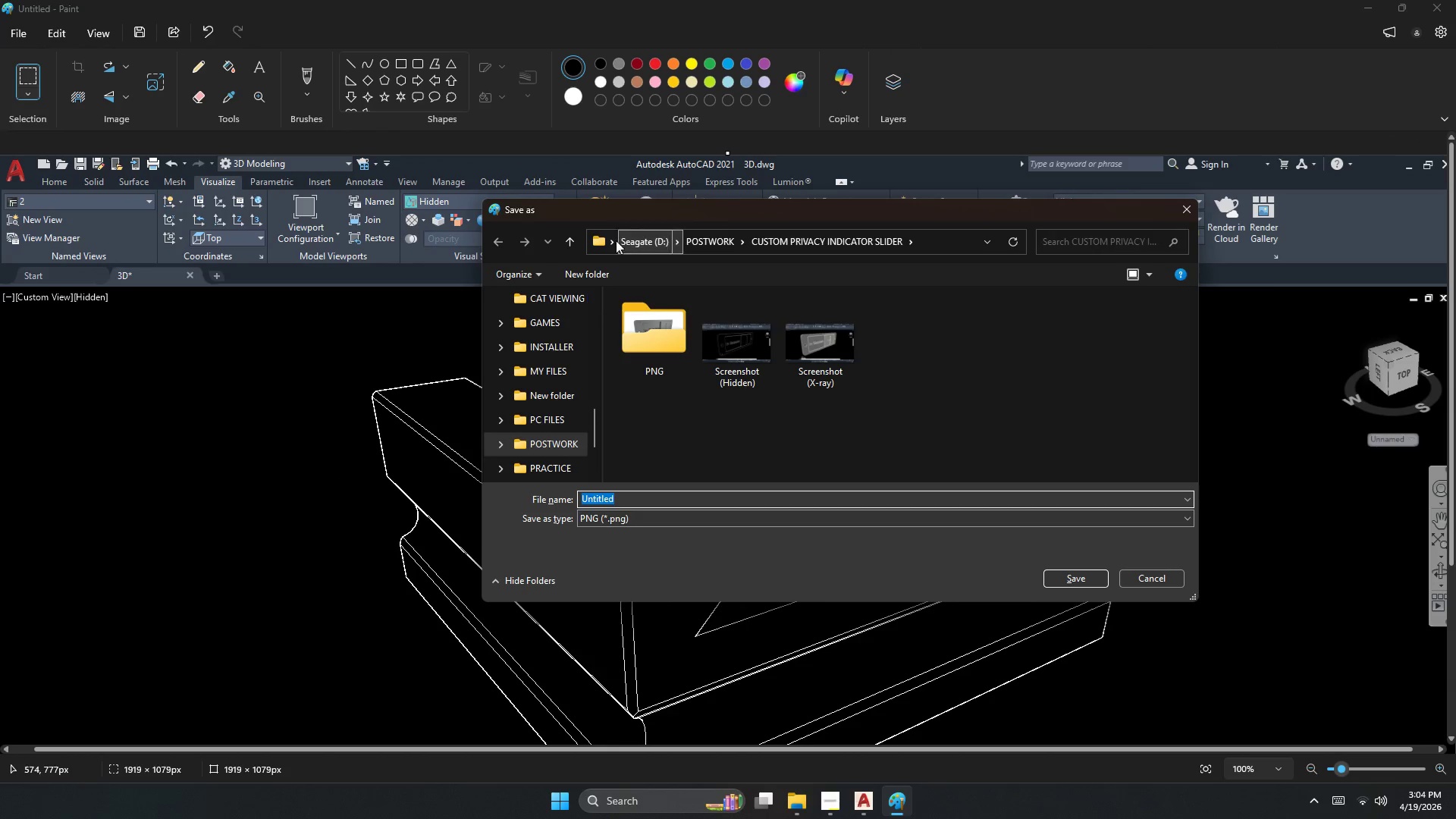 
scroll: coordinate [435, 500], scroll_direction: up, amount: 6.0
 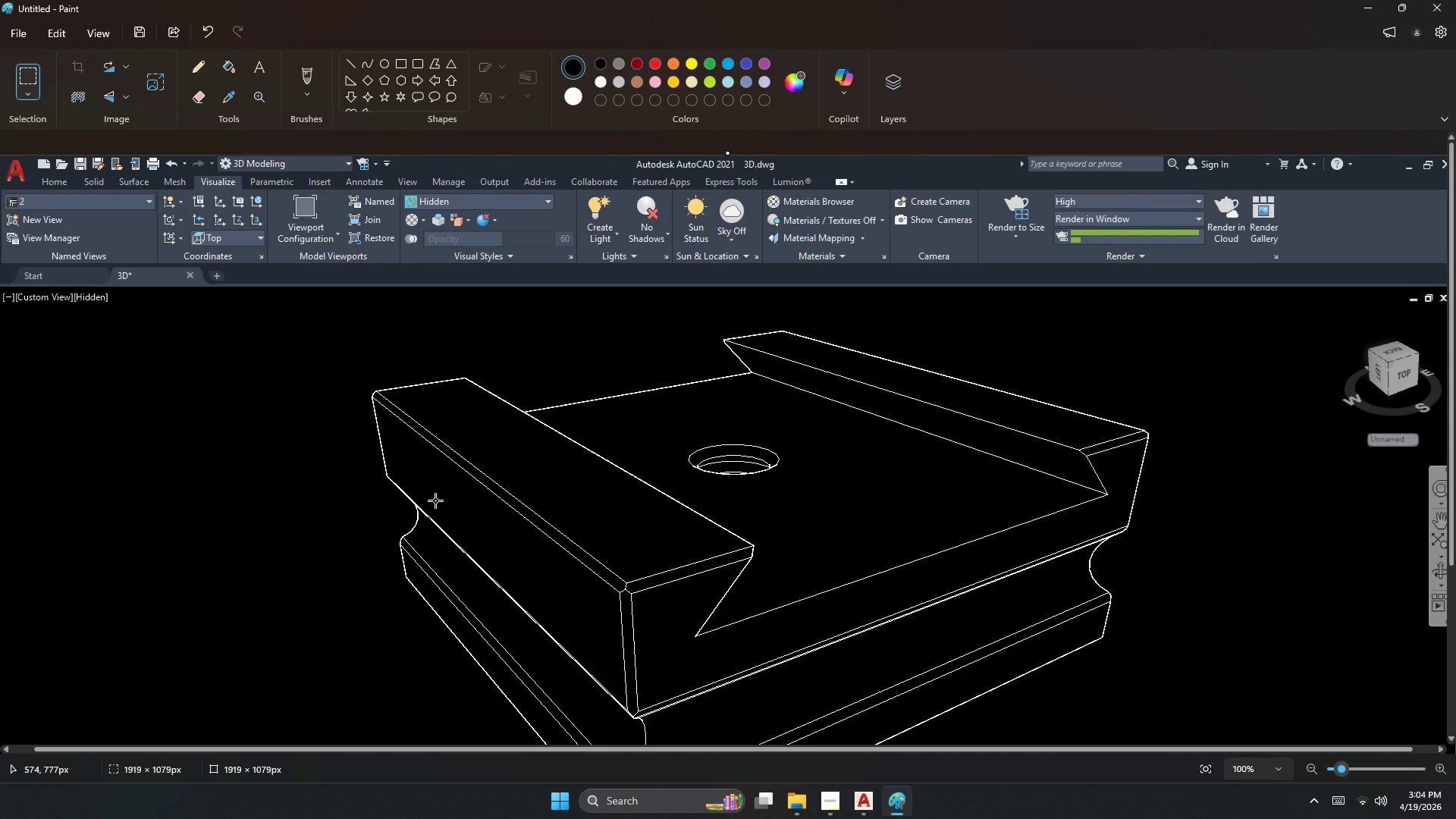 
left_click([710, 242])
 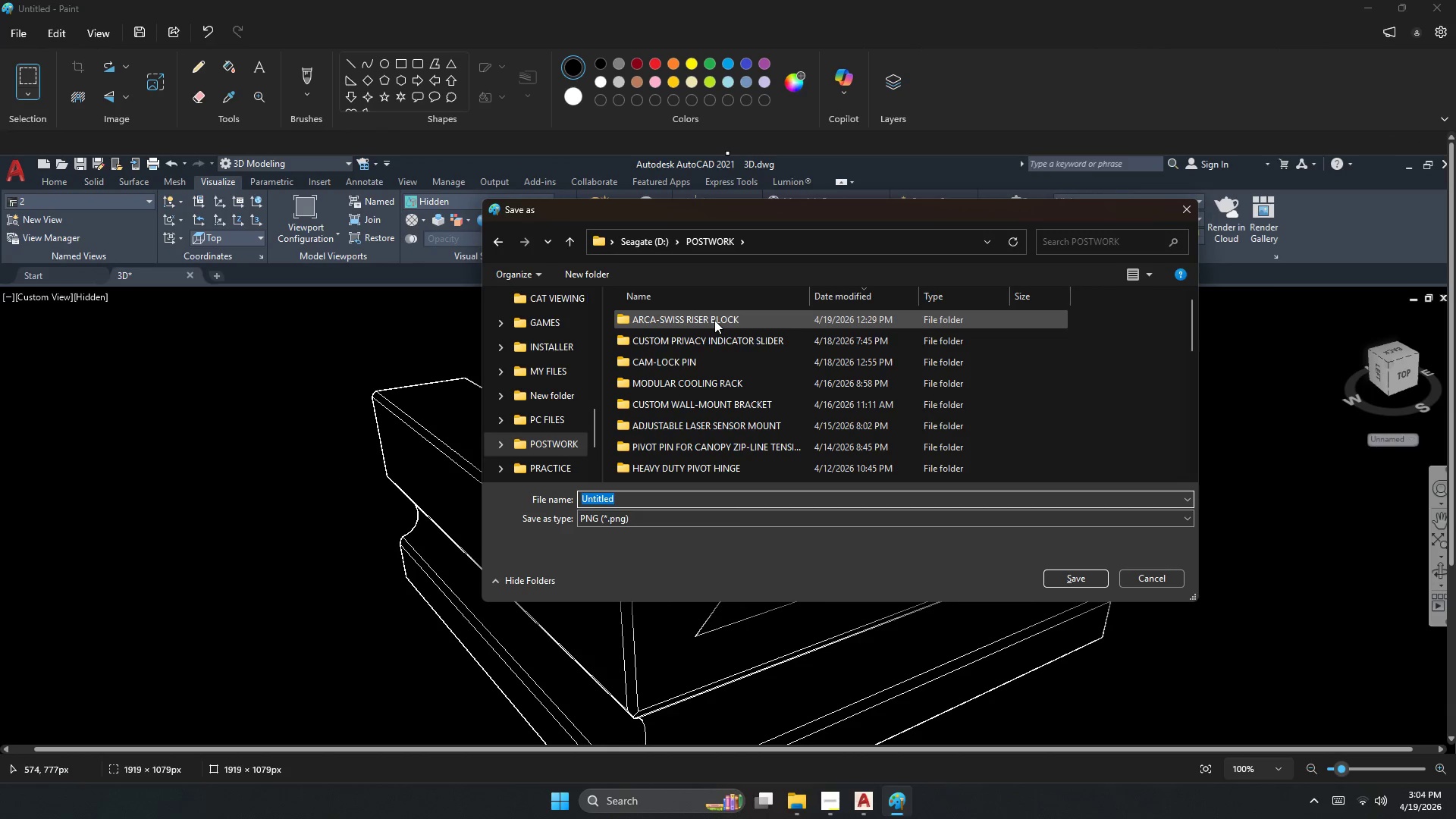 
scroll: coordinate [717, 343], scroll_direction: up, amount: 3.0
 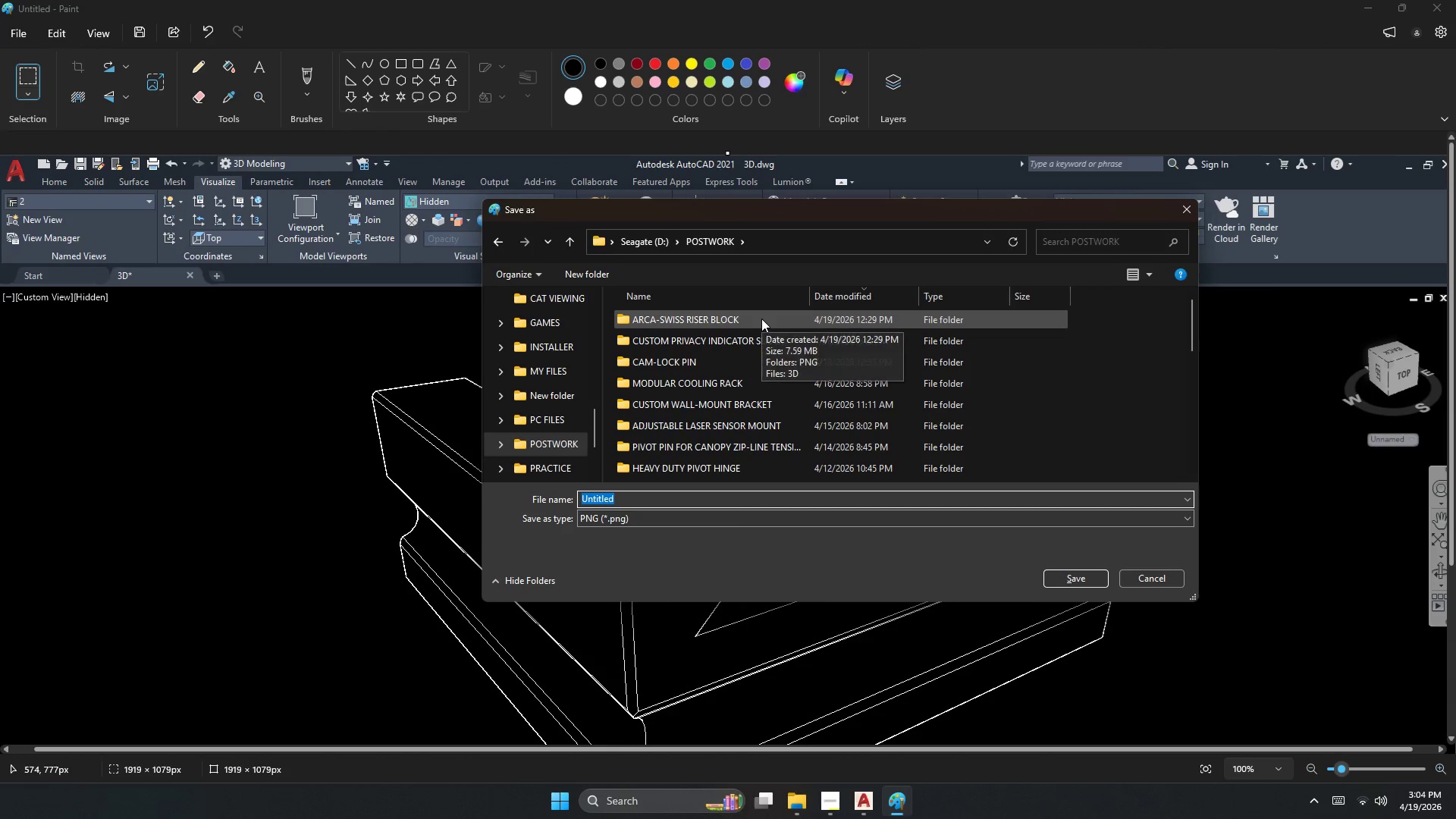 
double_click([761, 318])
 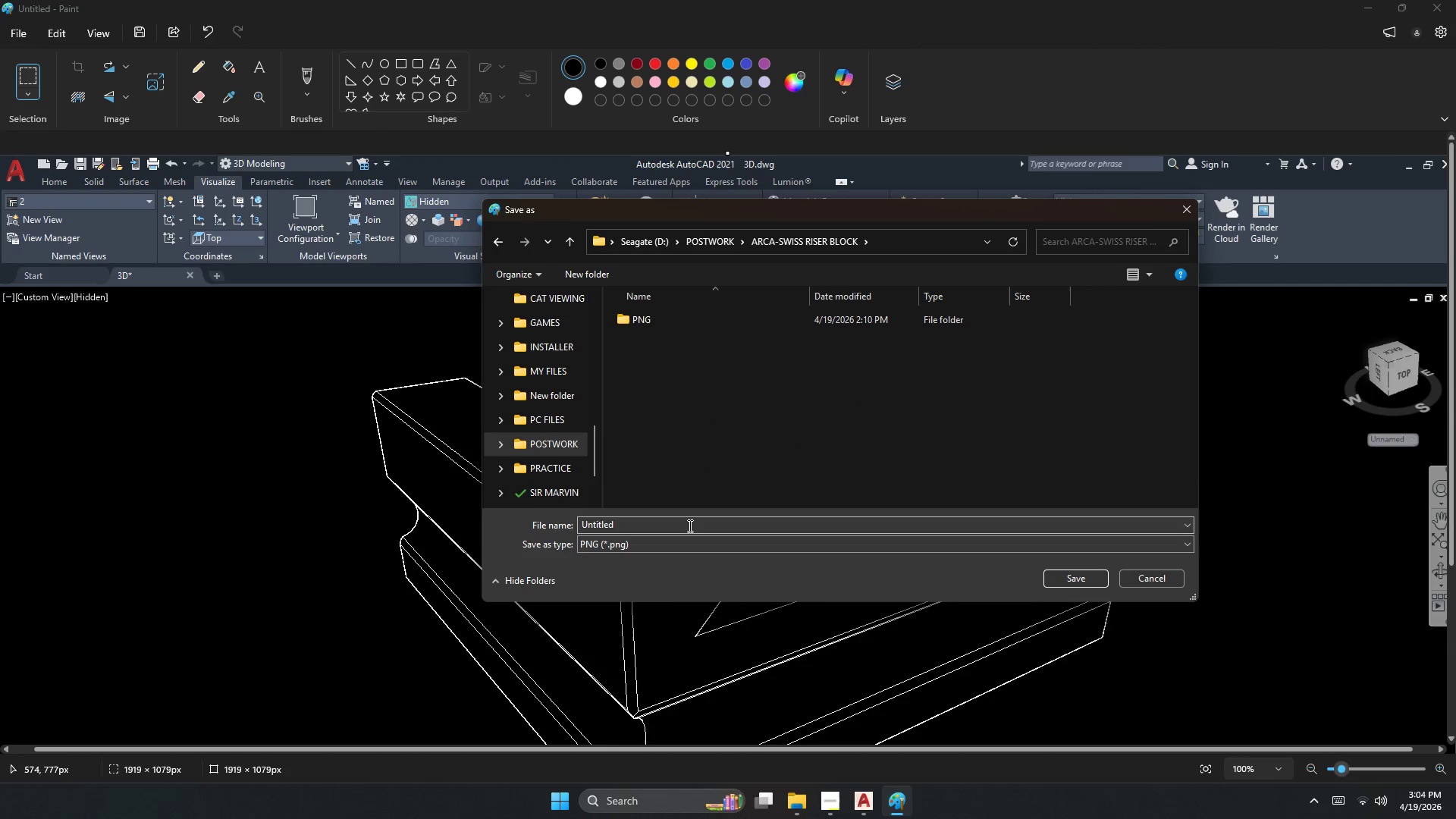 
left_click([689, 526])
 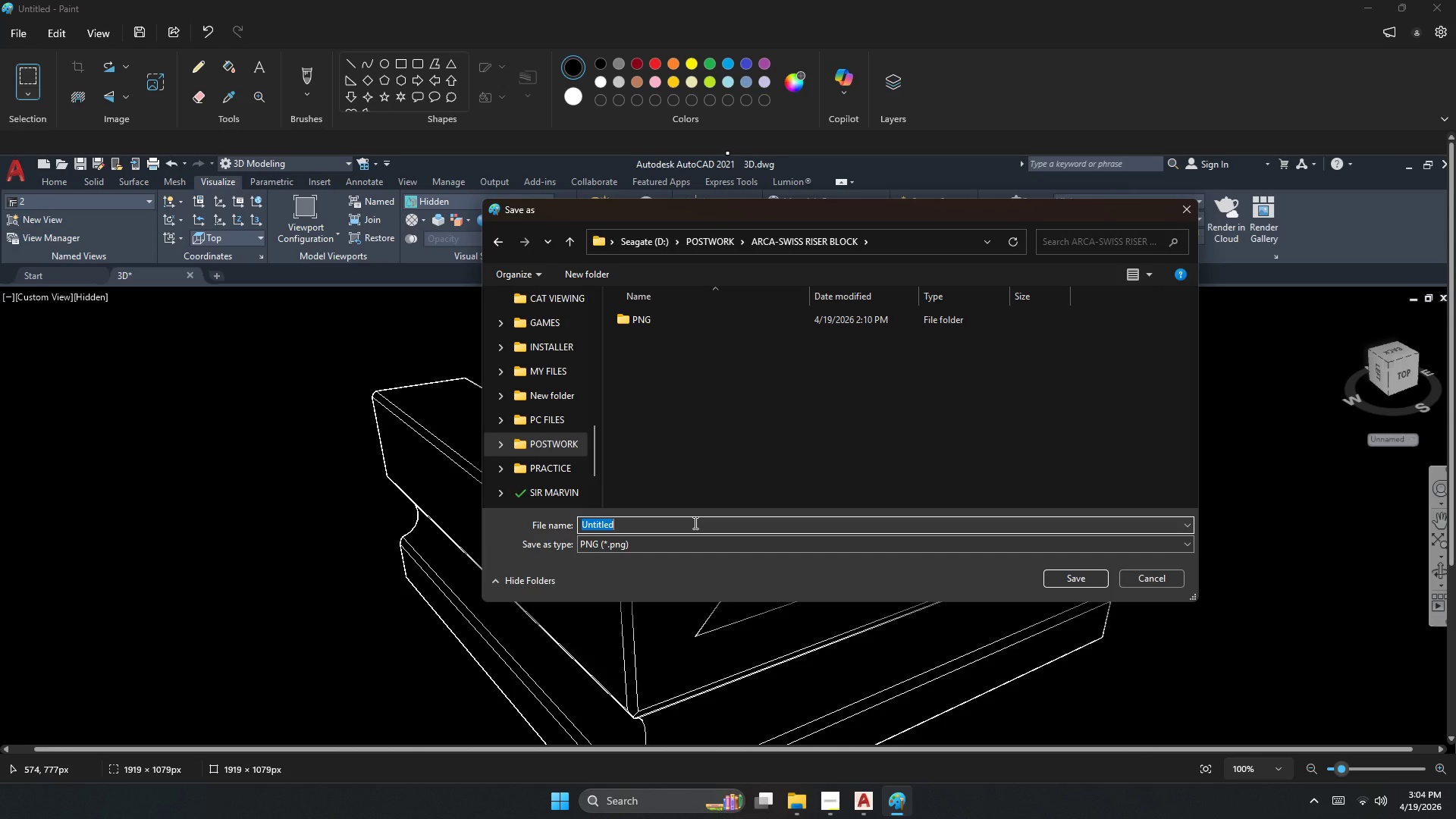 
type(SCREENSHOT (HIDDEN))
 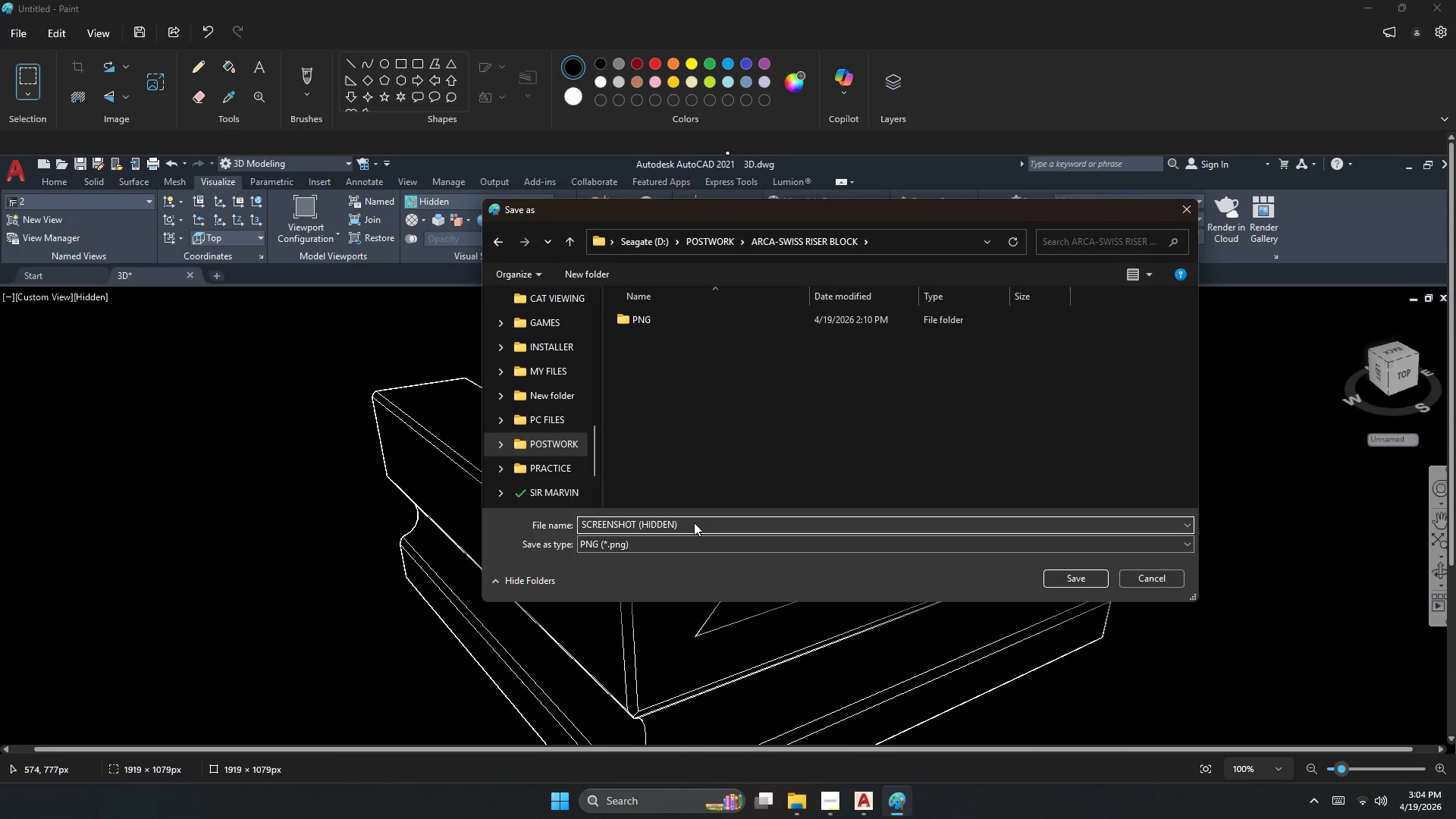 
key(Enter)
 